 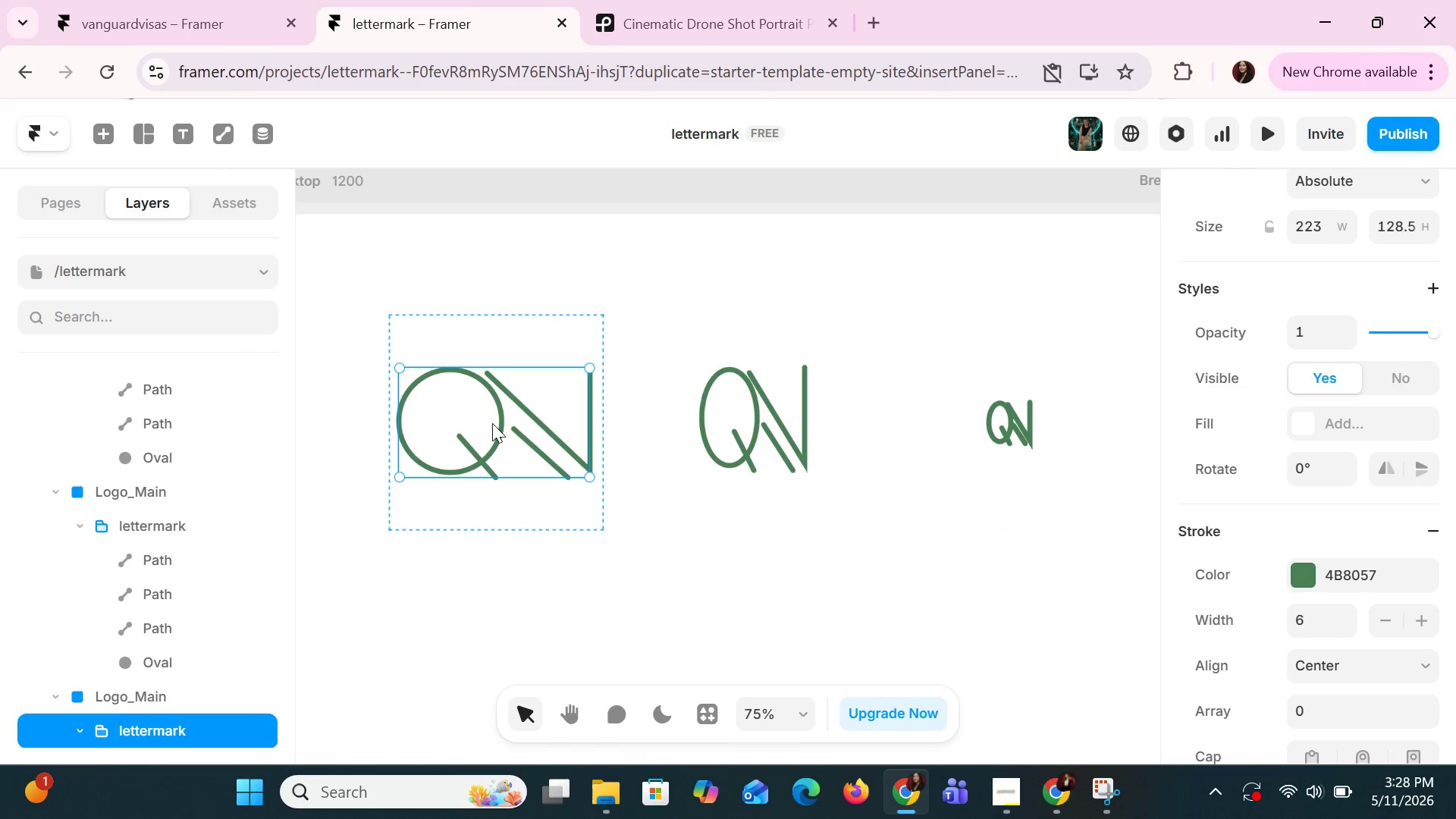 
right_click([492, 423])
 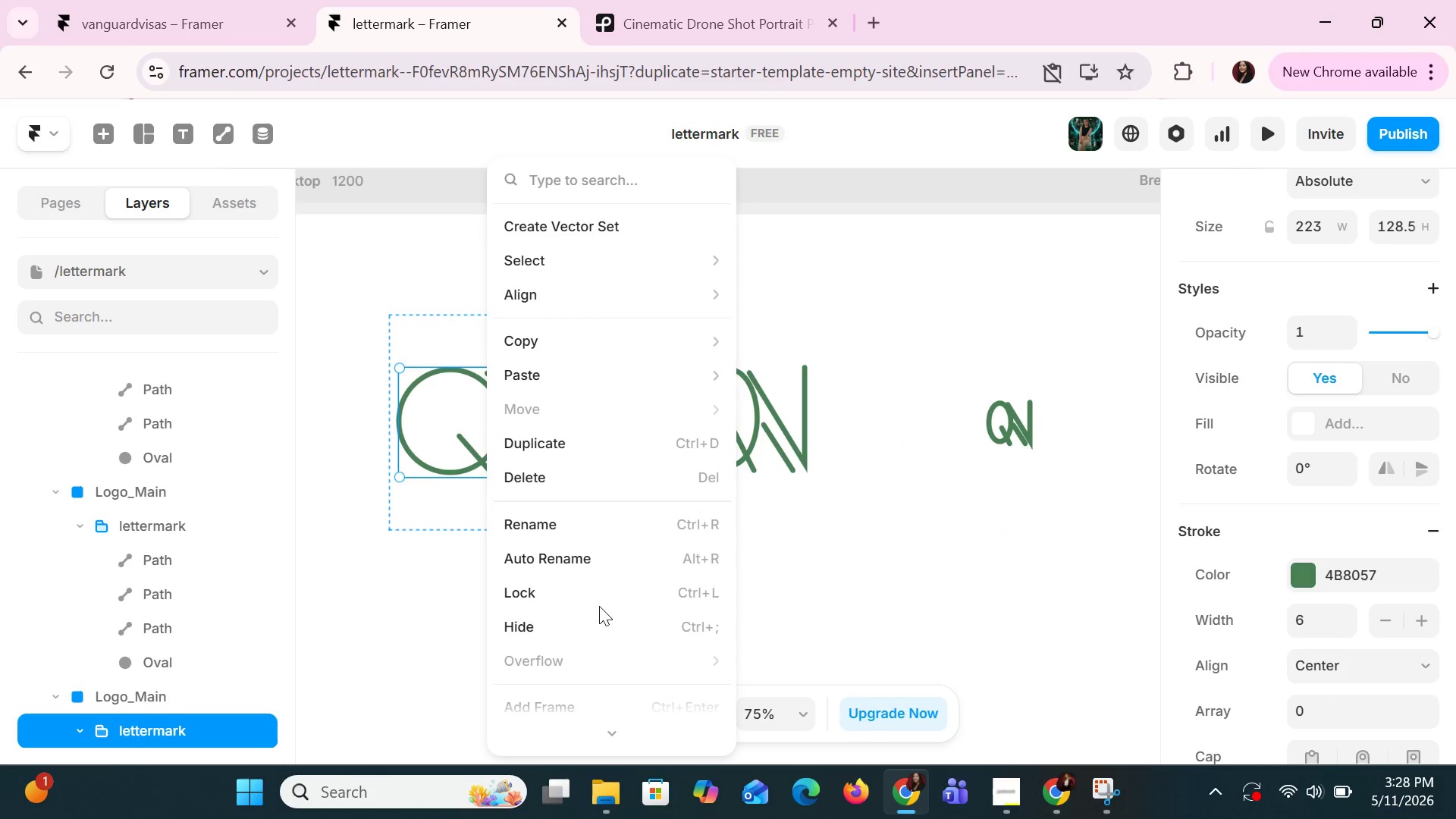 
scroll: coordinate [619, 570], scroll_direction: down, amount: 7.0
 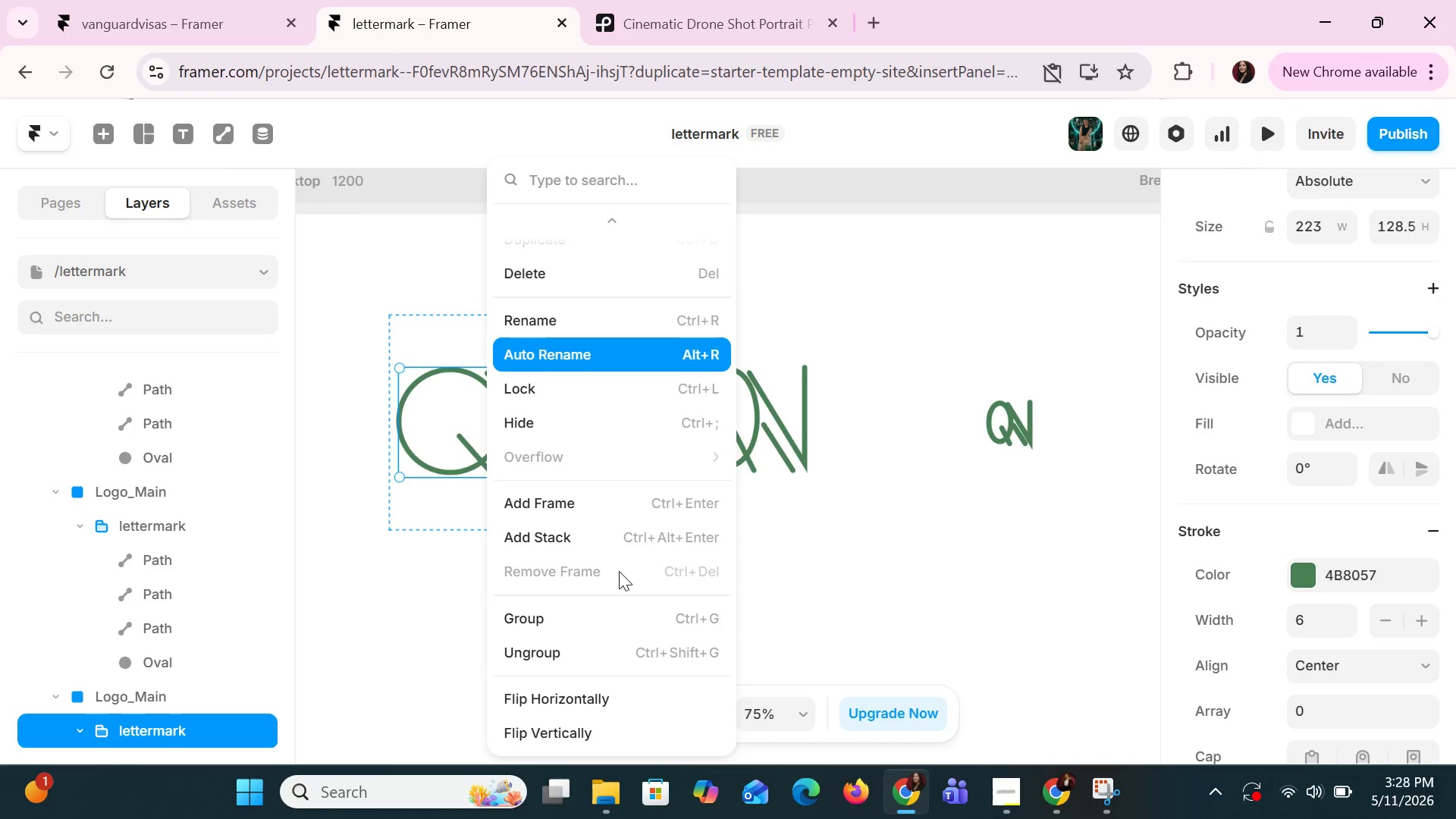 
scroll: coordinate [618, 571], scroll_direction: up, amount: 4.0
 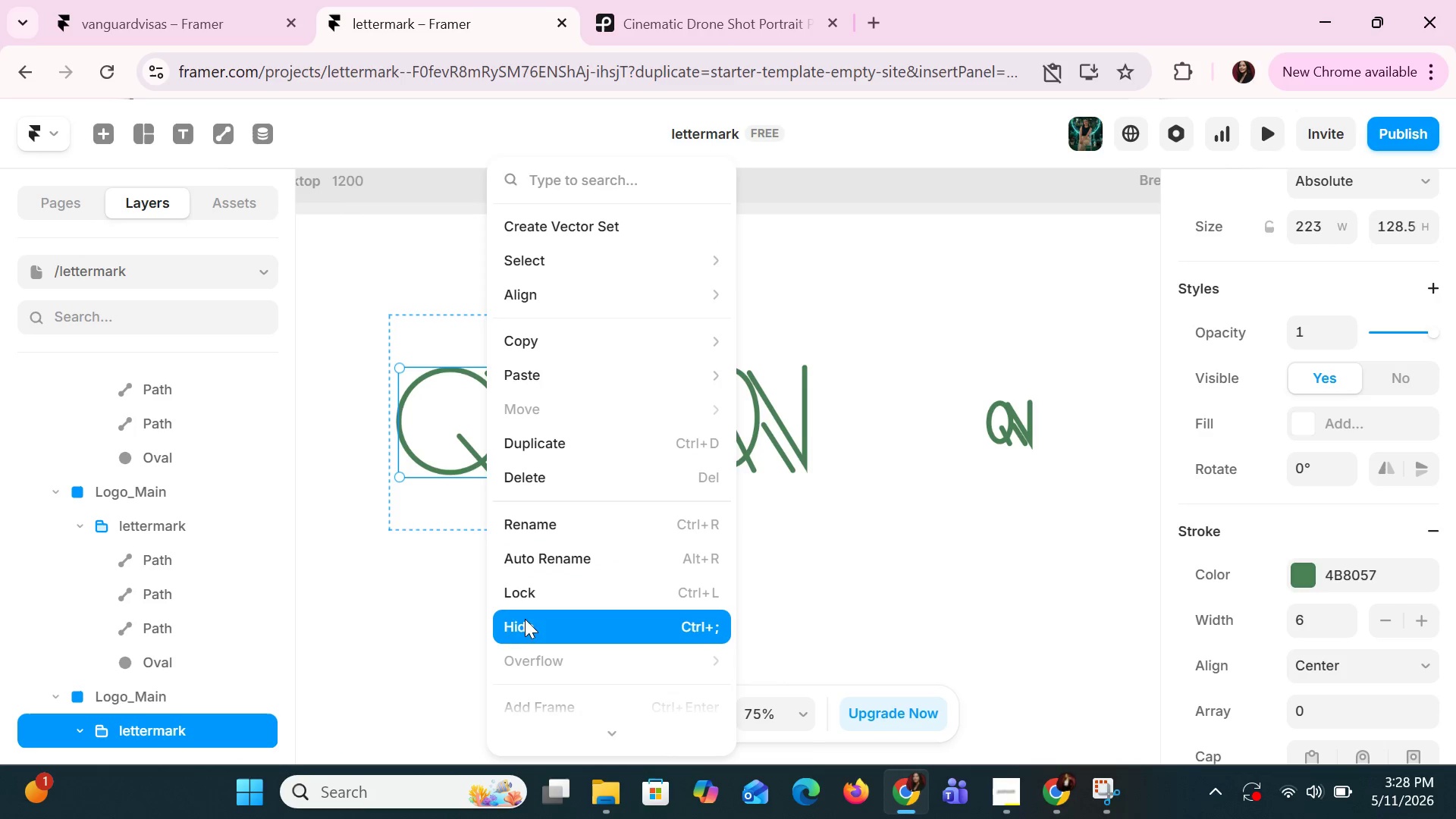 
left_click([448, 604])
 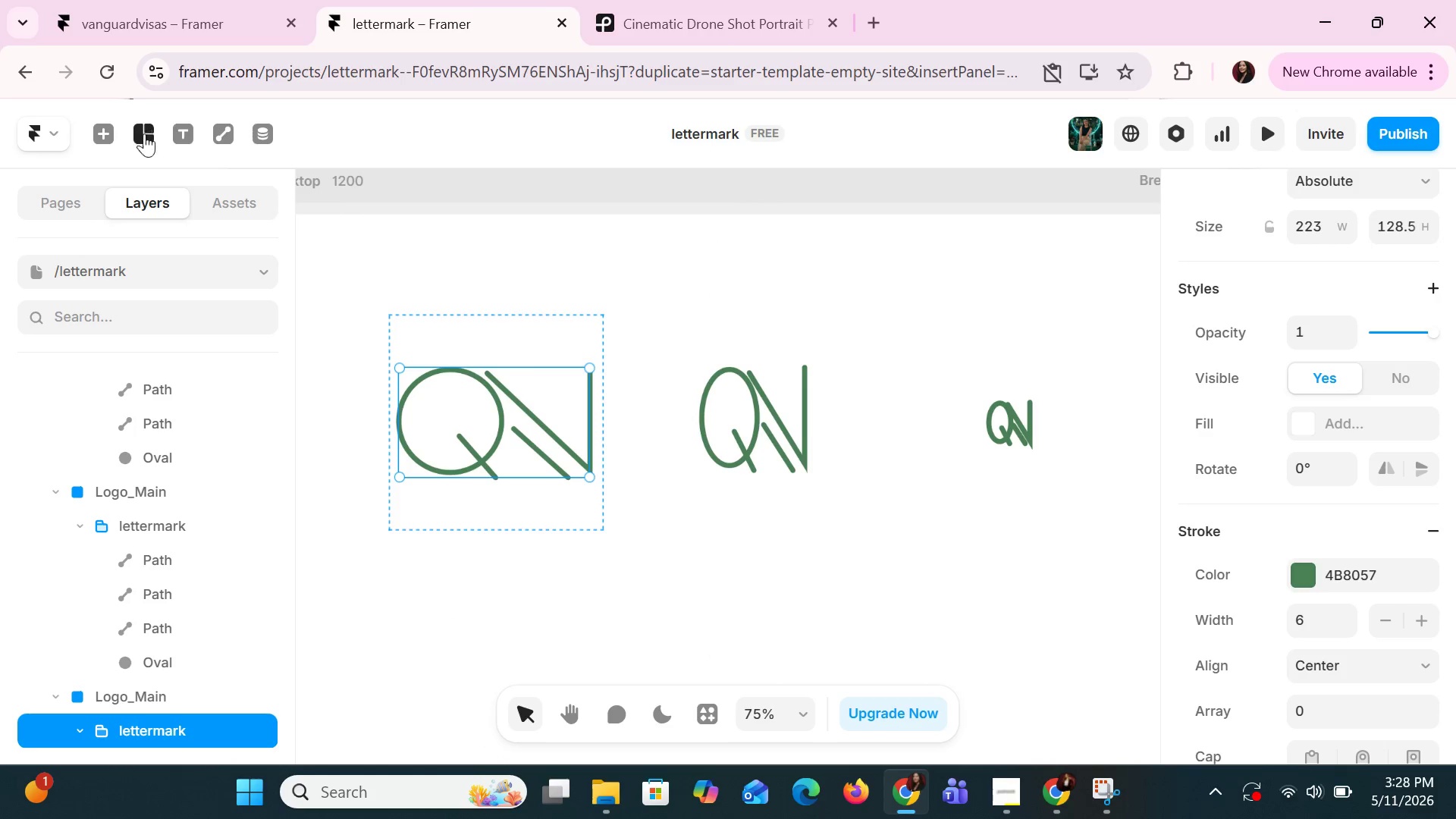 
left_click([35, 127])
 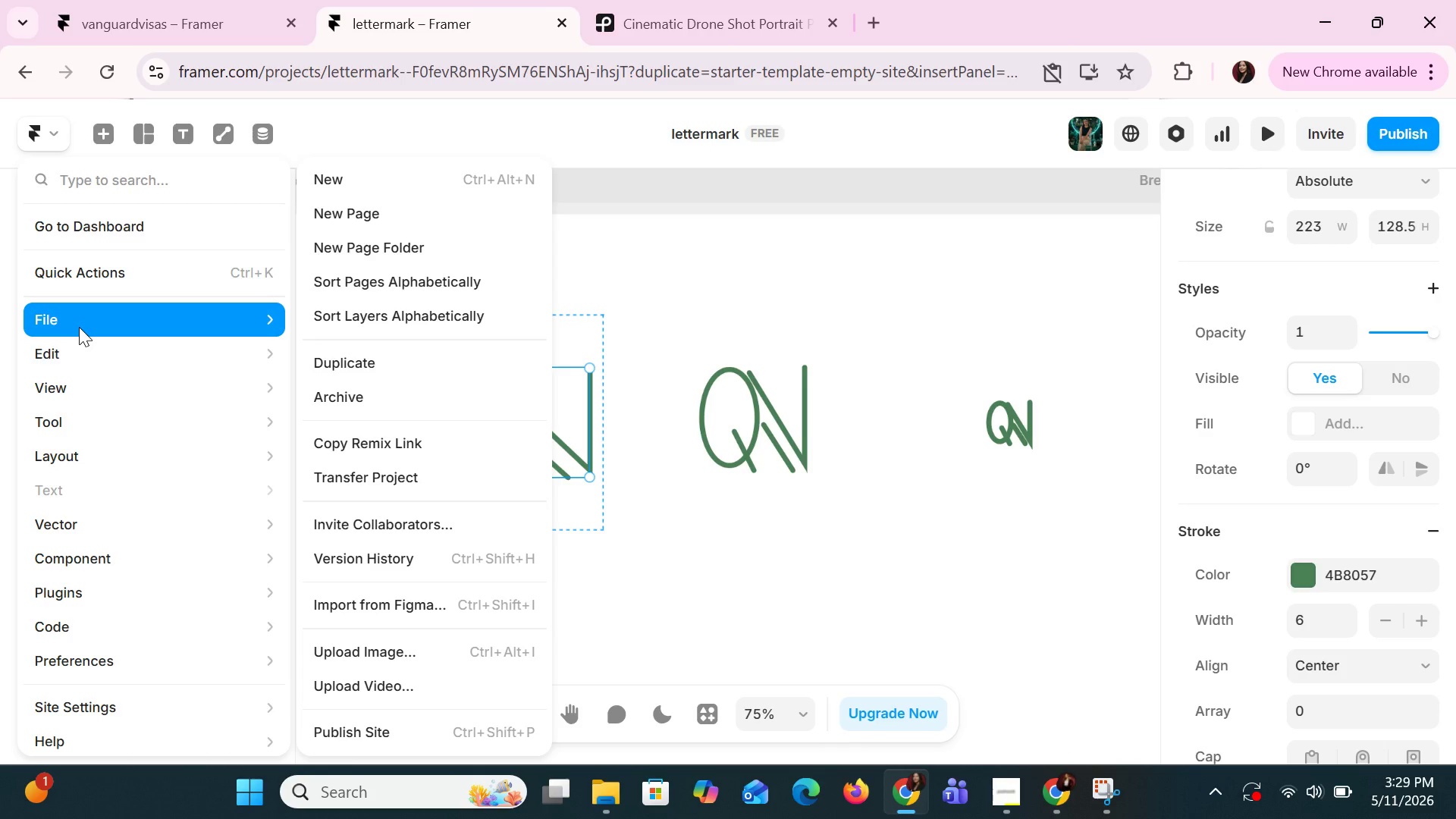 
wait(16.72)
 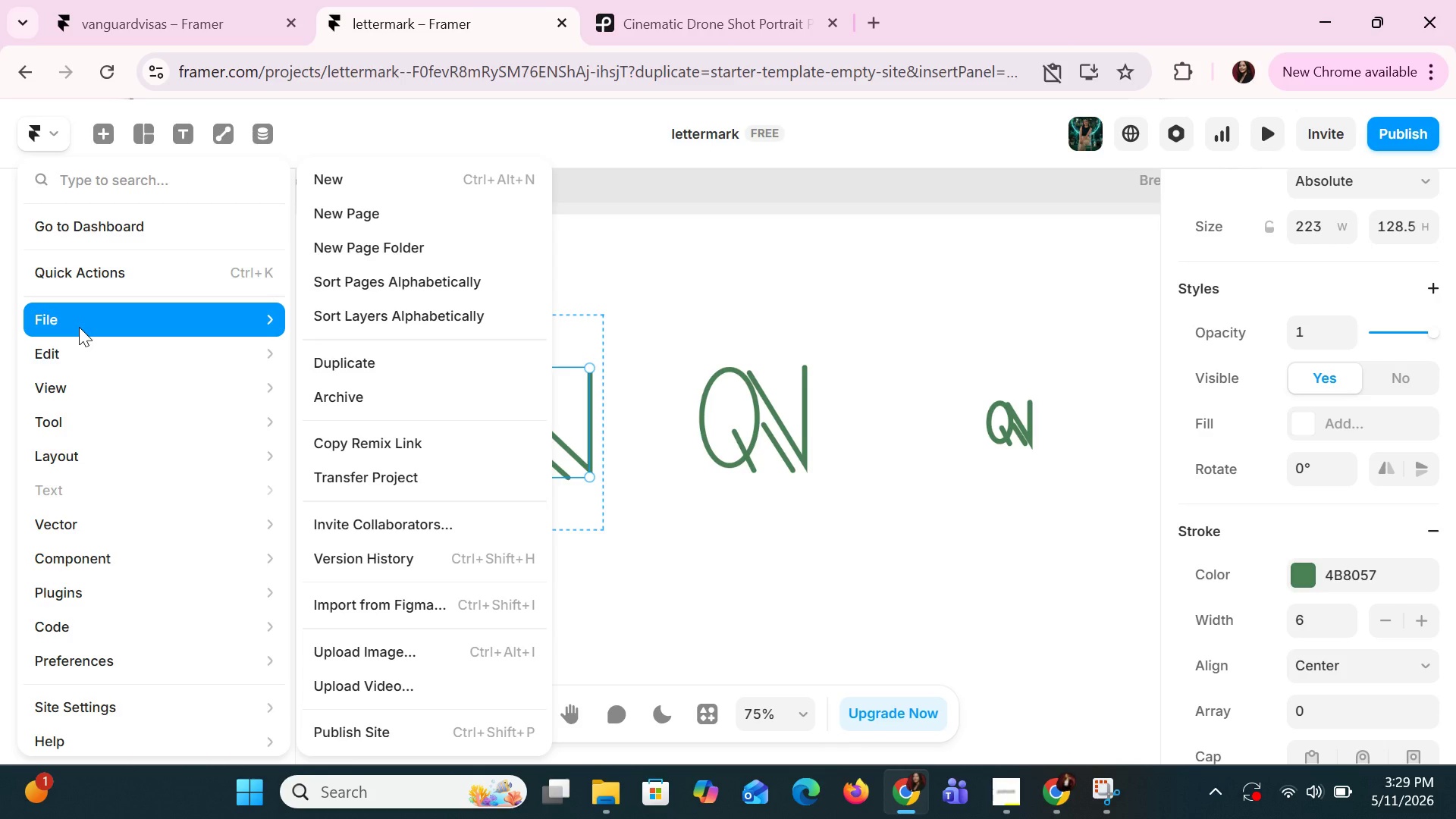 
left_click([307, 432])
 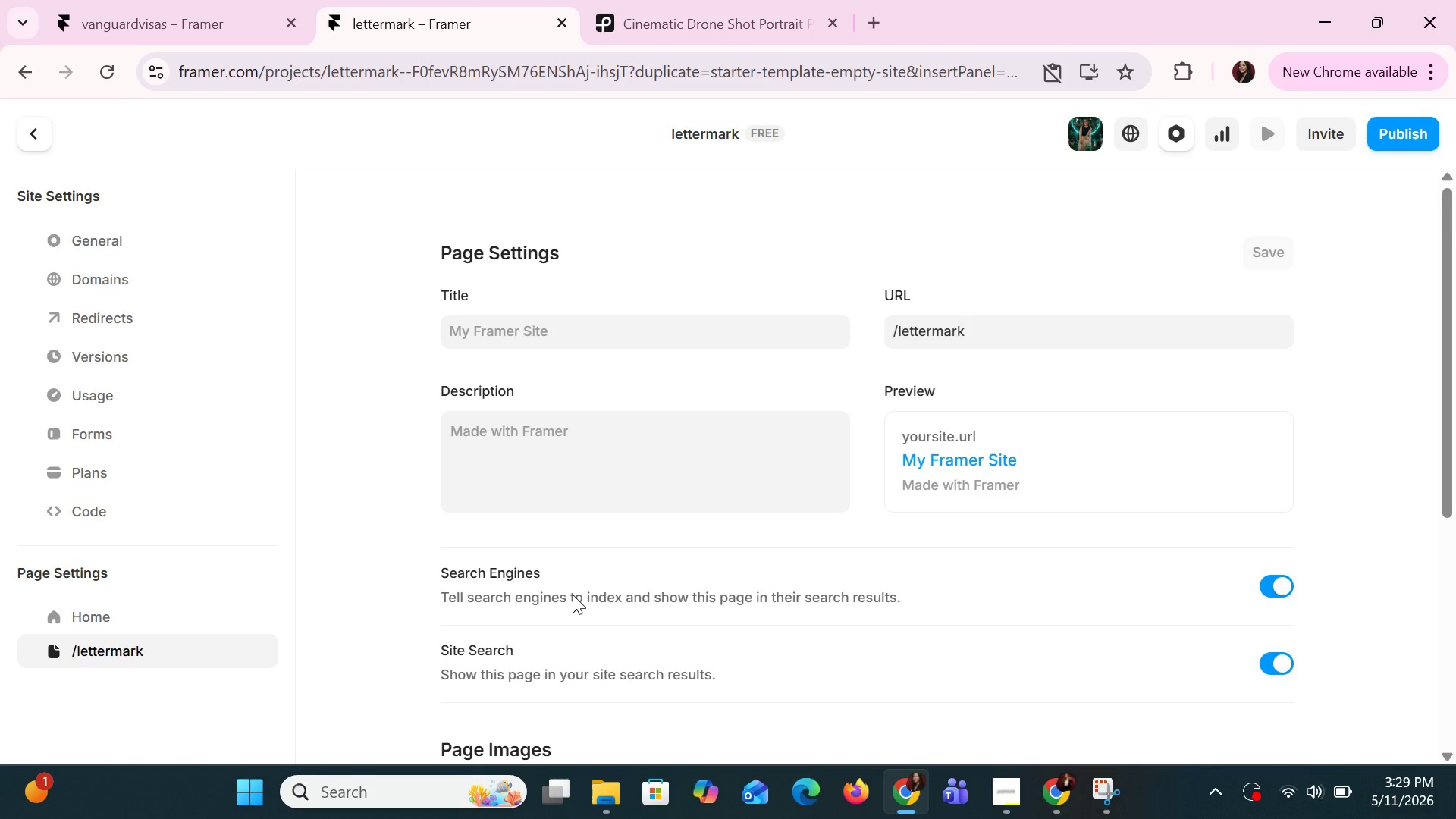 
scroll: coordinate [570, 596], scroll_direction: down, amount: 8.0
 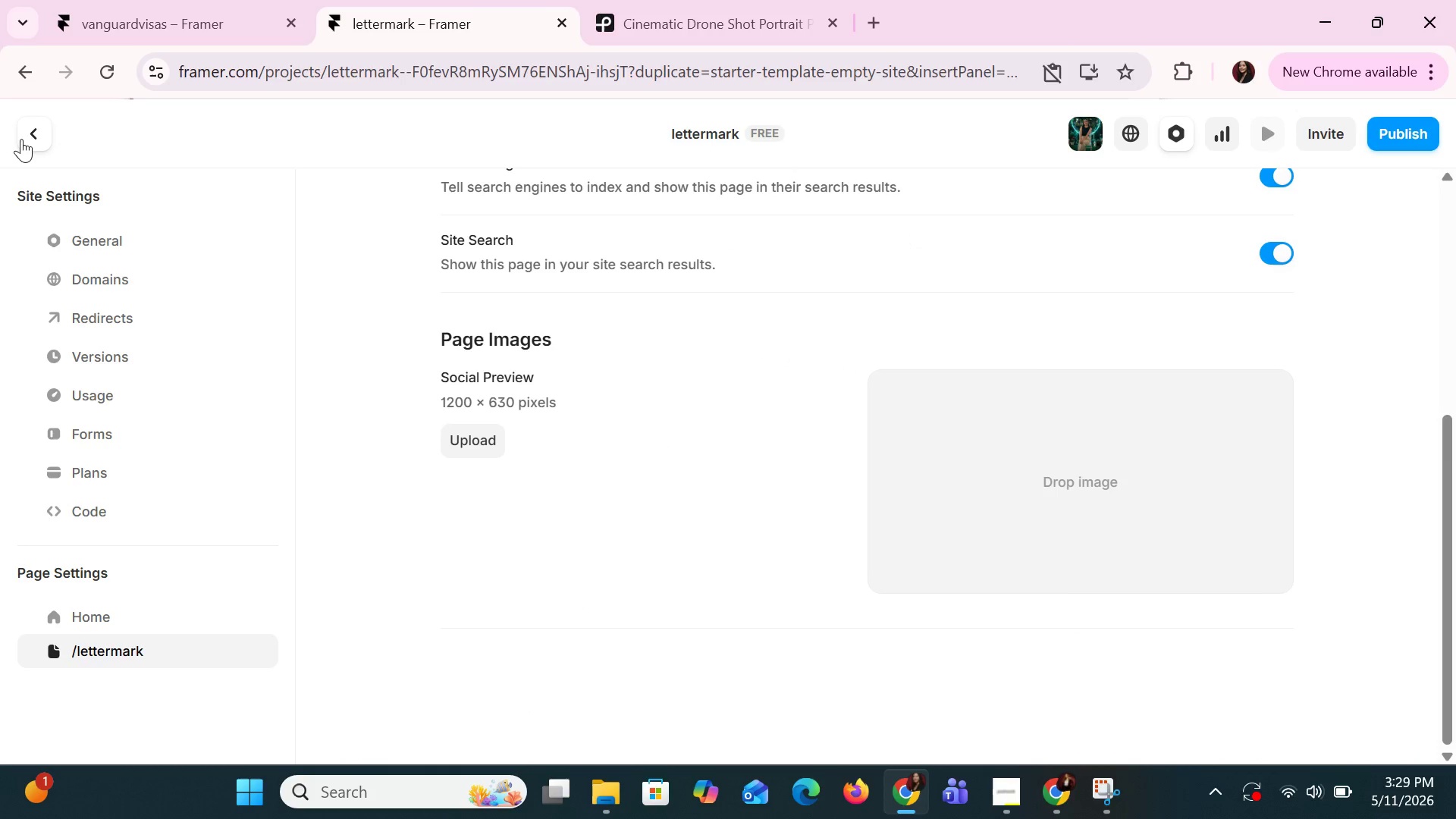 
left_click([26, 140])
 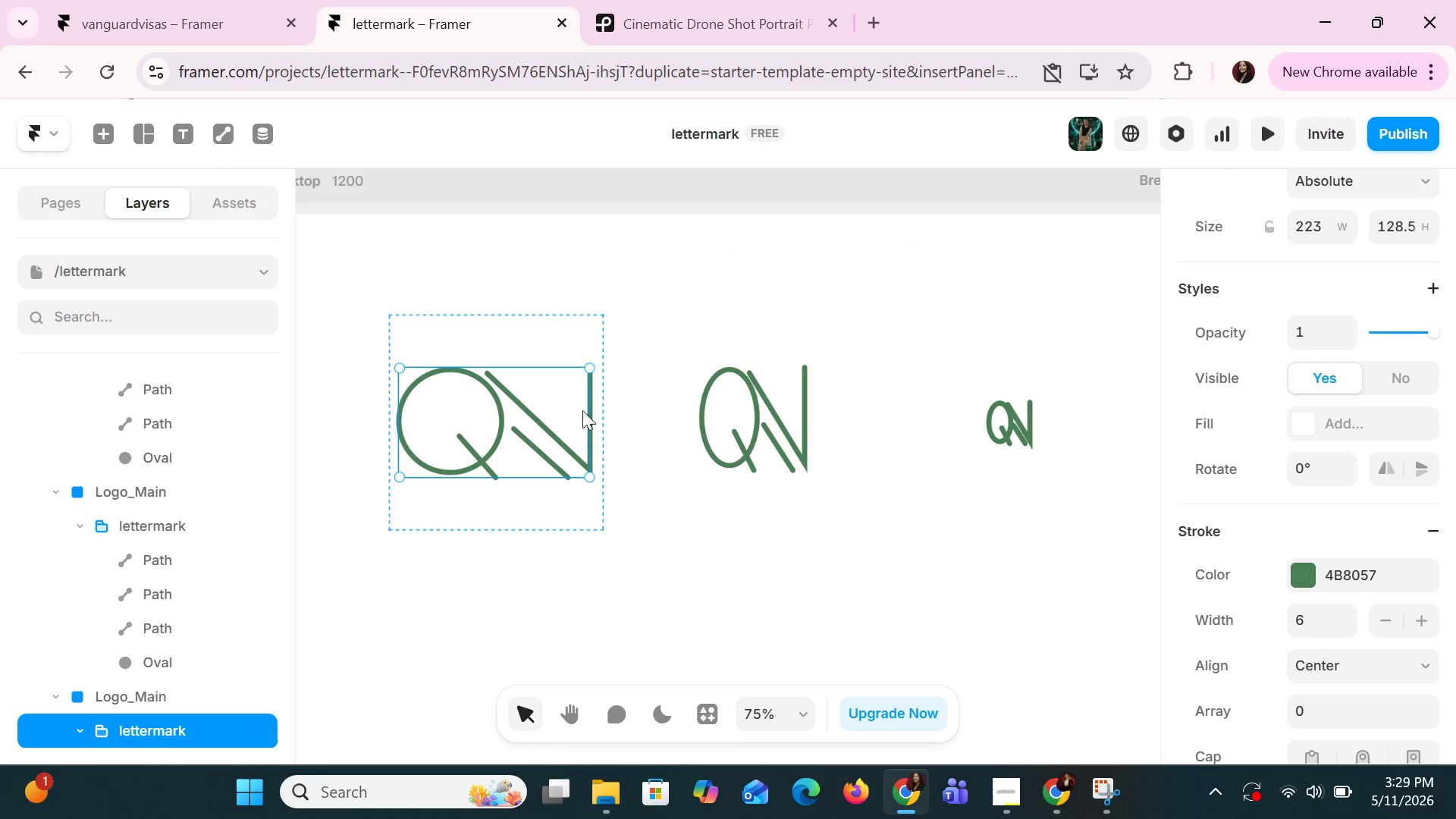 
wait(6.69)
 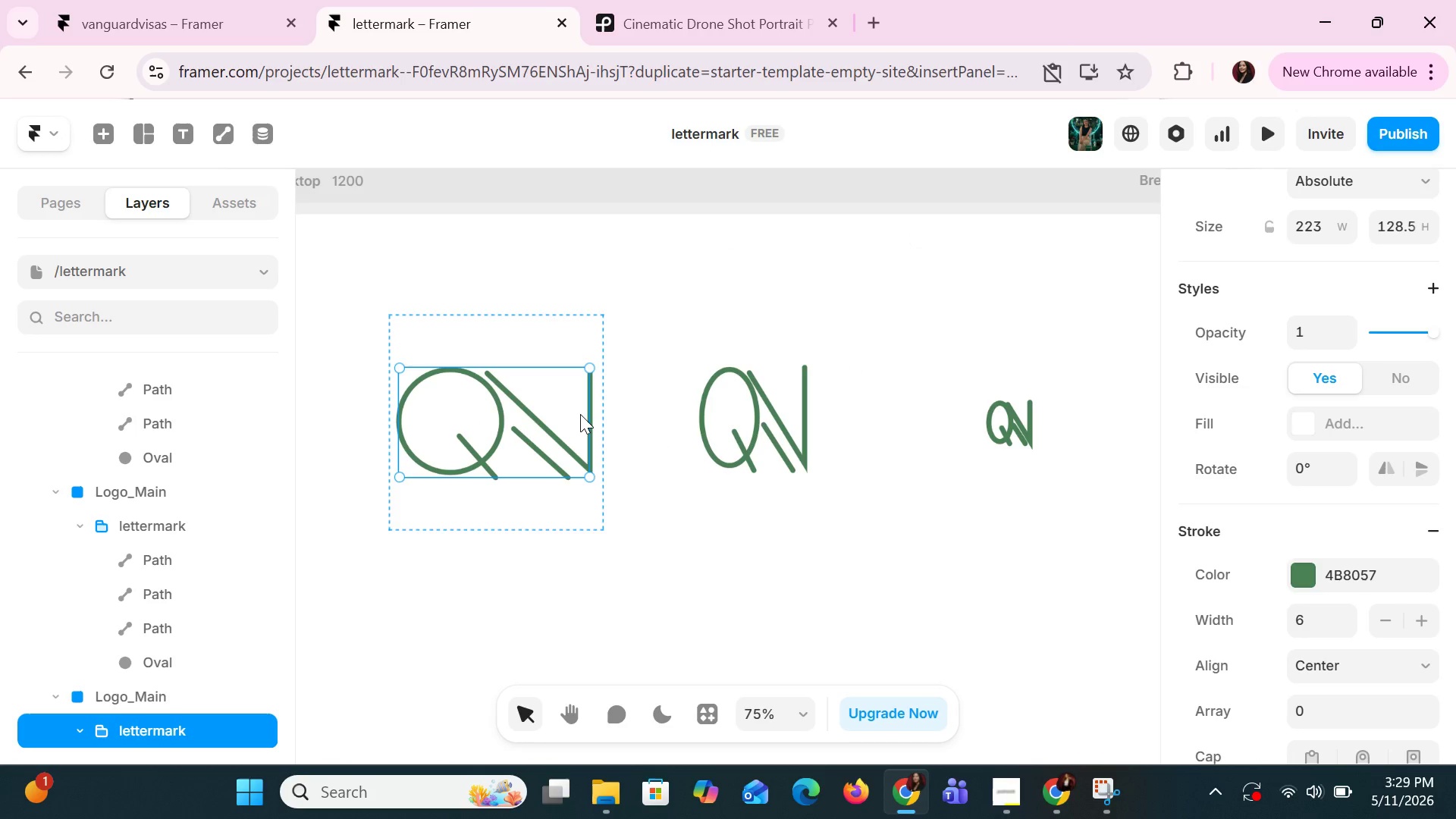 
left_click([151, 695])
 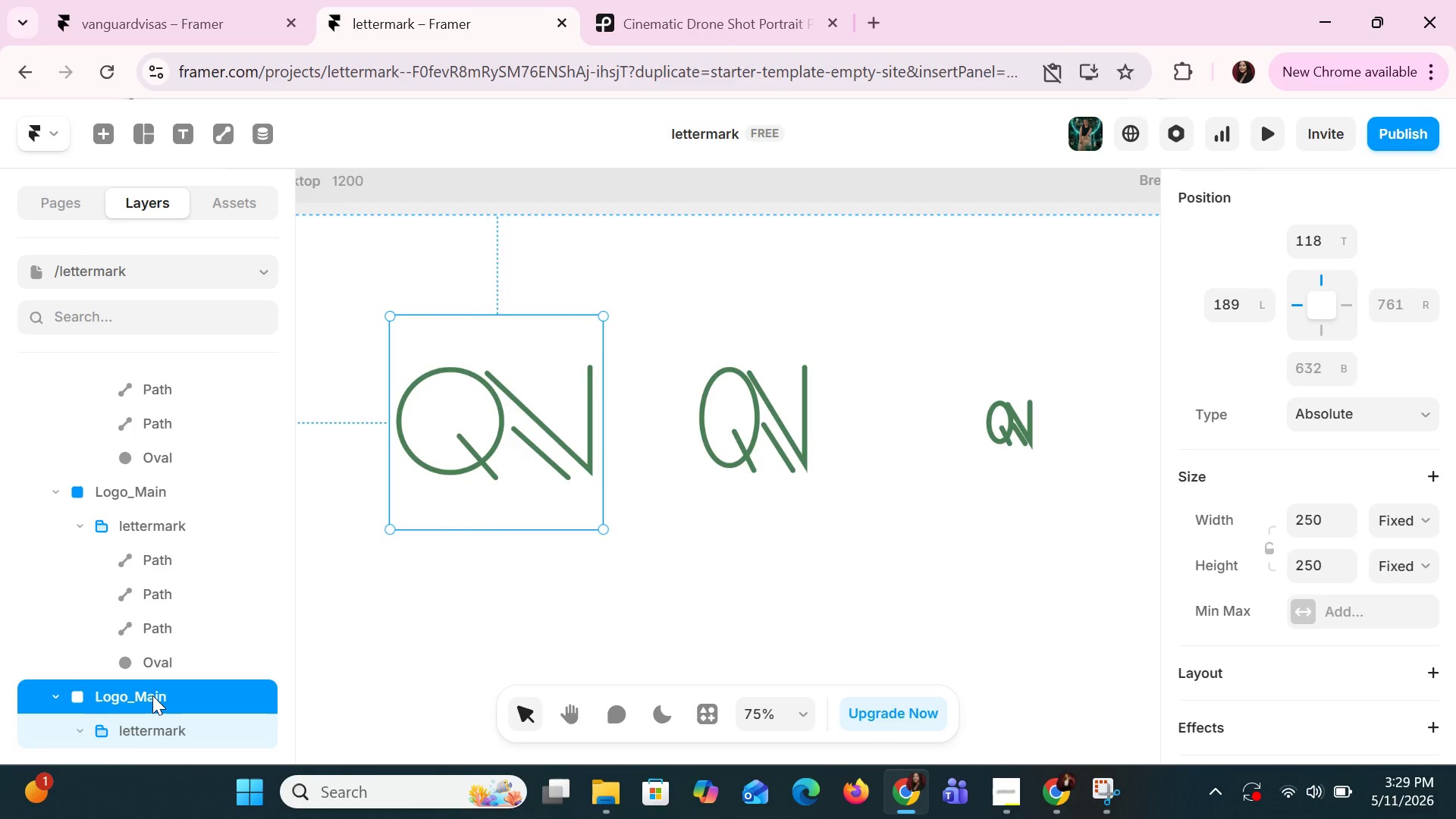 
right_click([152, 695])
 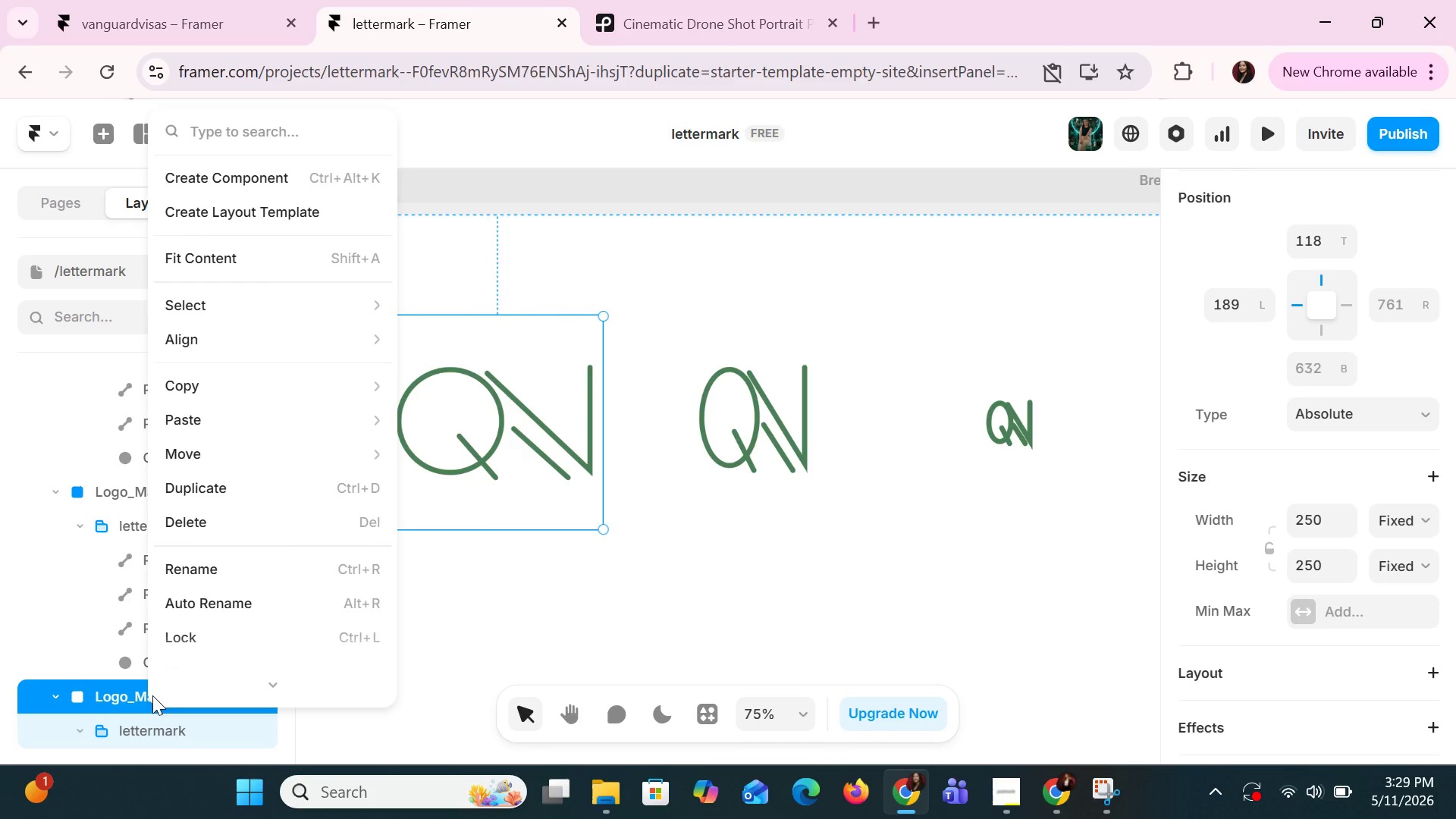 
left_click([152, 695])
 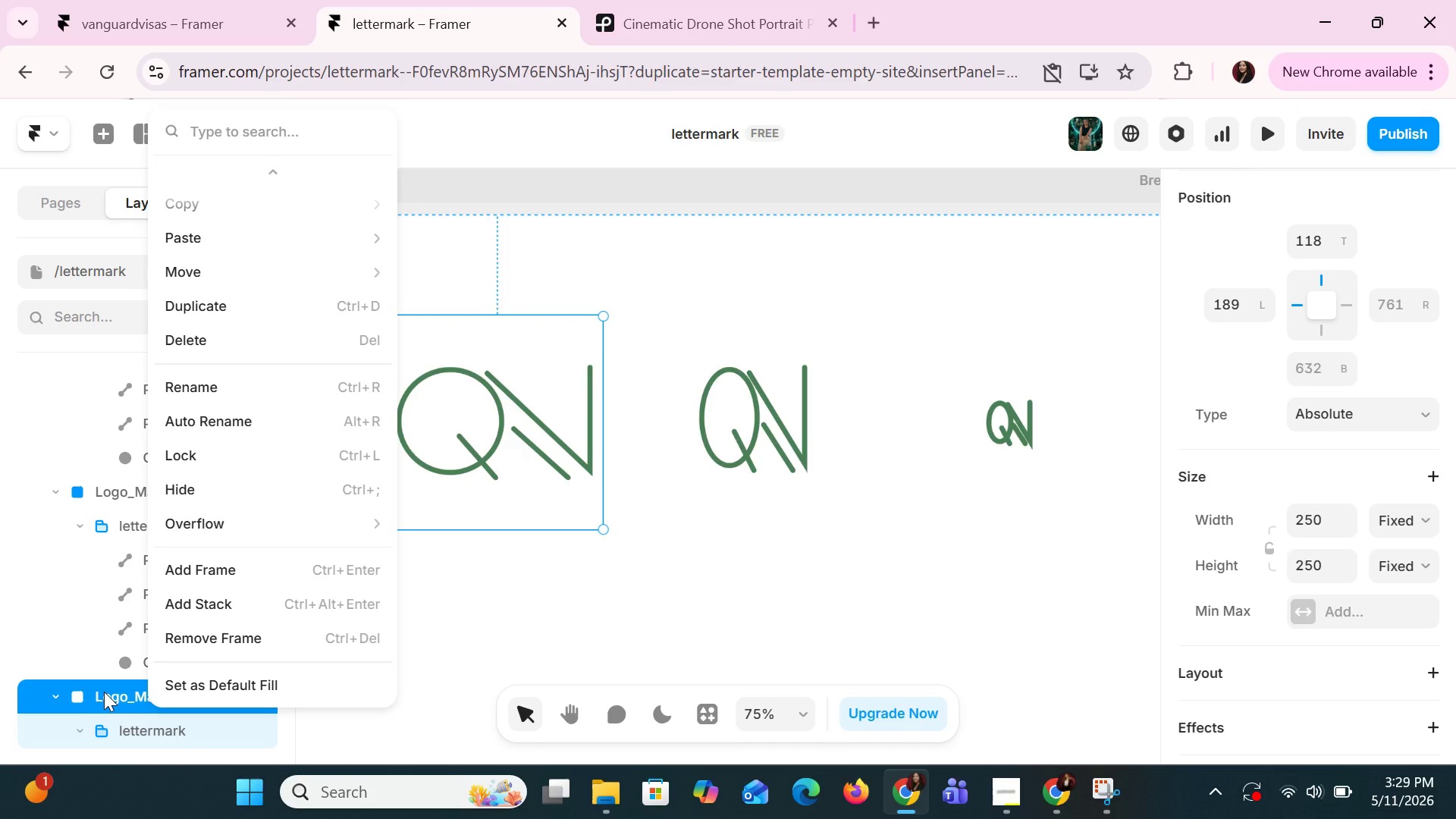 
left_click([104, 692])
 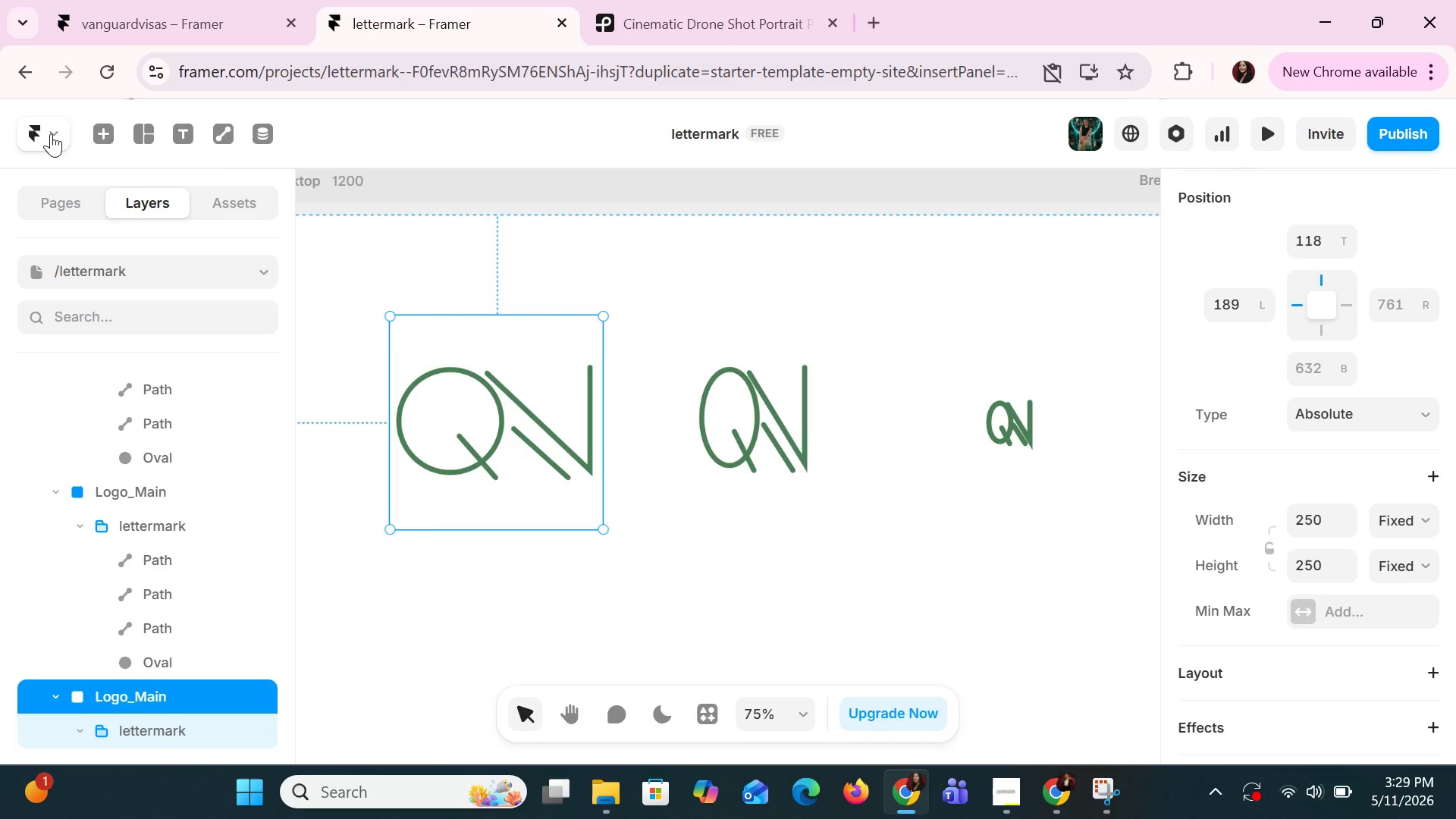 
left_click([51, 133])
 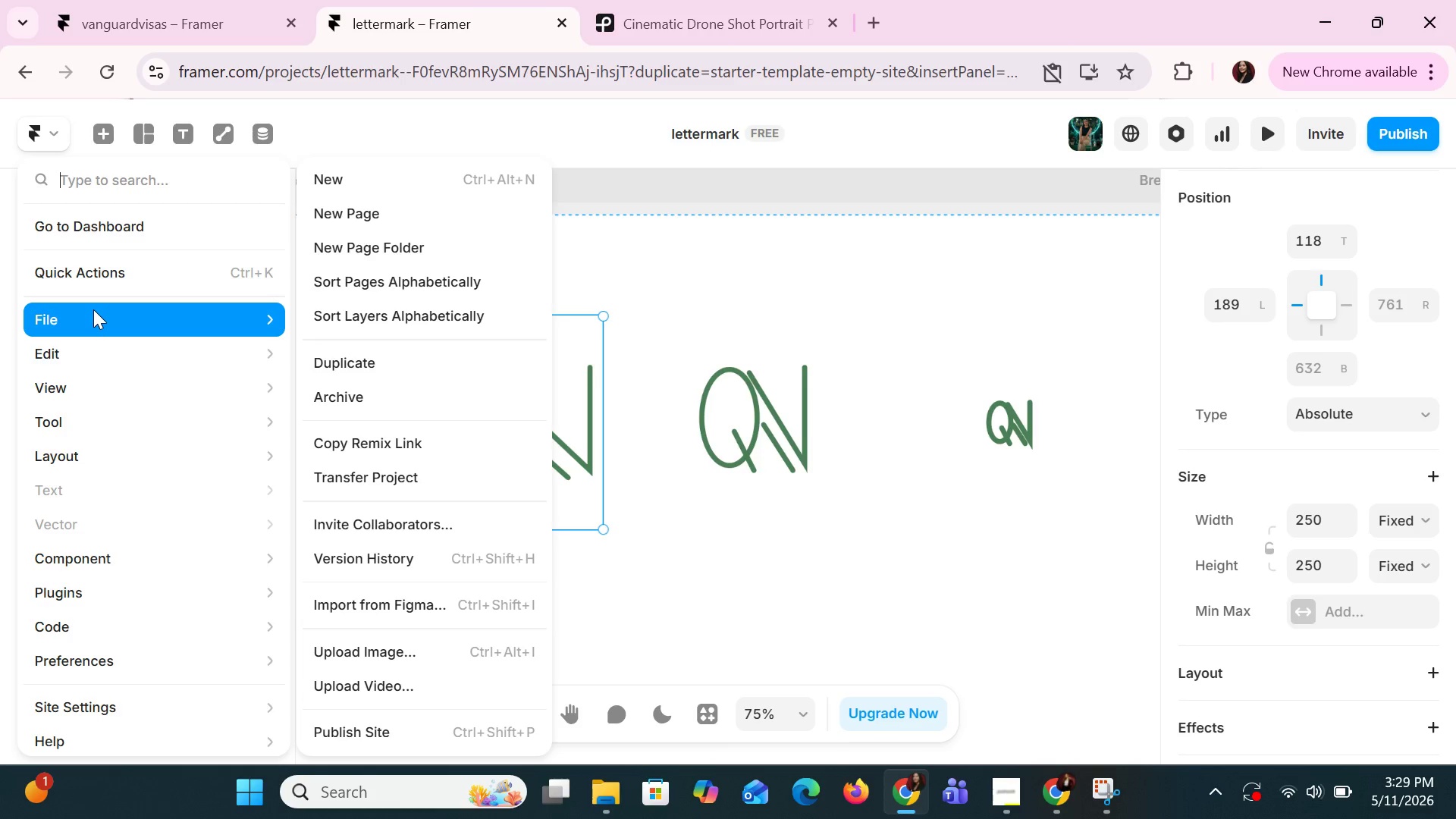 
wait(5.94)
 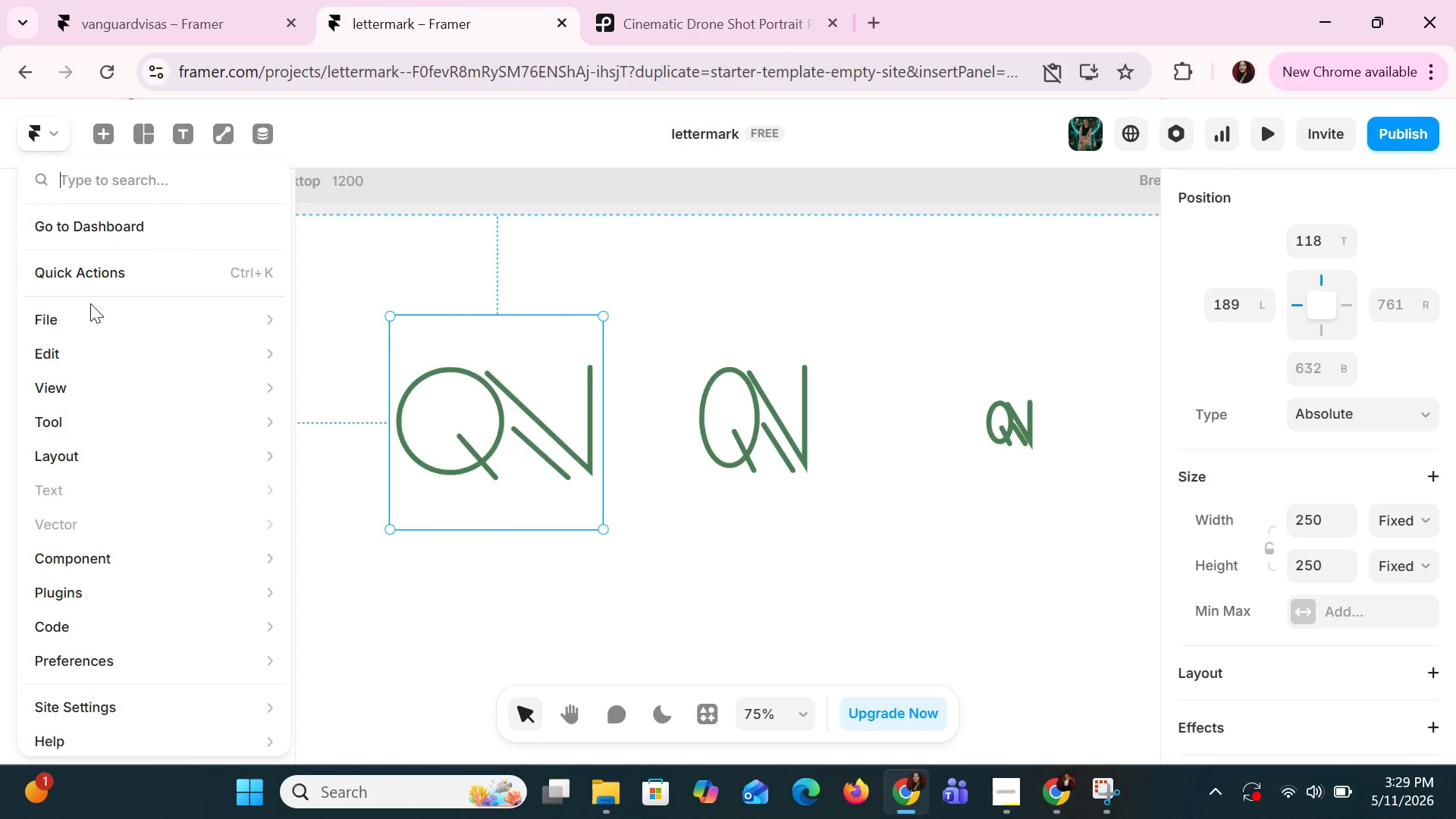 
left_click([93, 309])
 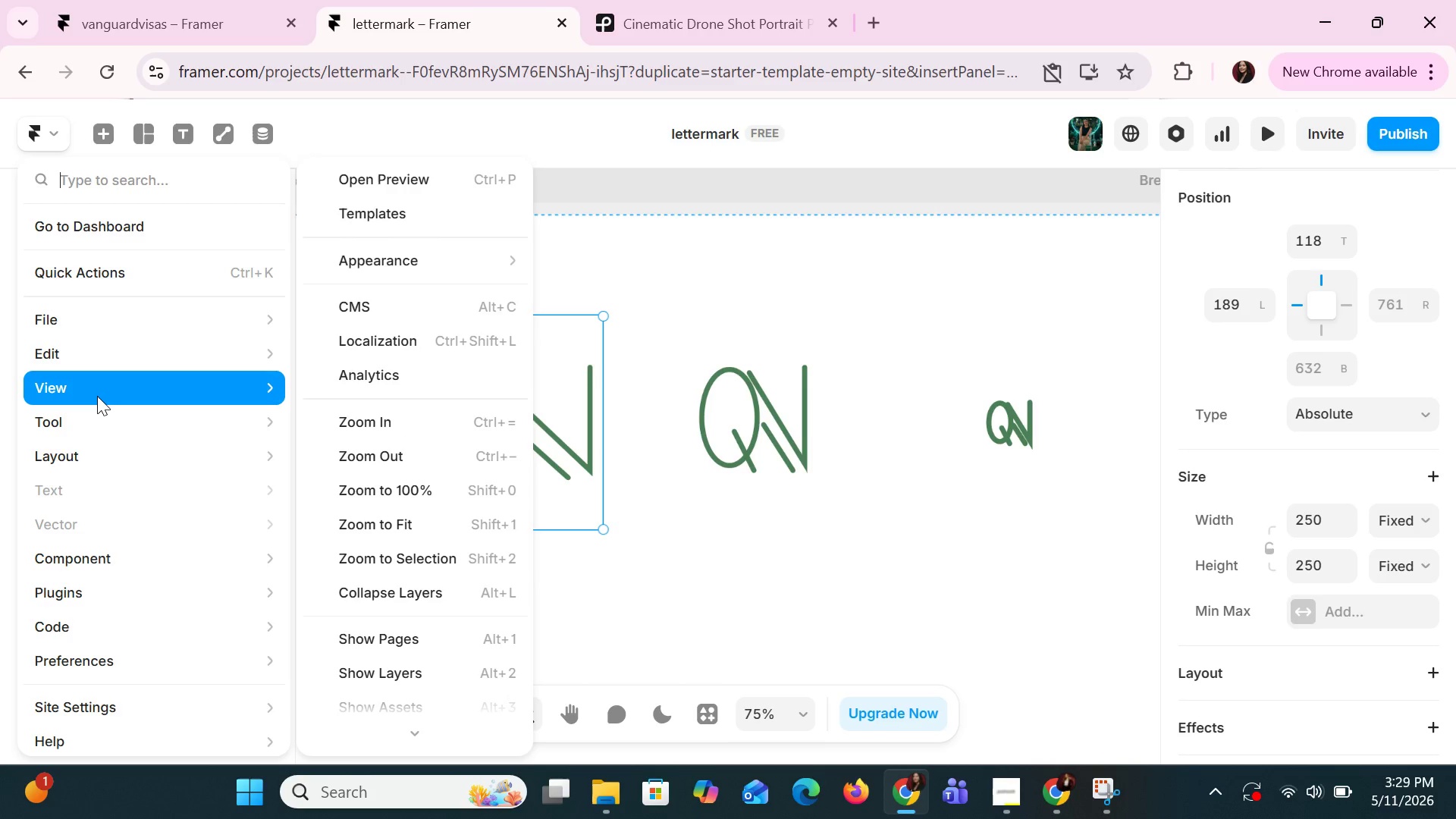 
wait(5.72)
 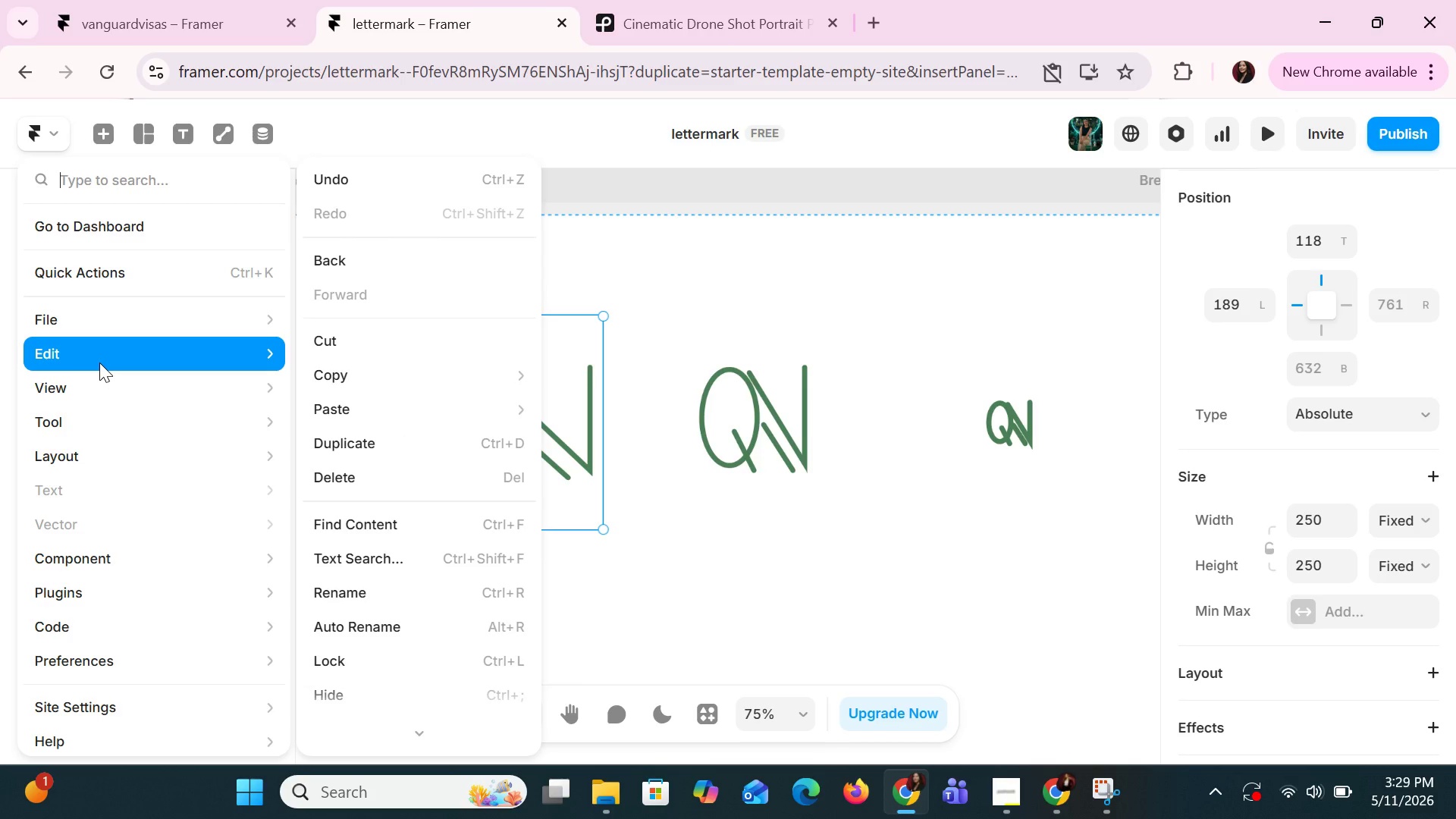 
scroll: coordinate [416, 388], scroll_direction: down, amount: 2.0
 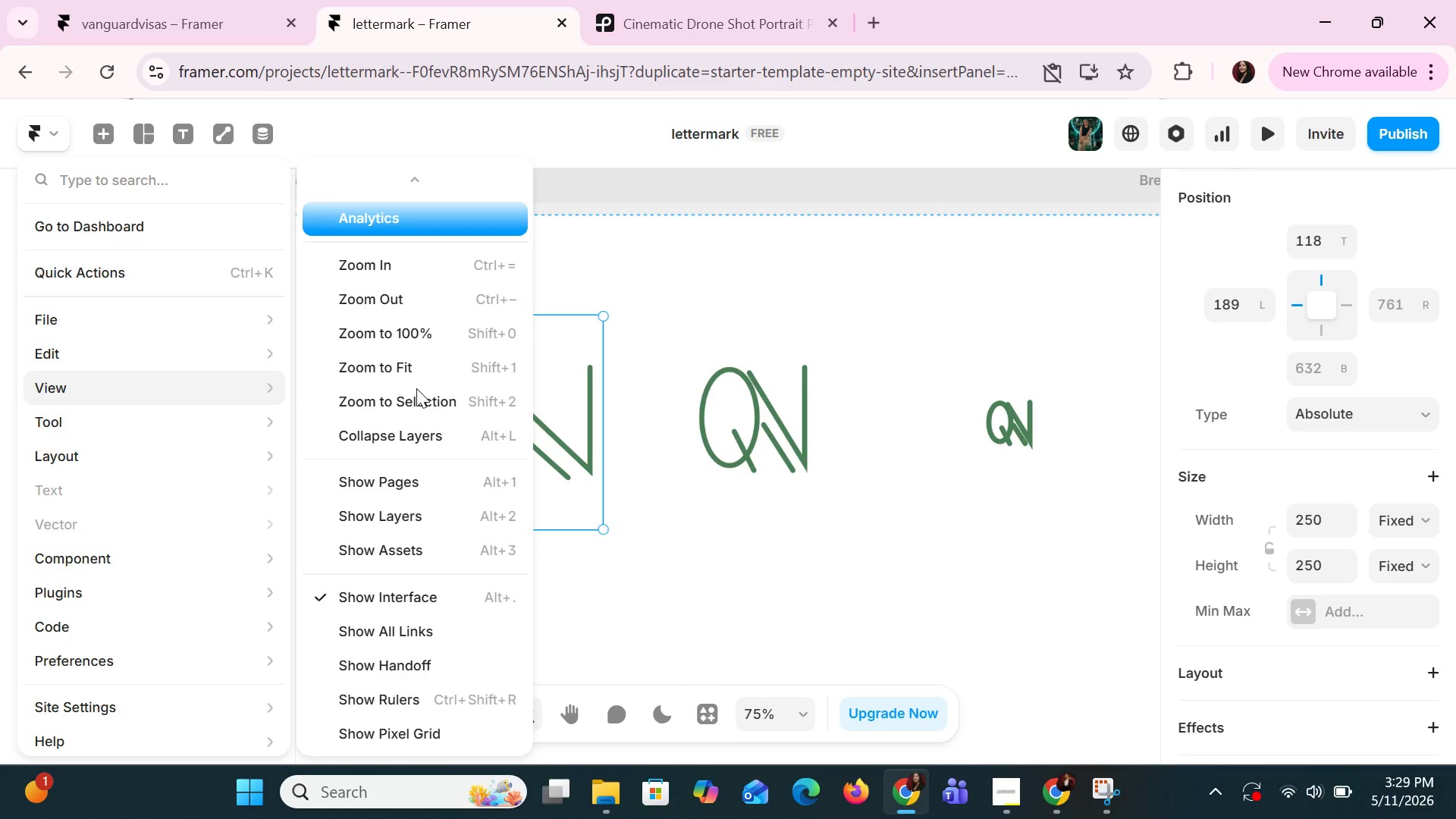 
mouse_move([183, 454])
 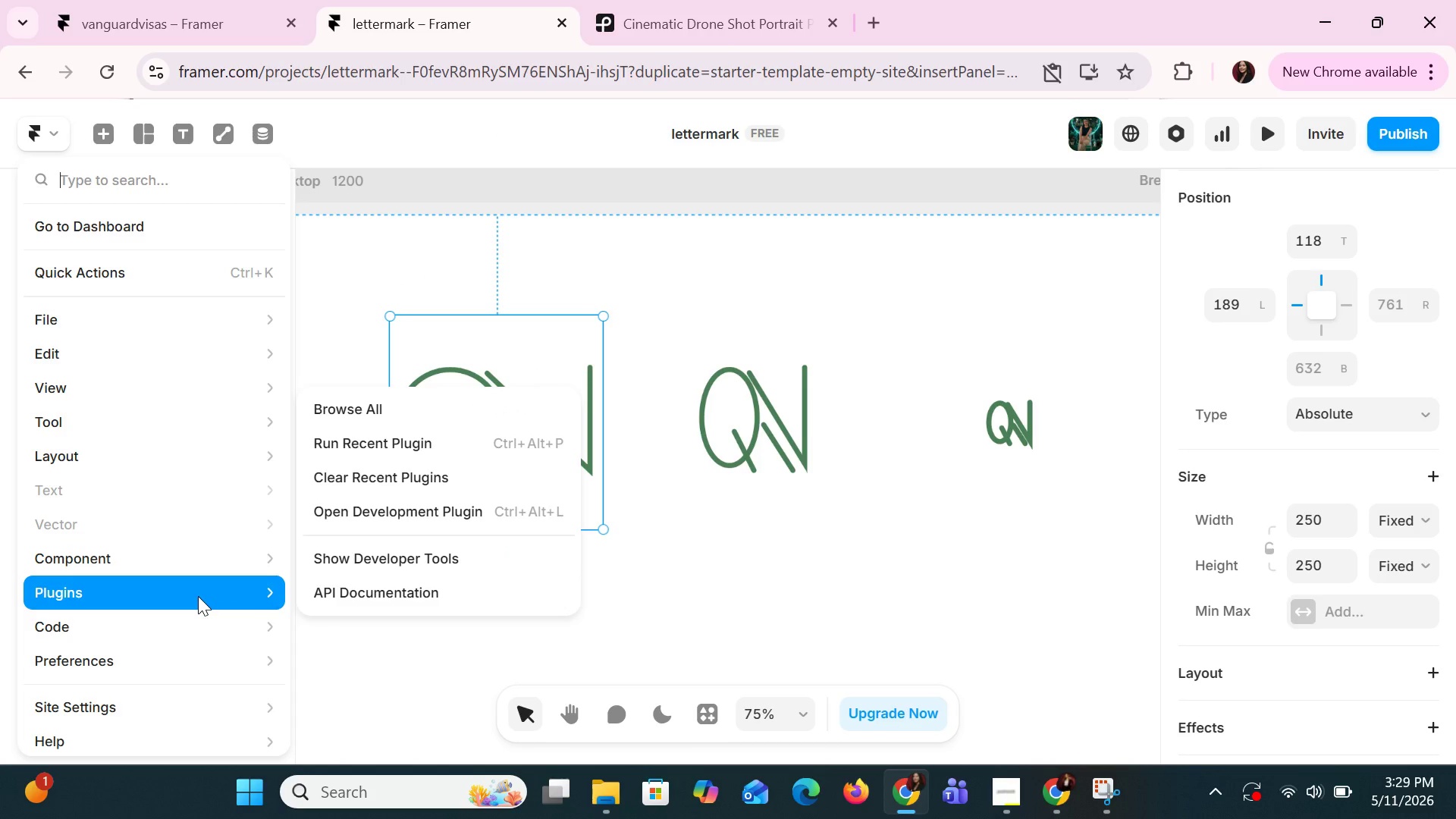 
mouse_move([195, 658])
 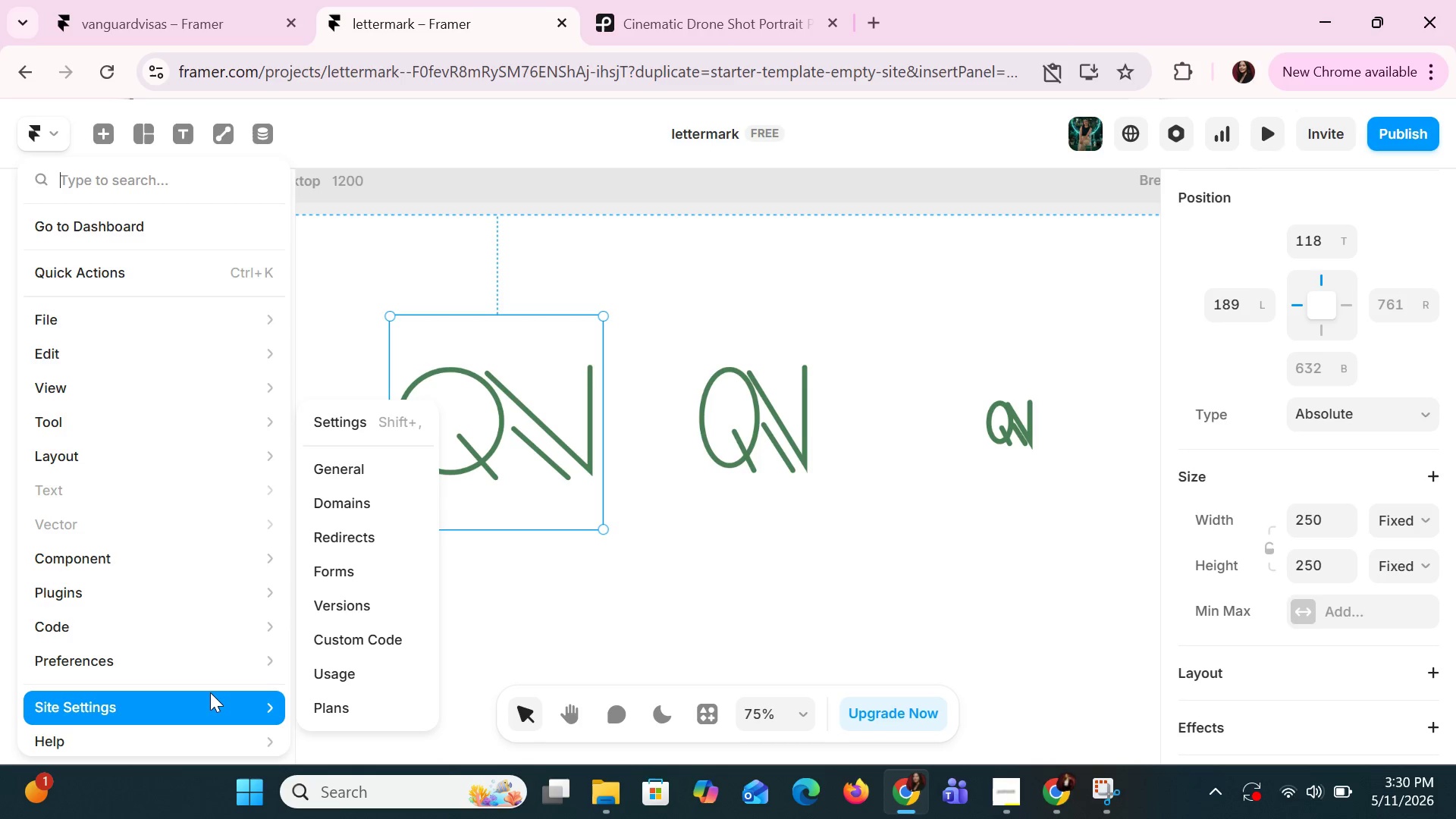 
wait(39.22)
 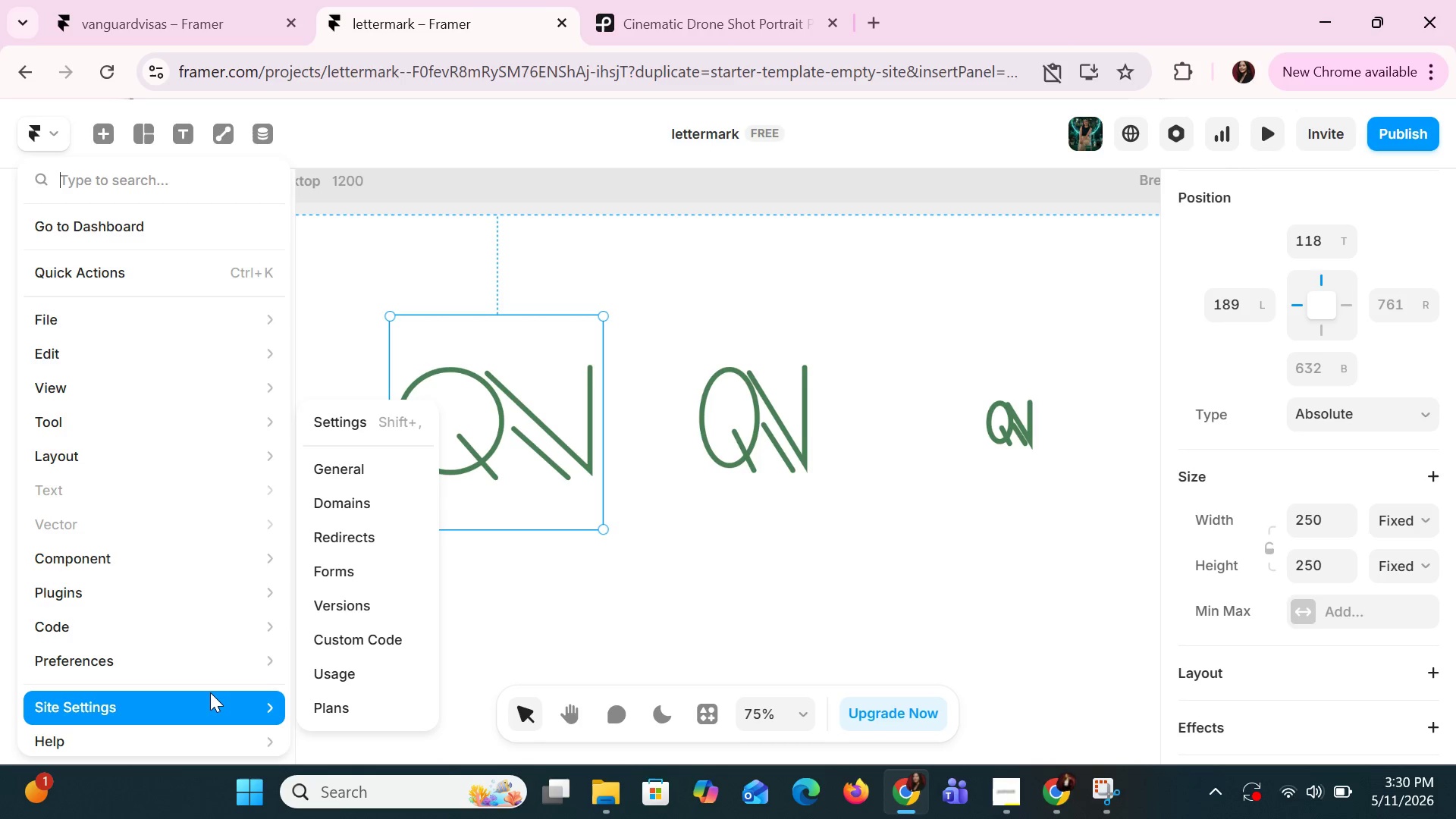 
left_click([711, 558])
 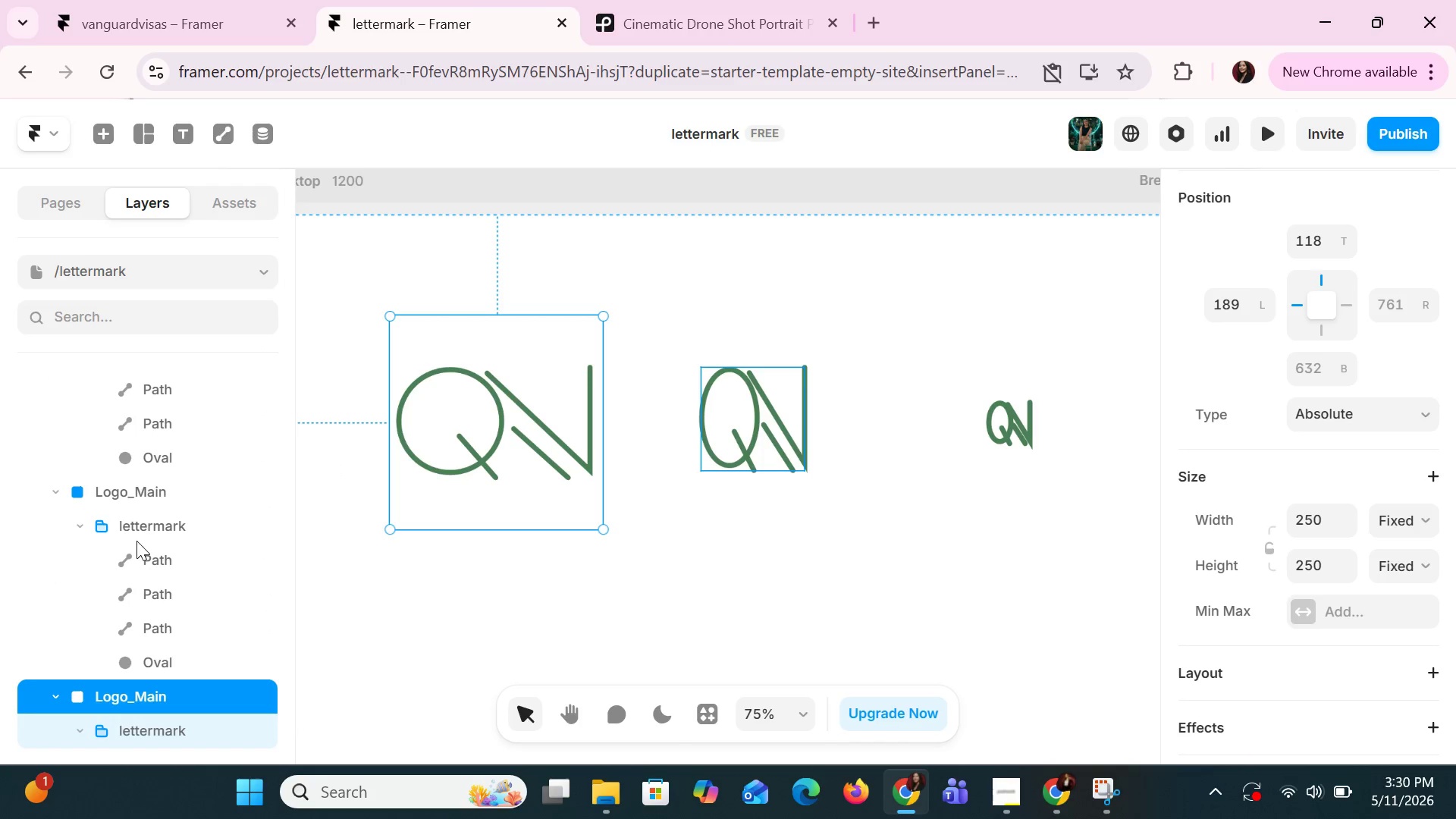 
left_click([149, 561])
 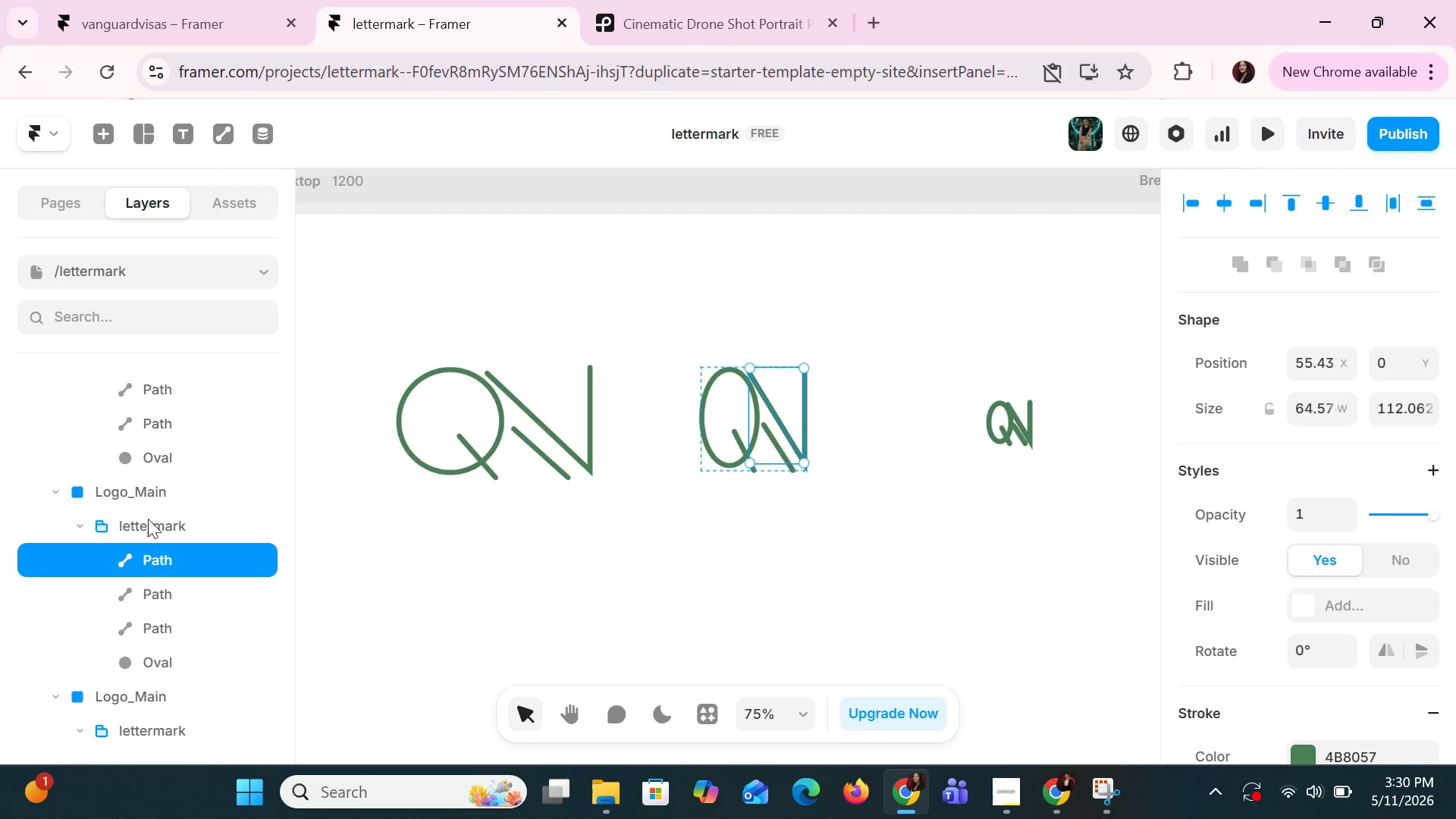 
scroll: coordinate [136, 473], scroll_direction: up, amount: 4.0
 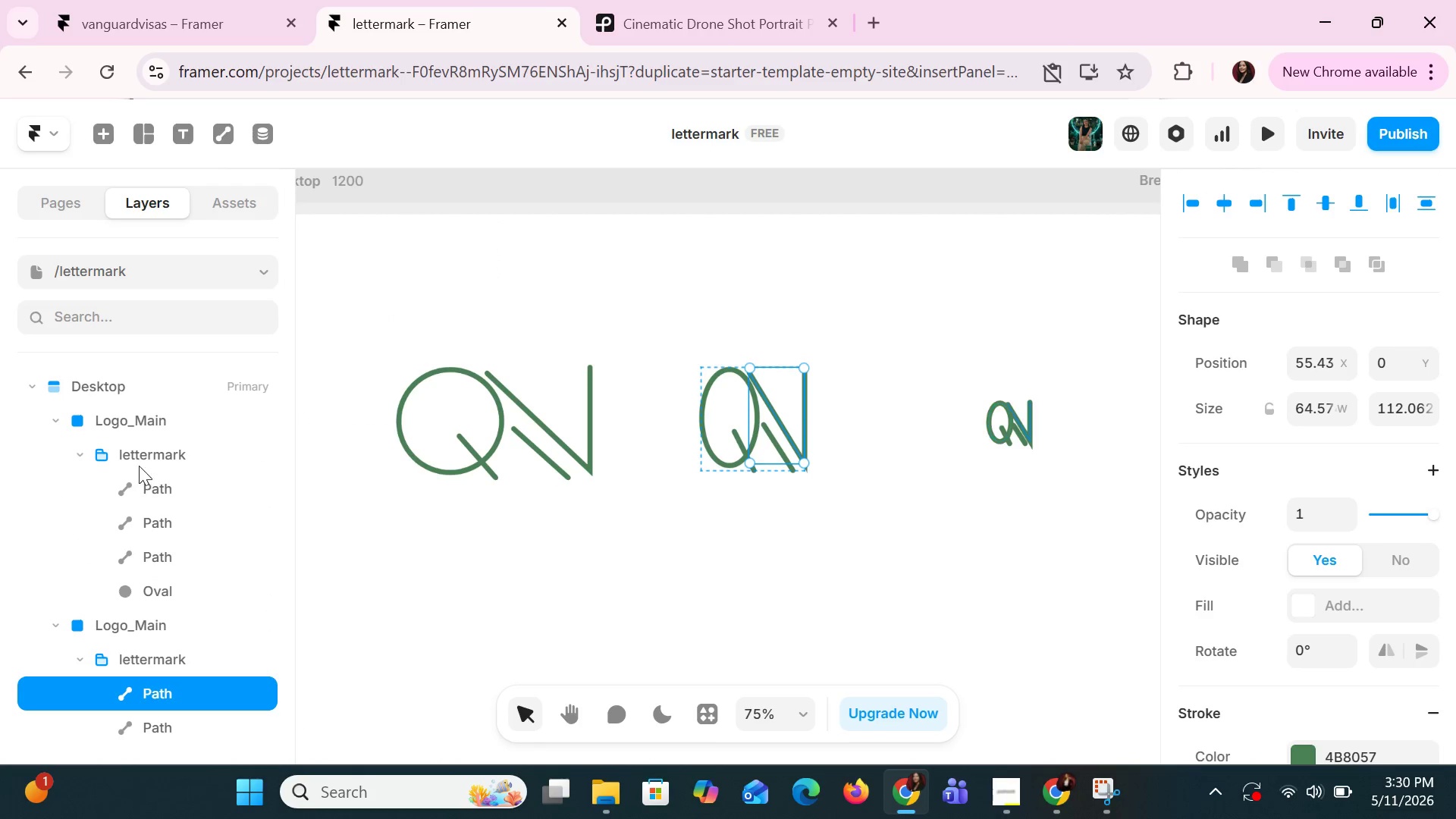 
left_click([138, 452])
 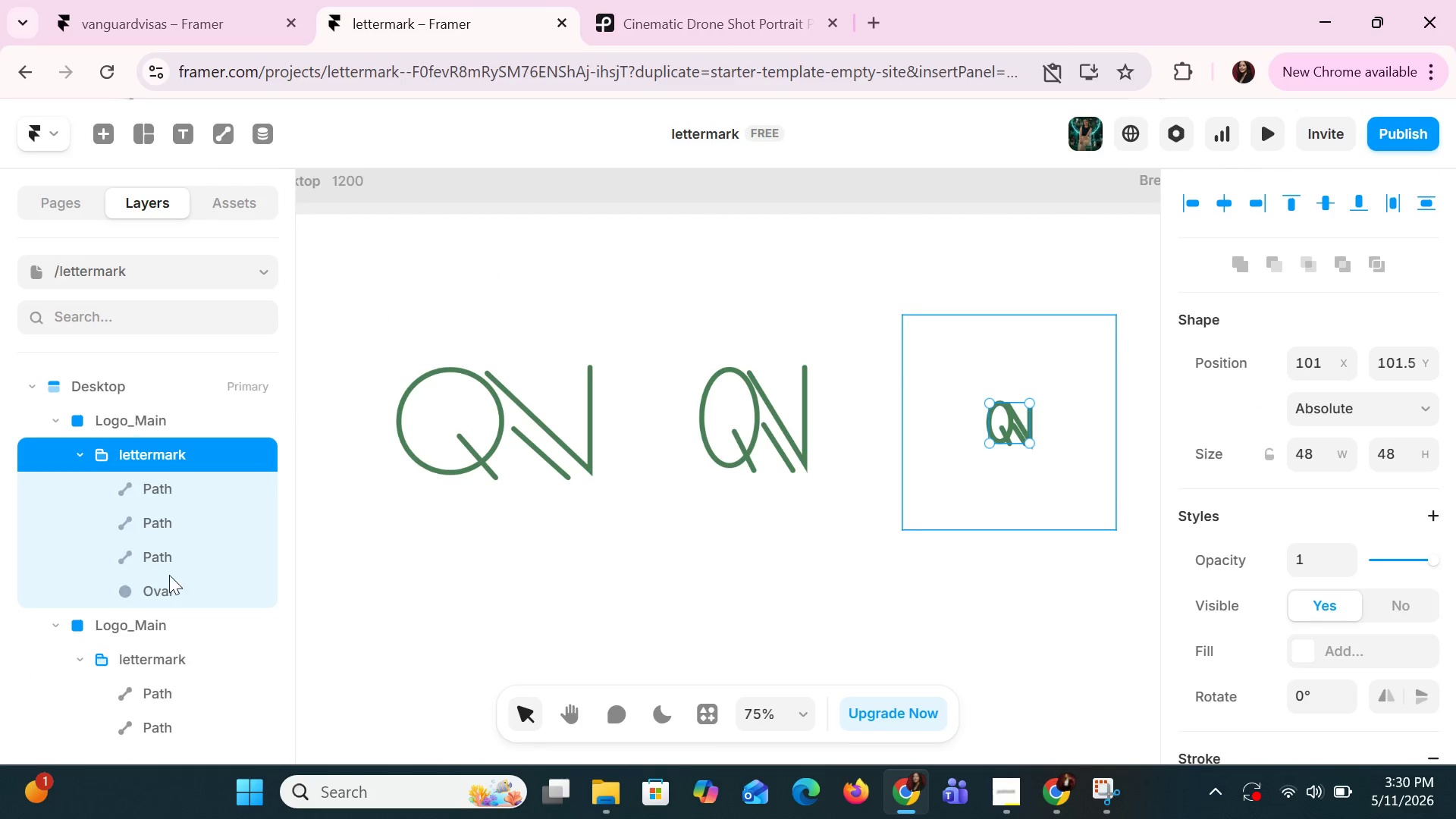 
scroll: coordinate [162, 598], scroll_direction: down, amount: 9.0
 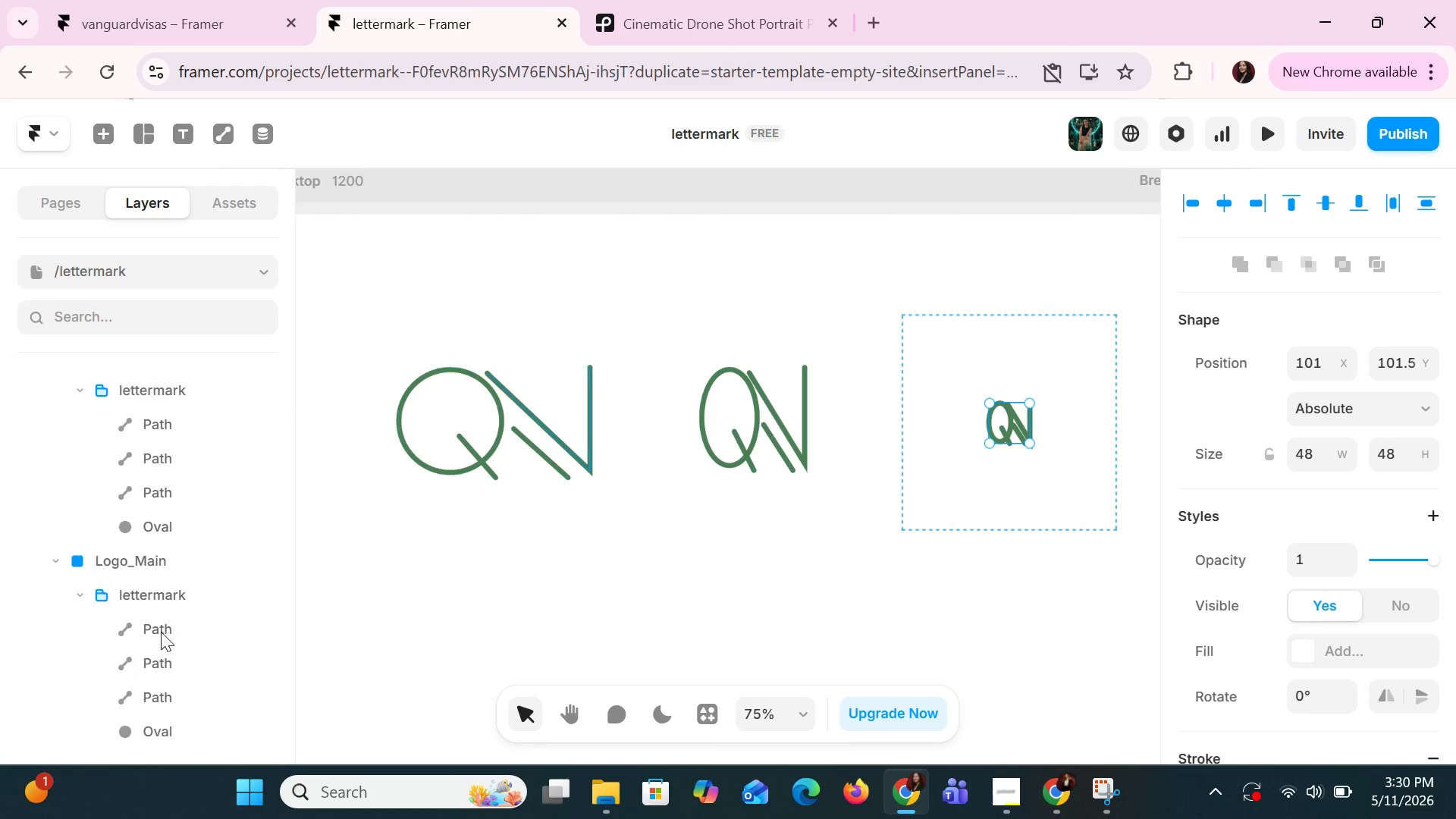 
left_click([161, 632])
 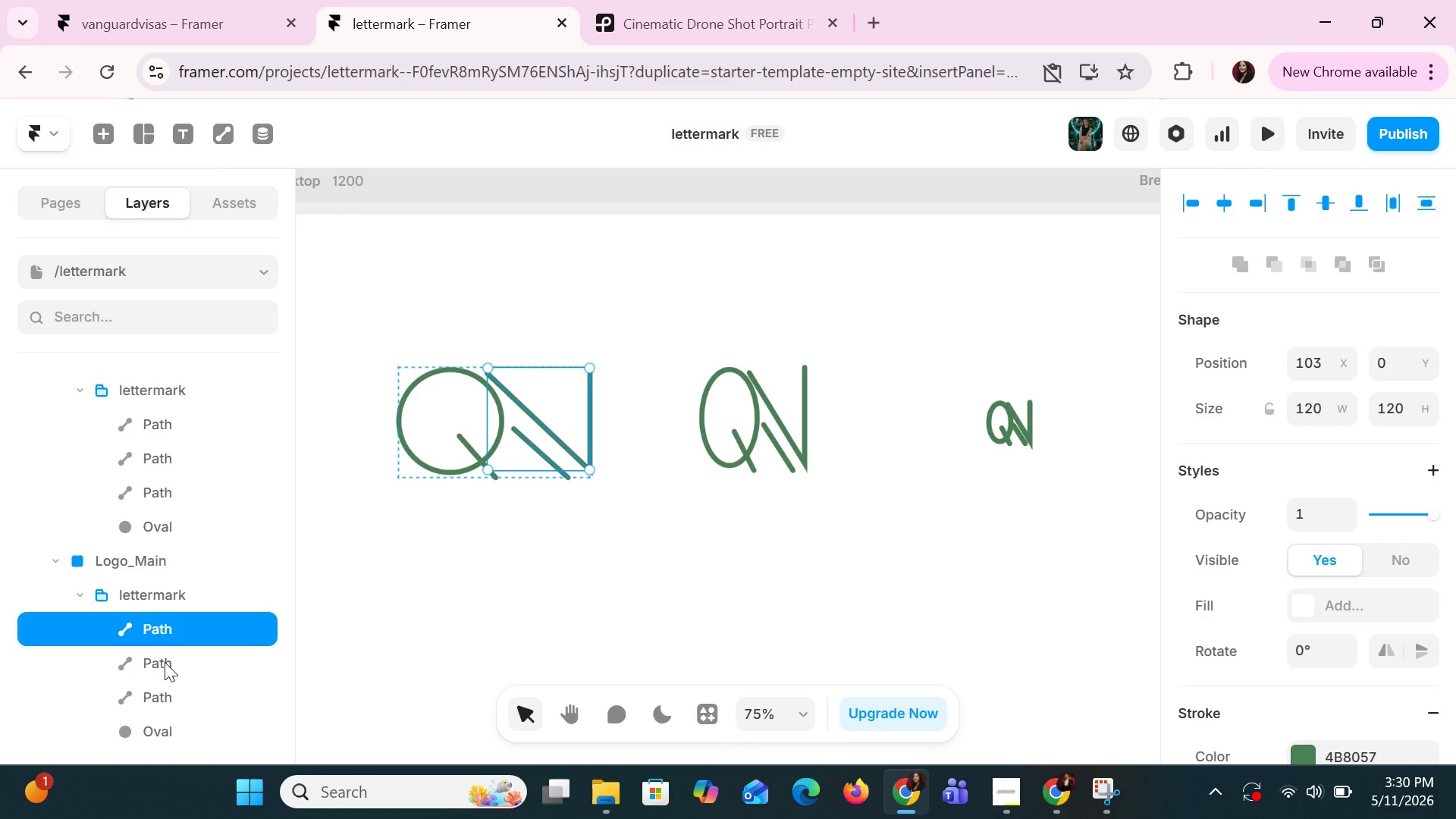 
hold_key(key=ControlLeft, duration=1.5)
left_click([170, 681])
 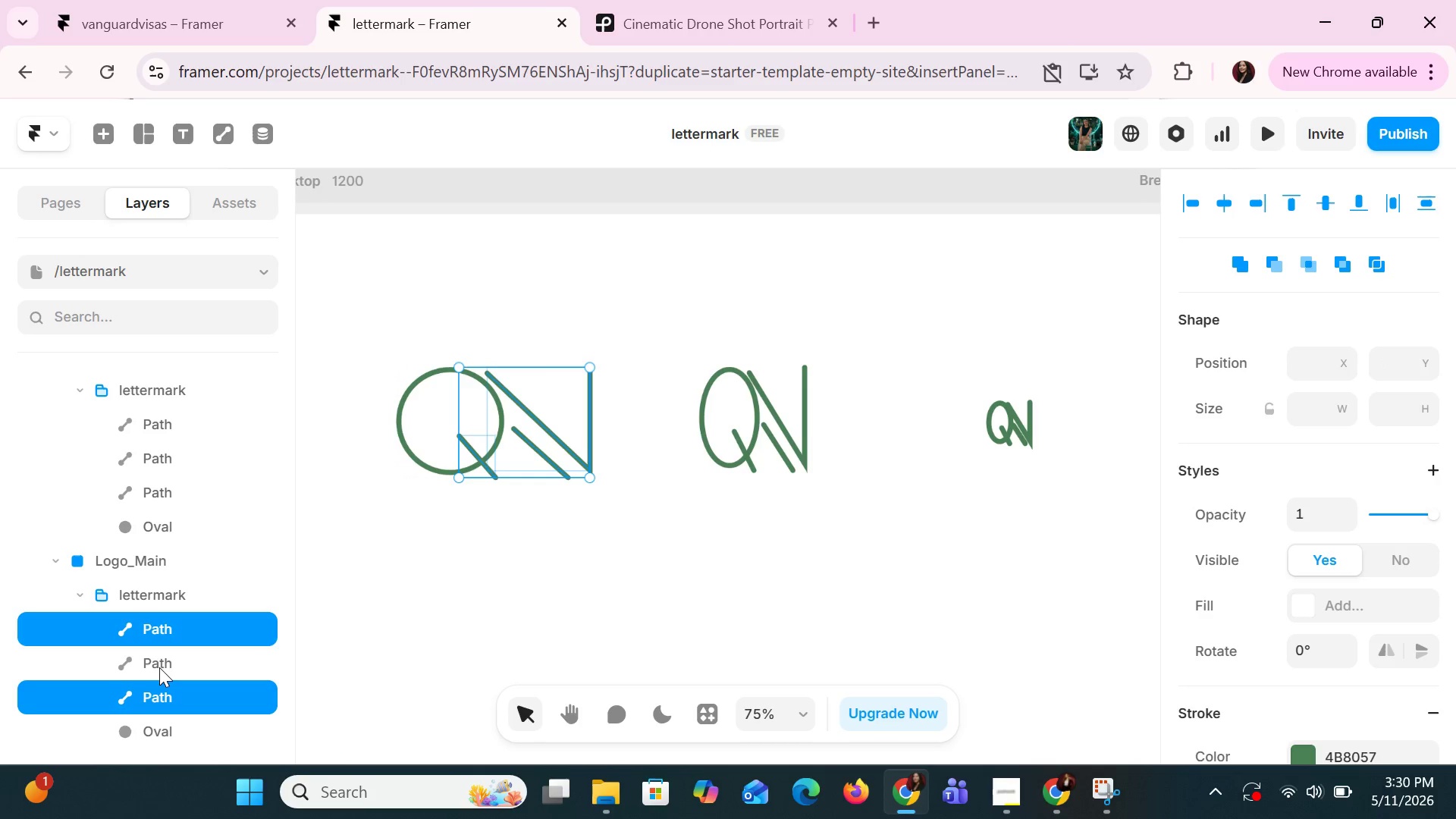 
left_click([159, 667])
 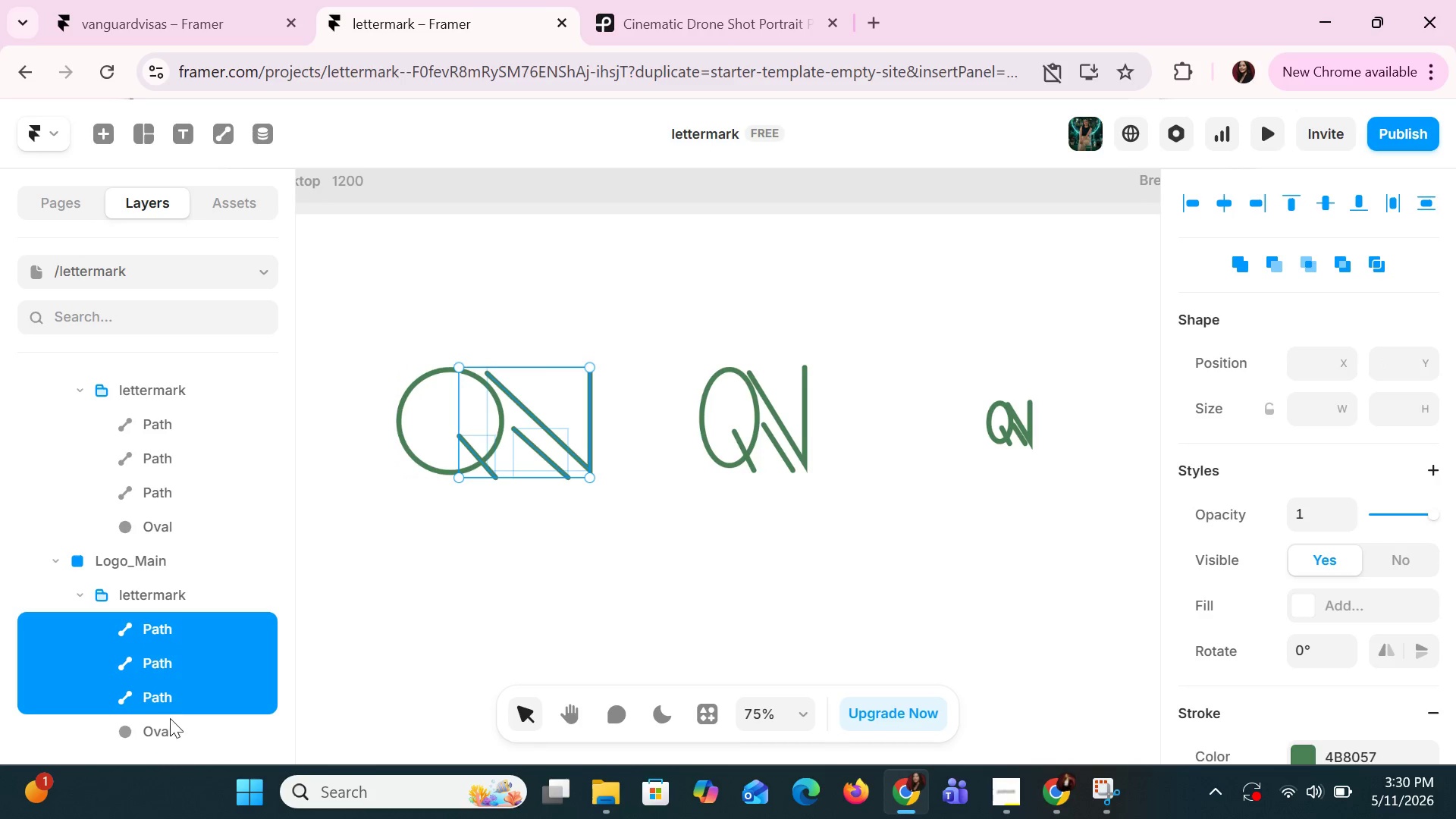 
hold_key(key=ControlLeft, duration=0.7)
 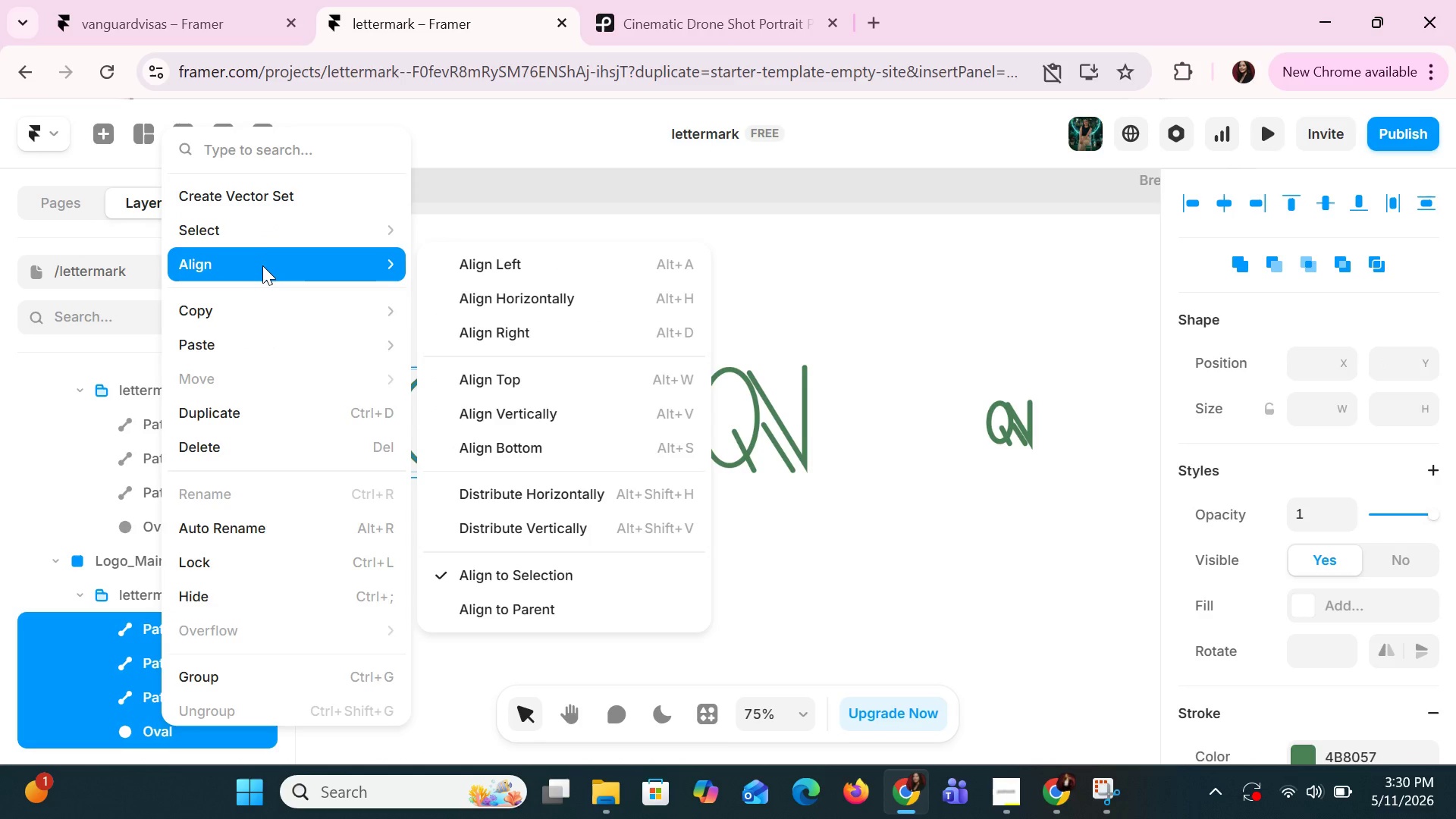 
wait(9.58)
 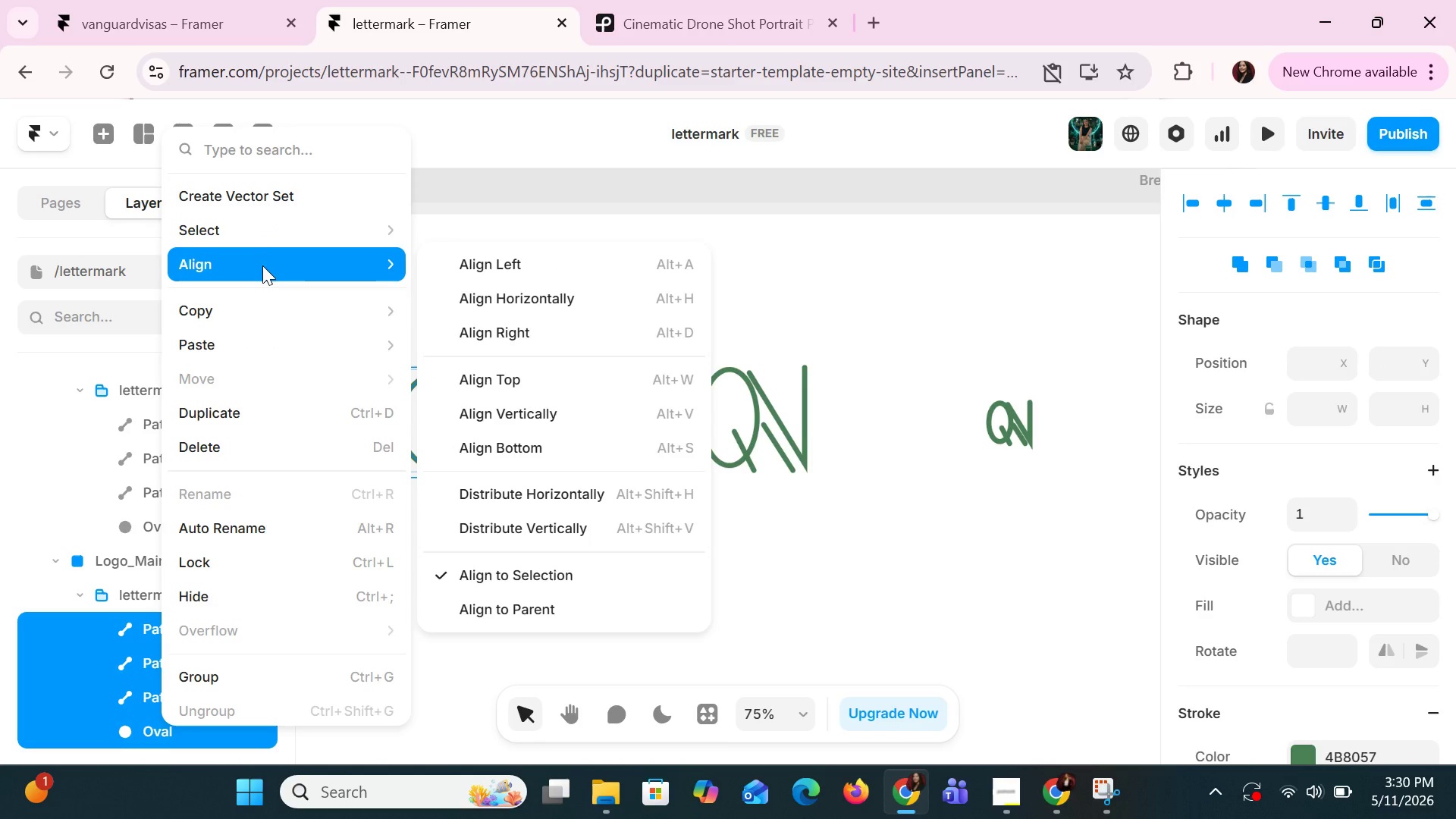 
left_click([266, 201])
 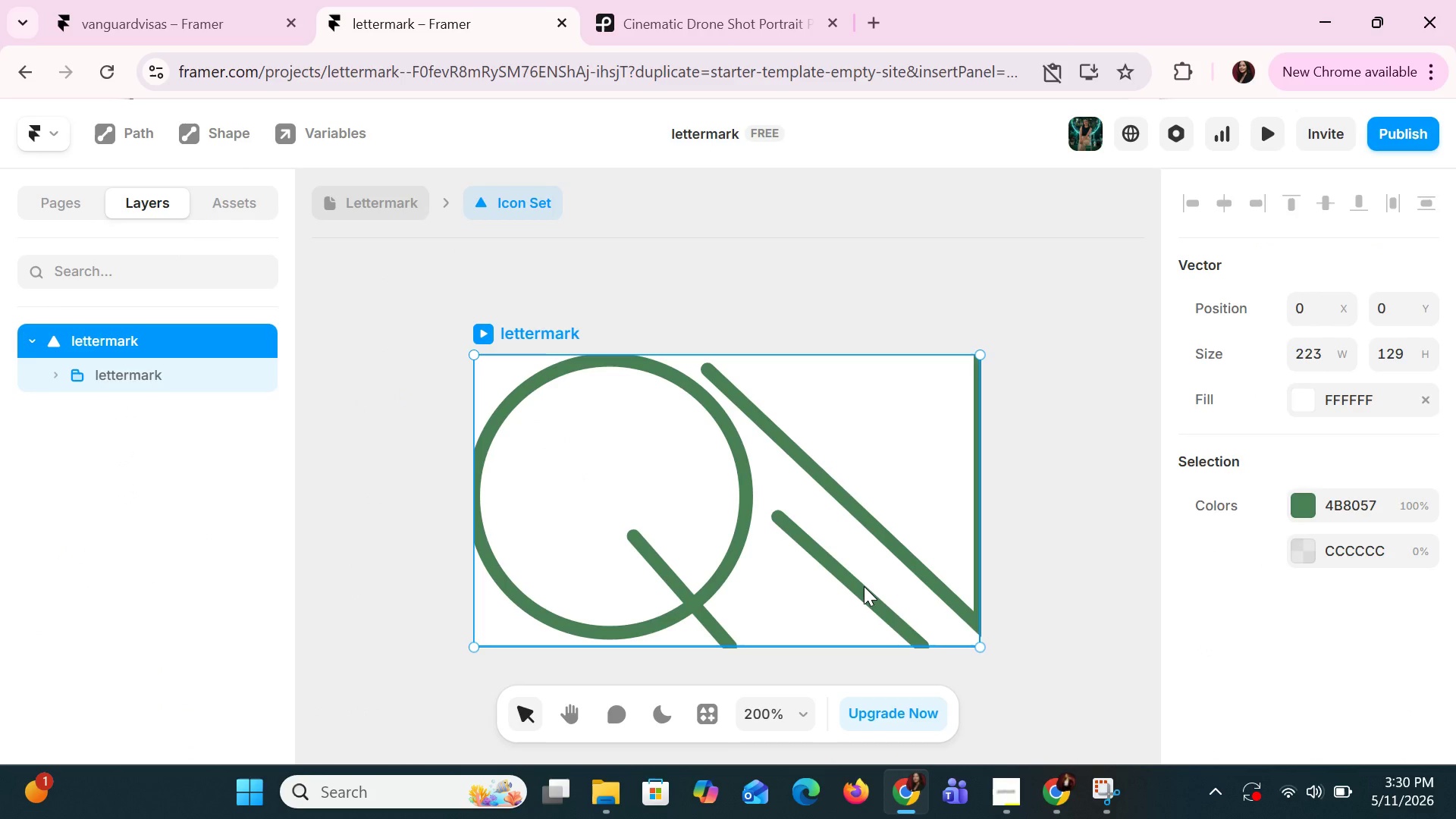 
scroll: coordinate [864, 586], scroll_direction: down, amount: 1.0
 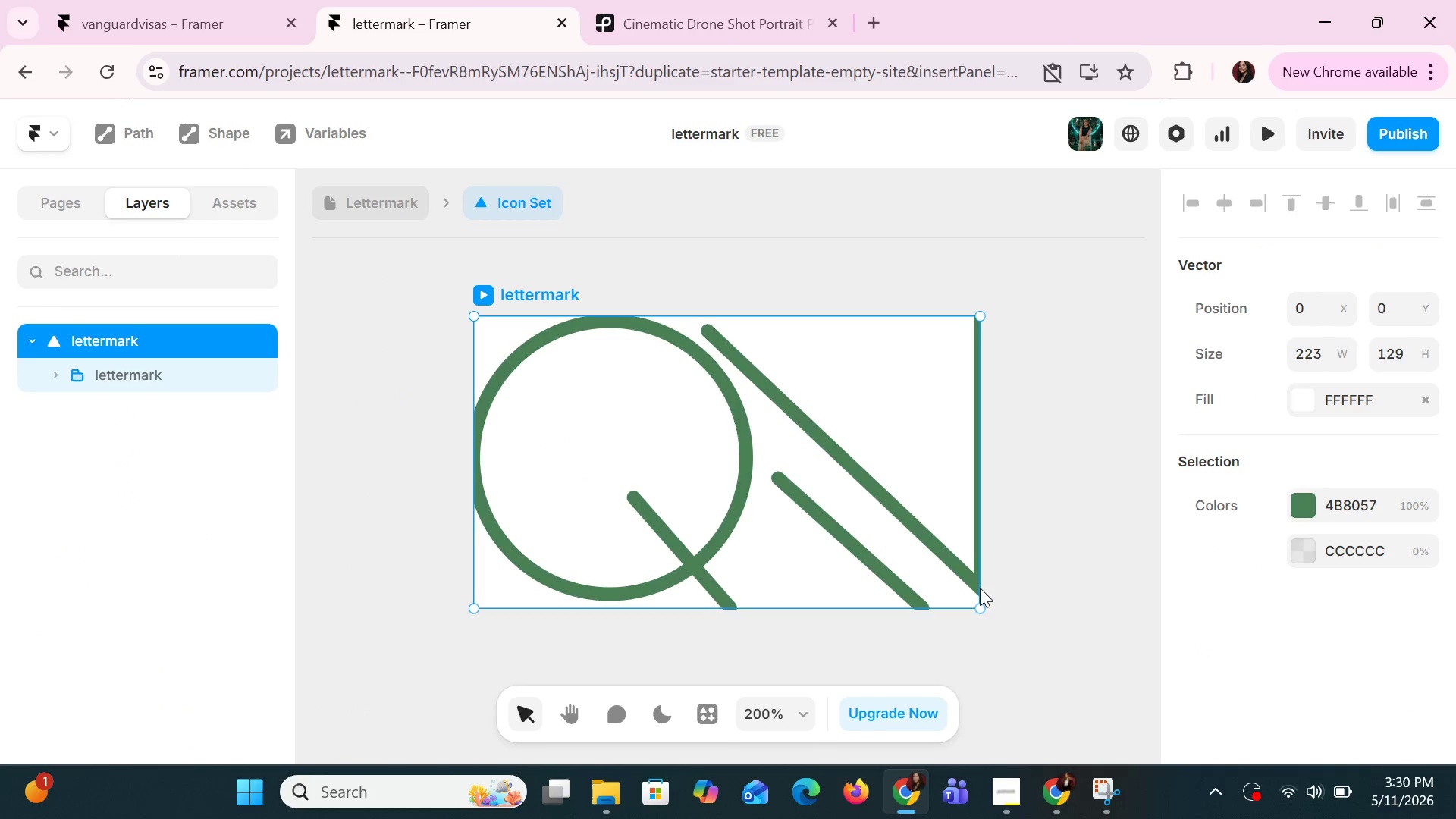 
left_click([1002, 555])
 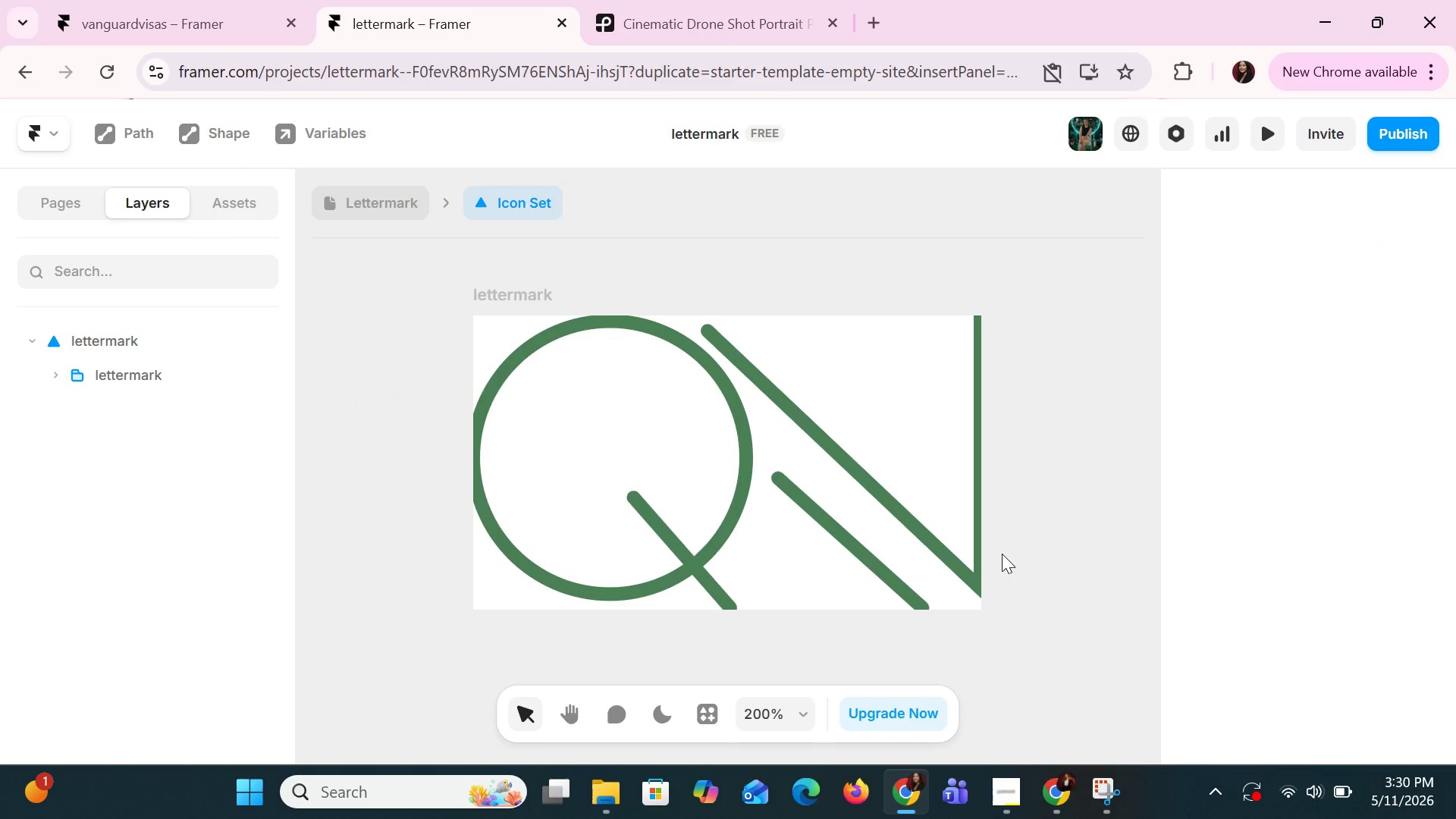 
key(Control+Z)
 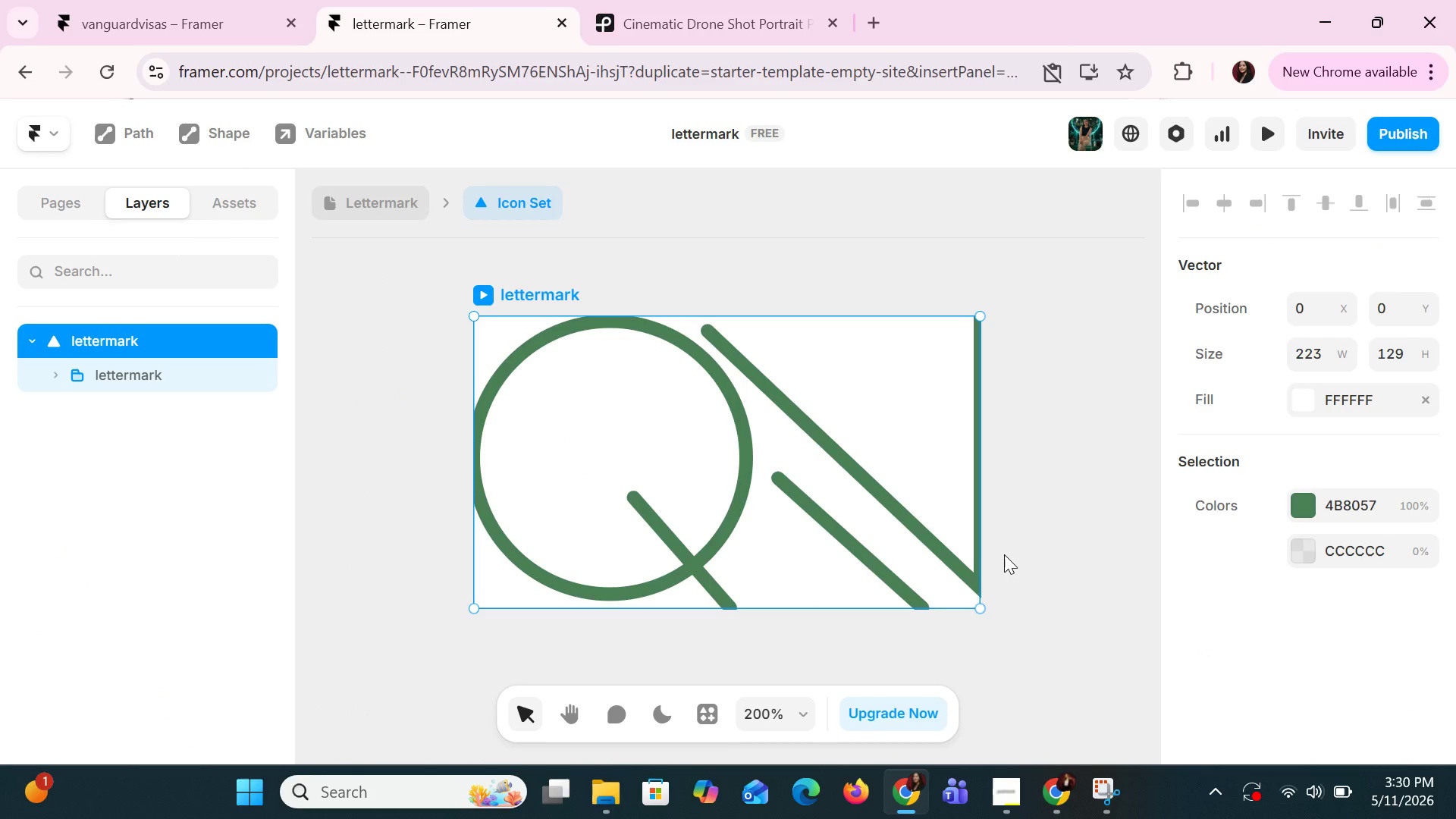 
key(Control+Z)
 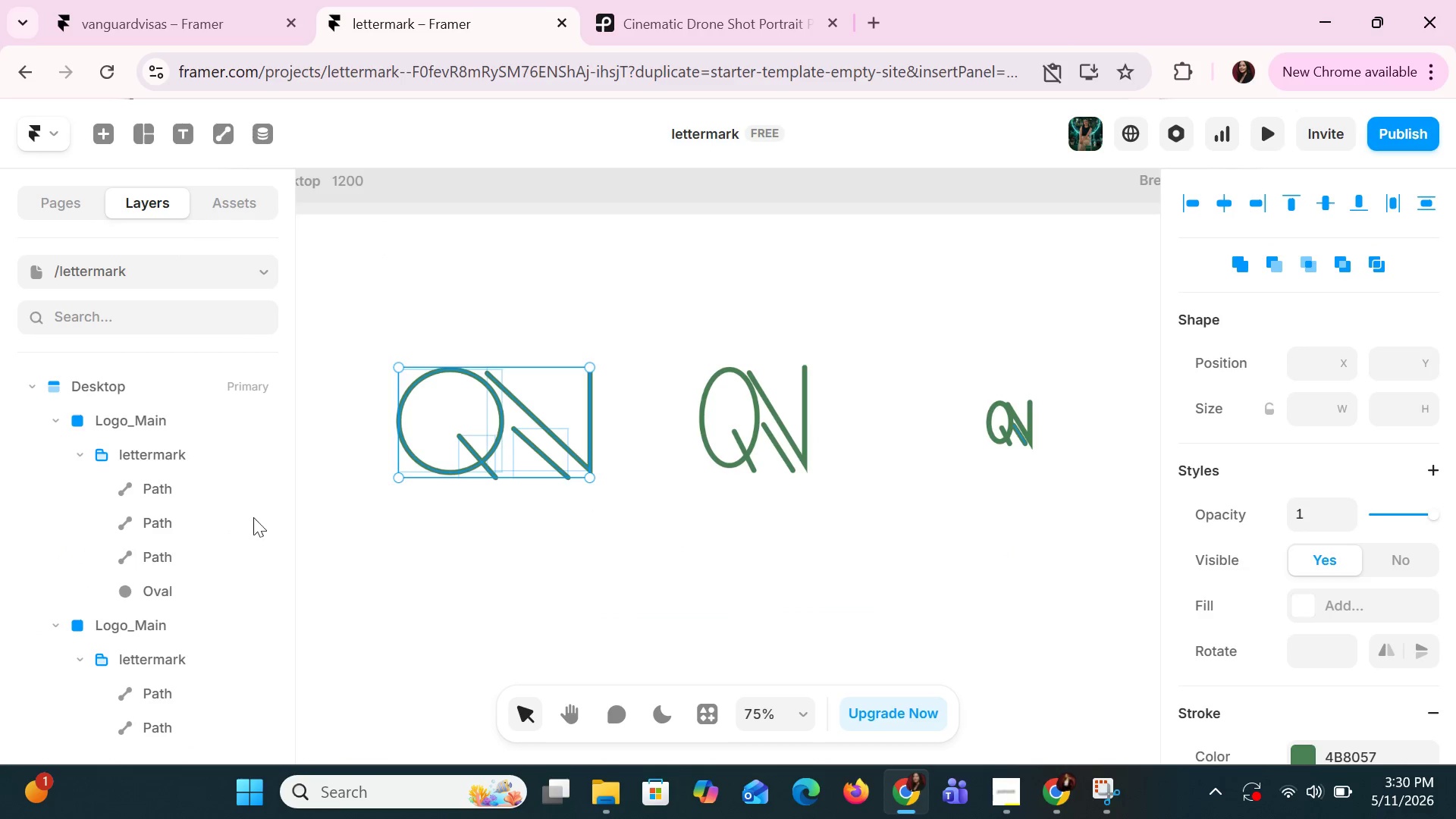 
scroll: coordinate [93, 607], scroll_direction: down, amount: 3.0
 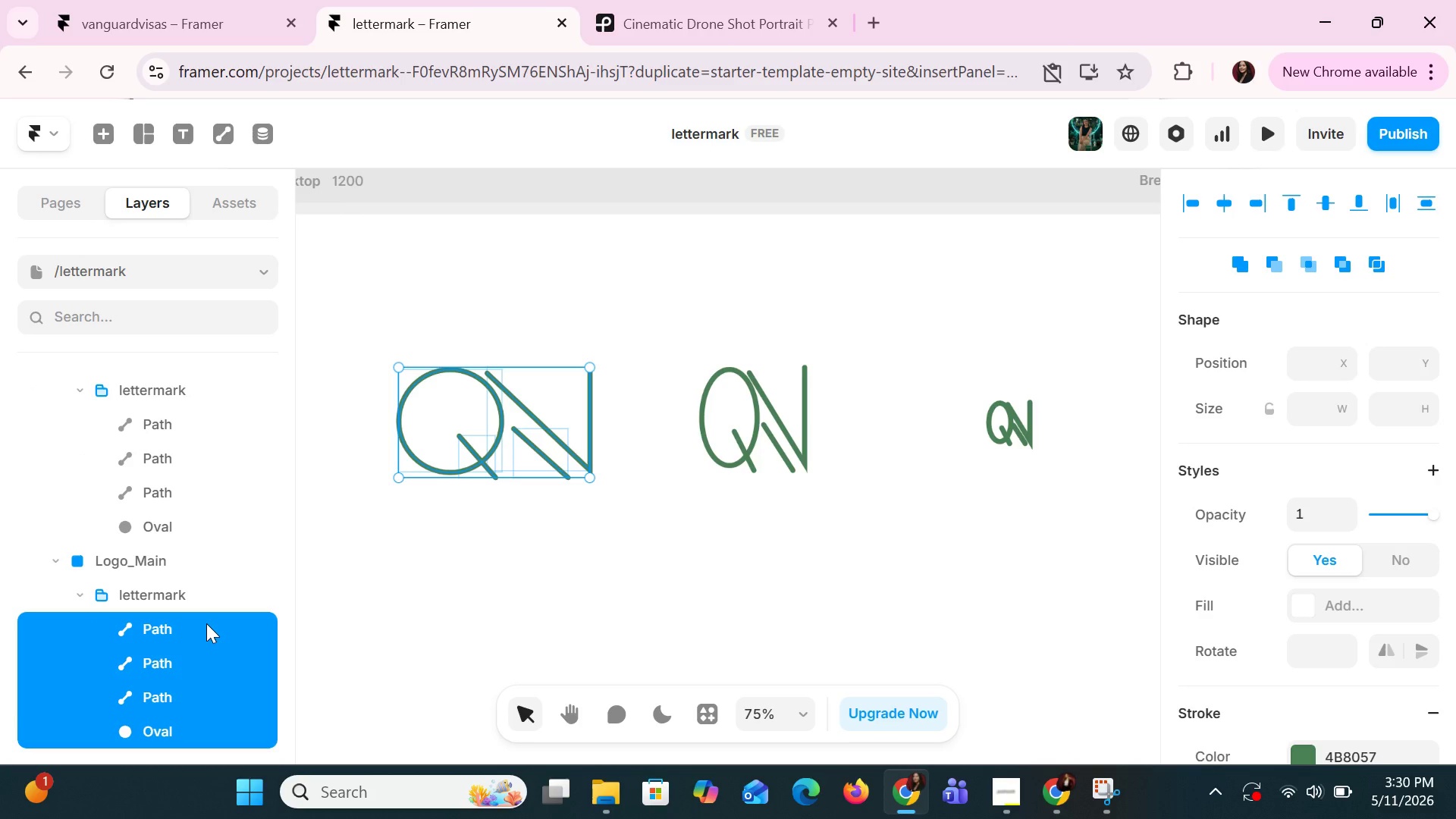 
right_click([206, 623])
 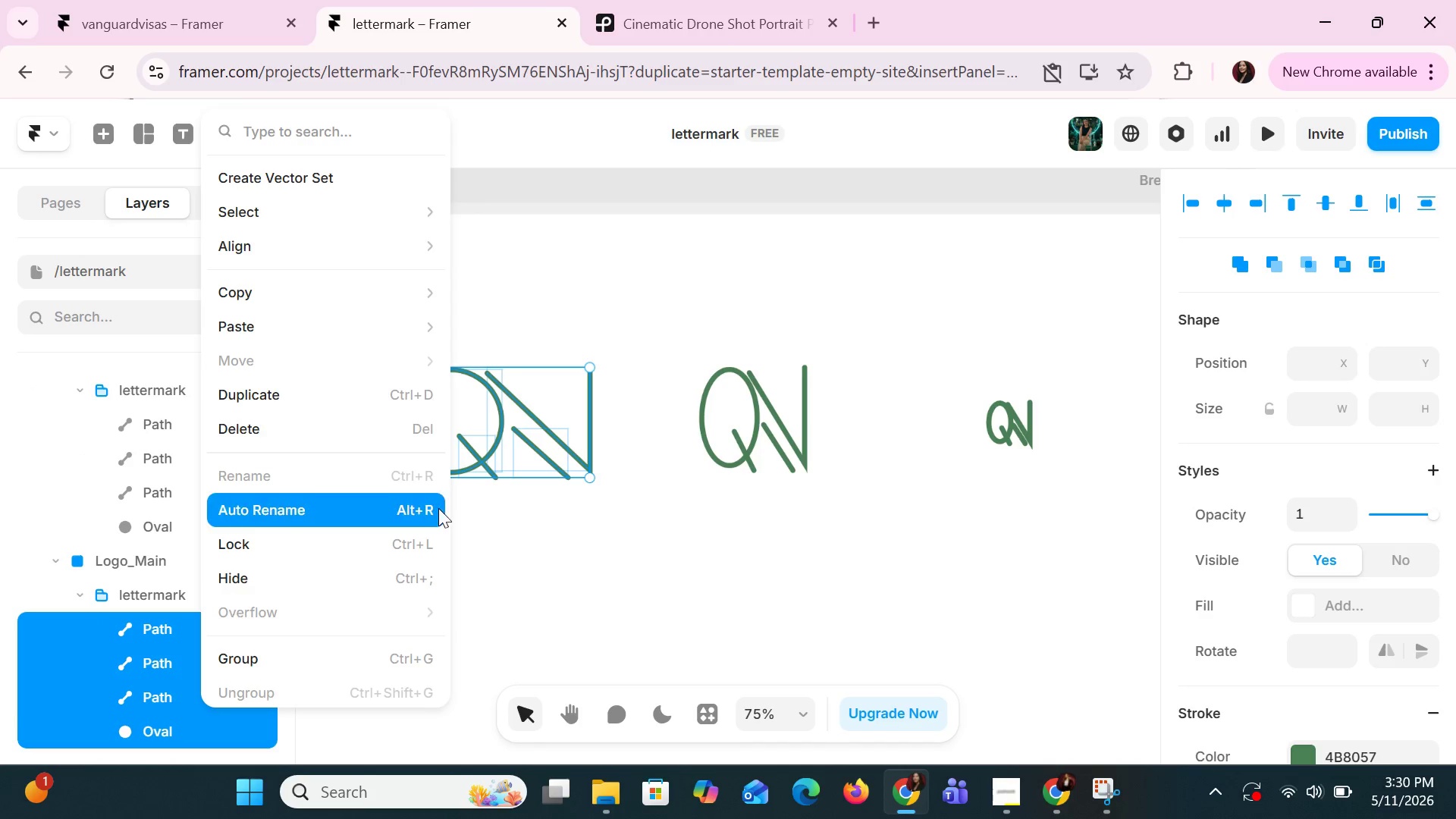 
right_click([532, 435])
 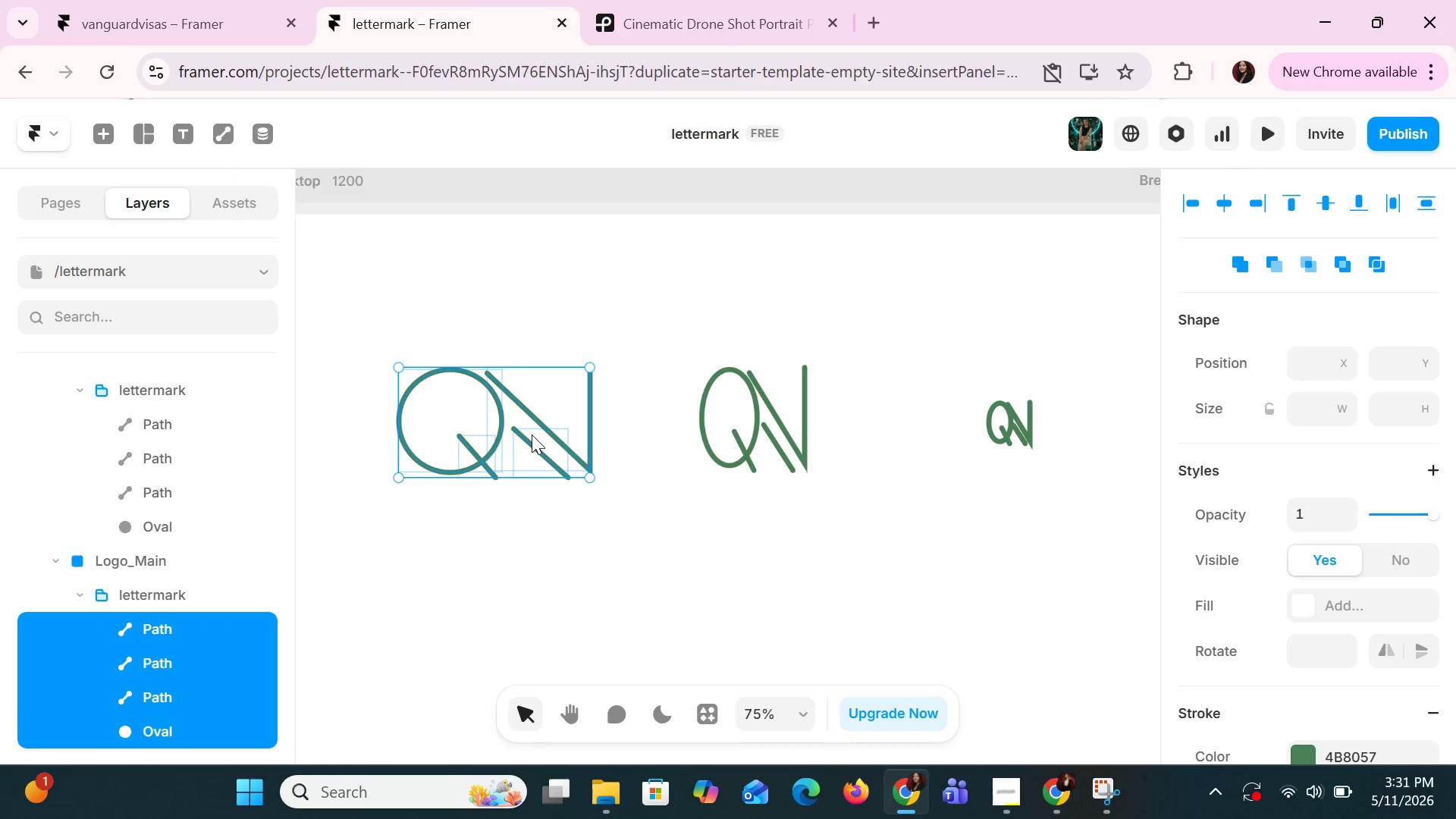 
right_click([532, 435])
 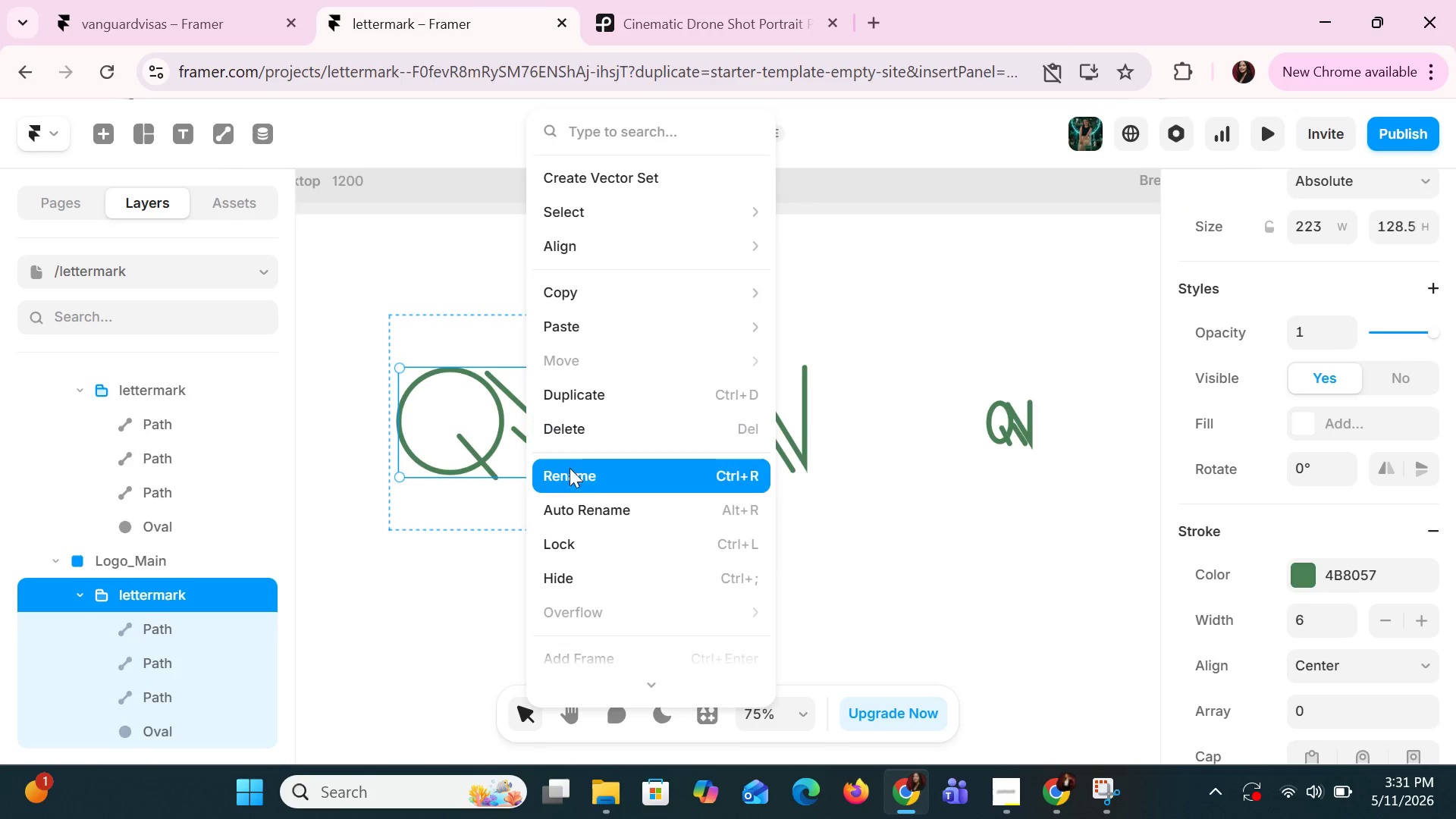 
scroll: coordinate [583, 480], scroll_direction: down, amount: 6.0
 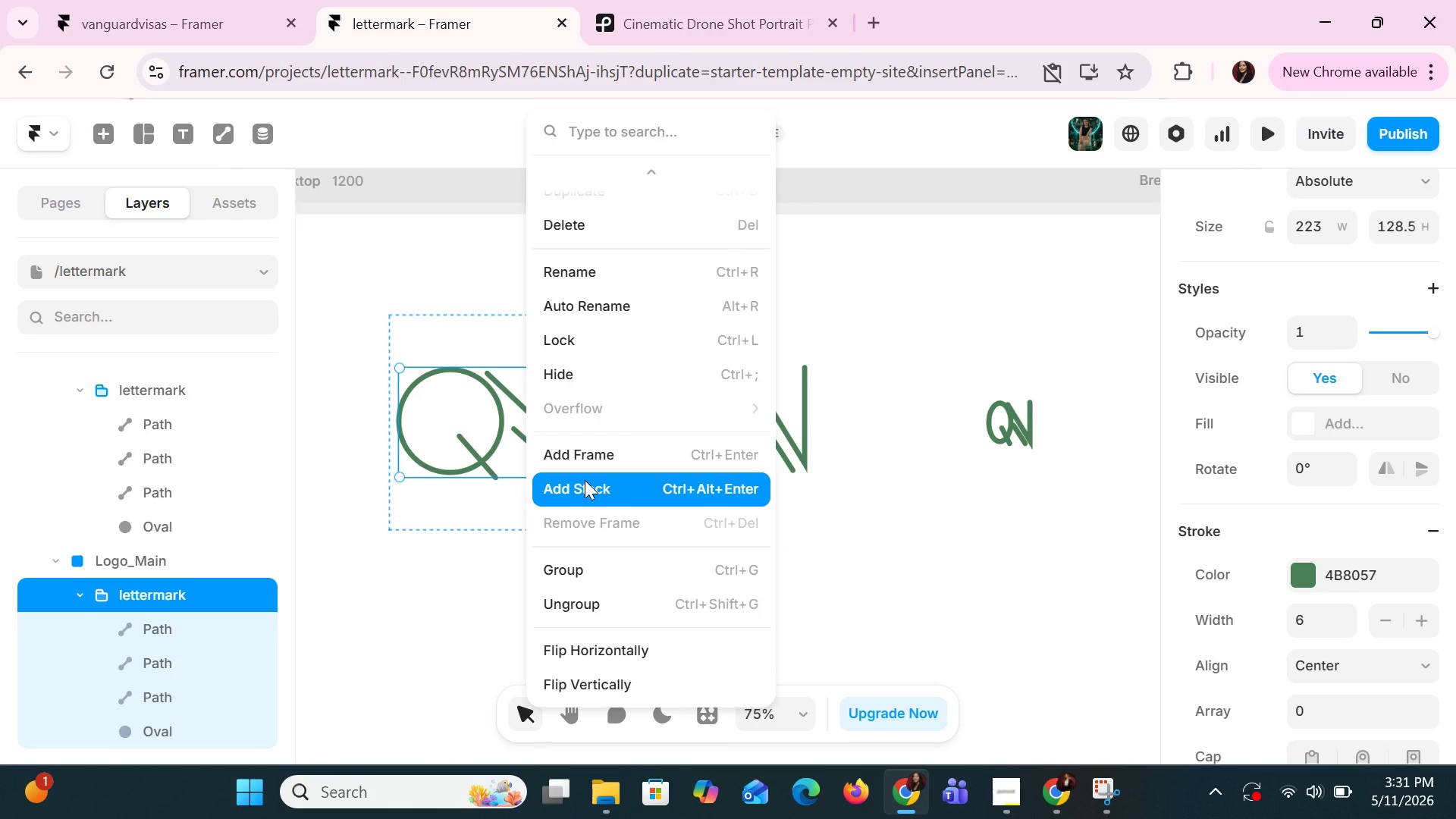 
scroll: coordinate [585, 480], scroll_direction: up, amount: 1.0
 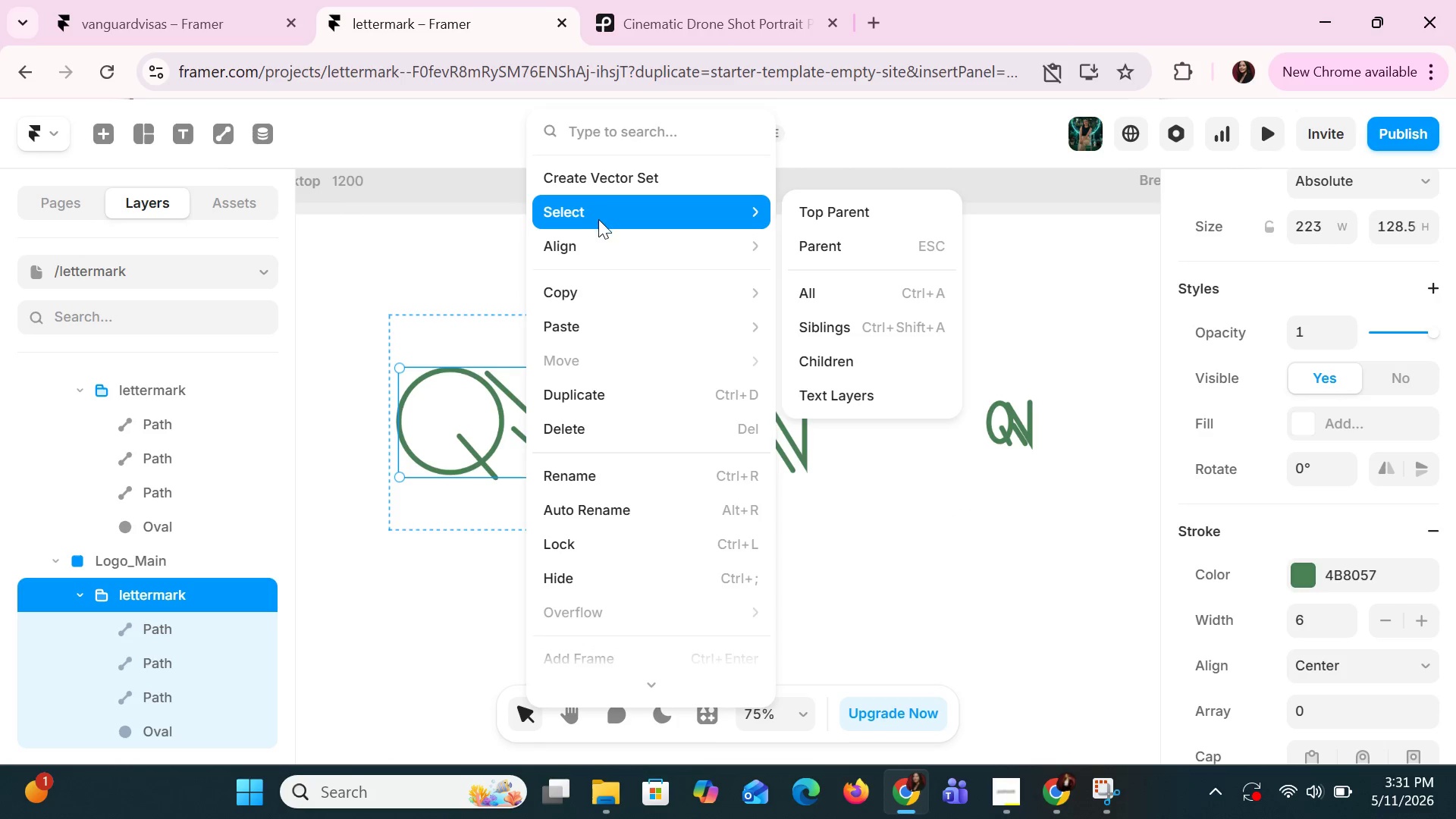 
wait(6.56)
 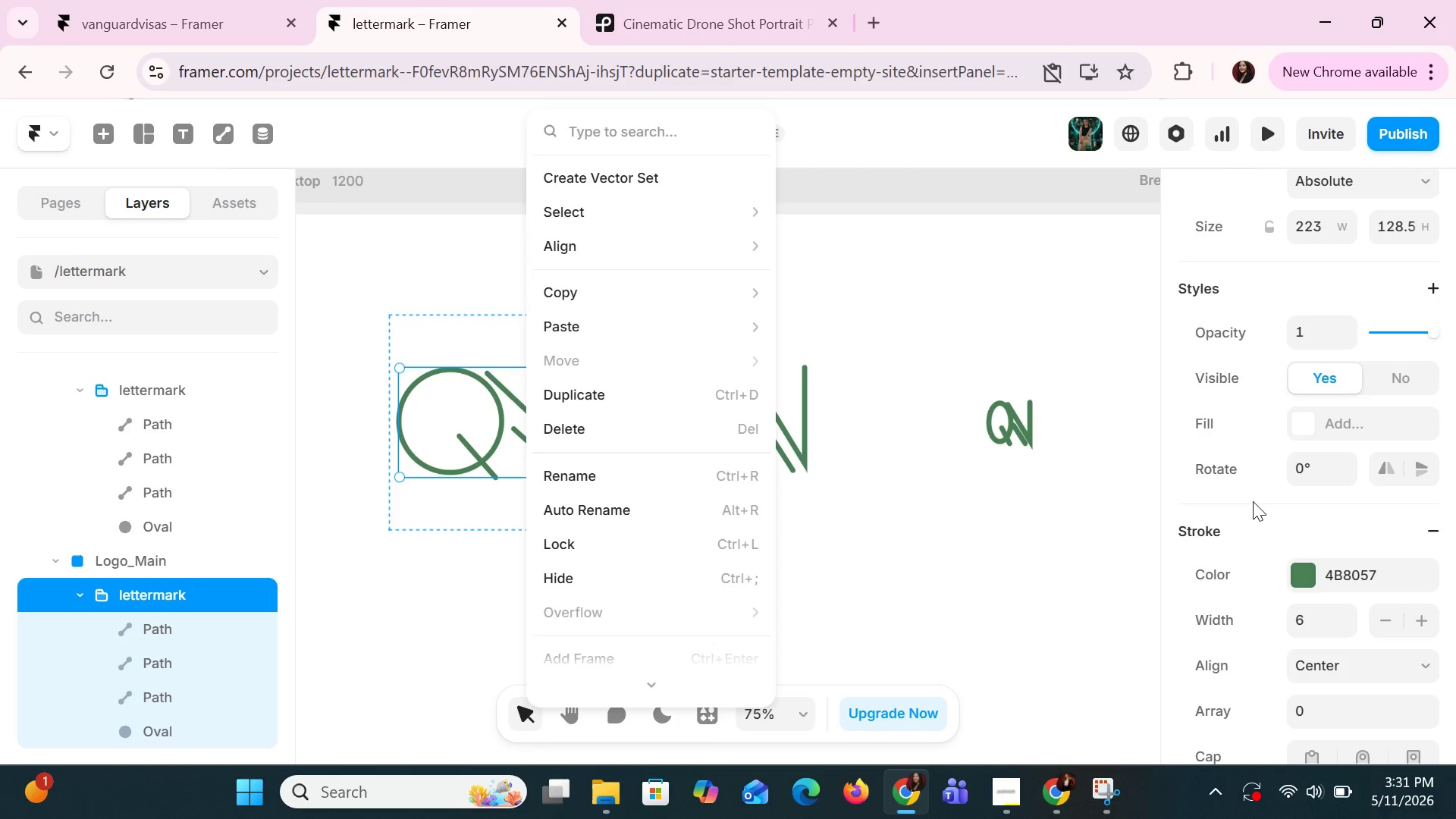 
left_click([1253, 501])
 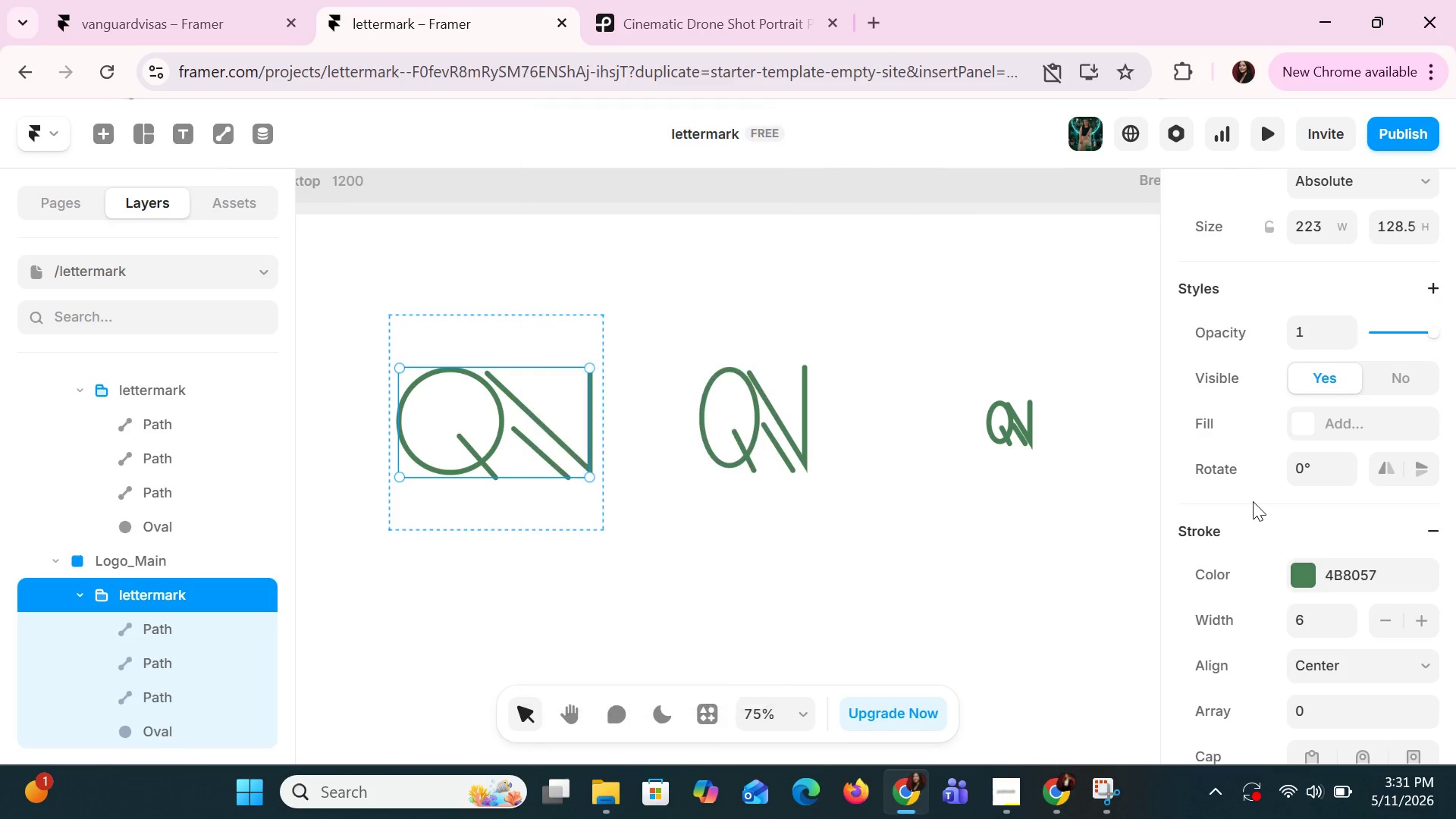 
scroll: coordinate [1253, 501], scroll_direction: down, amount: 11.0
 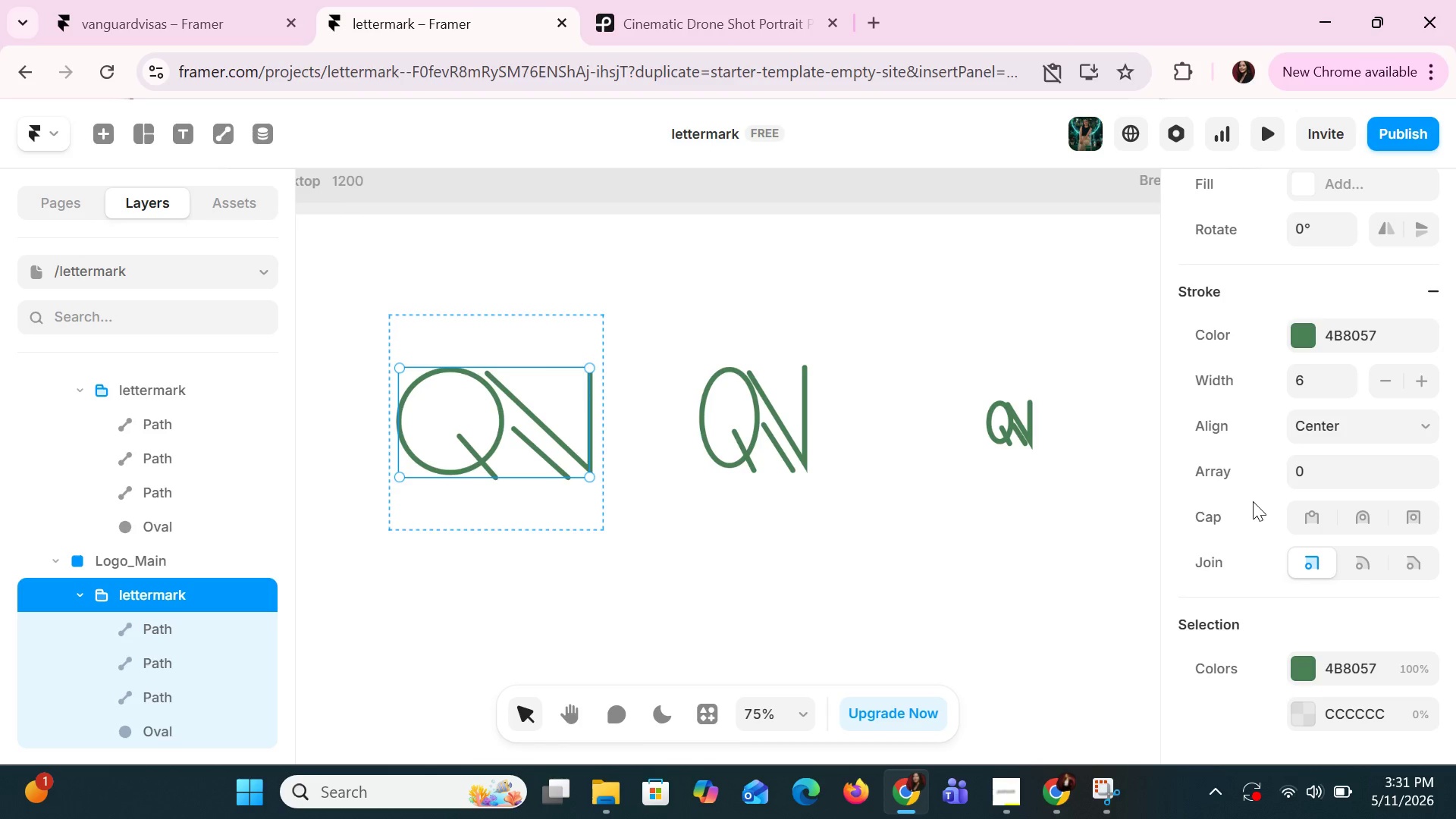 
wait(8.29)
 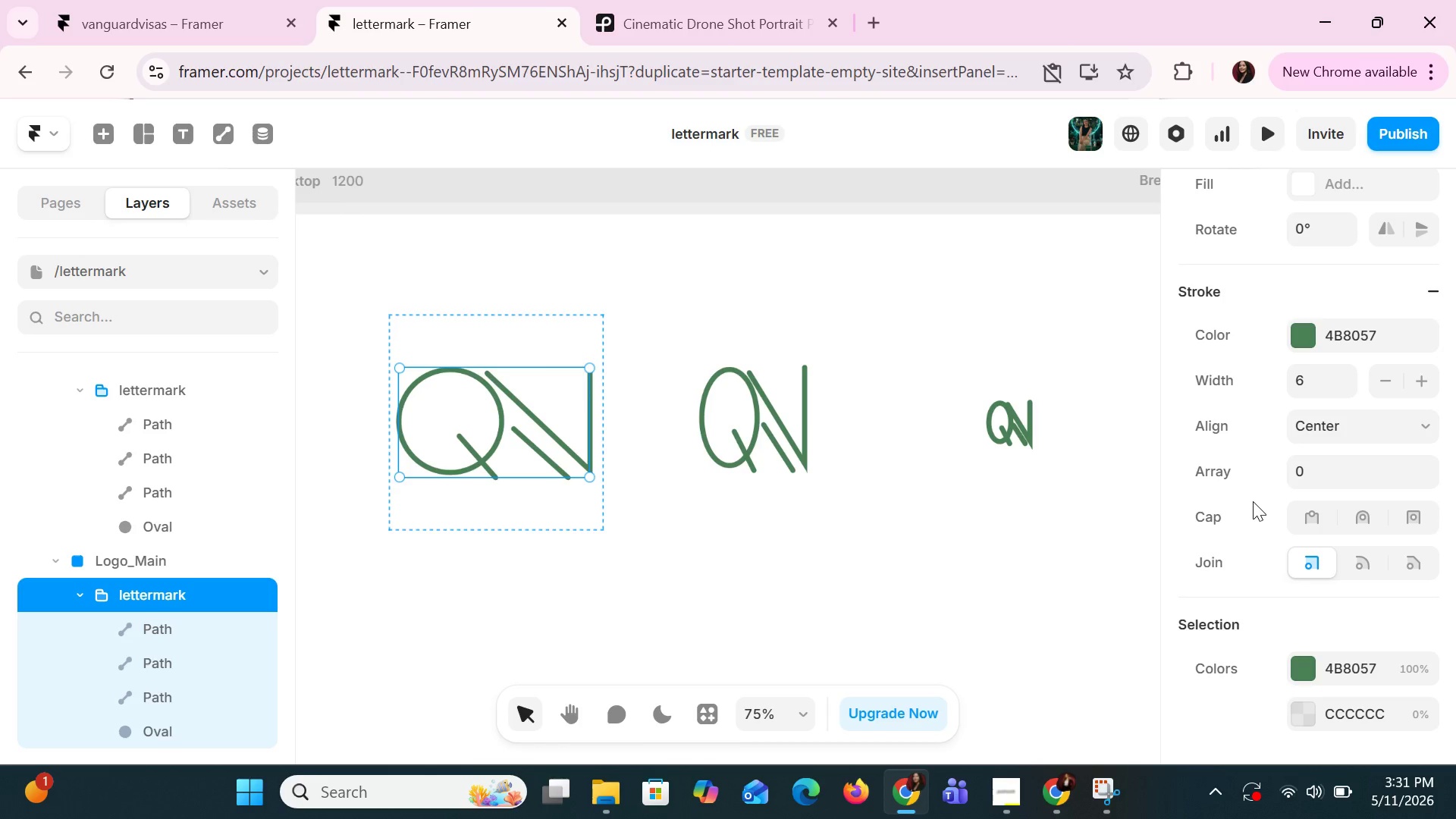 
scroll: coordinate [1392, 519], scroll_direction: down, amount: 3.0
 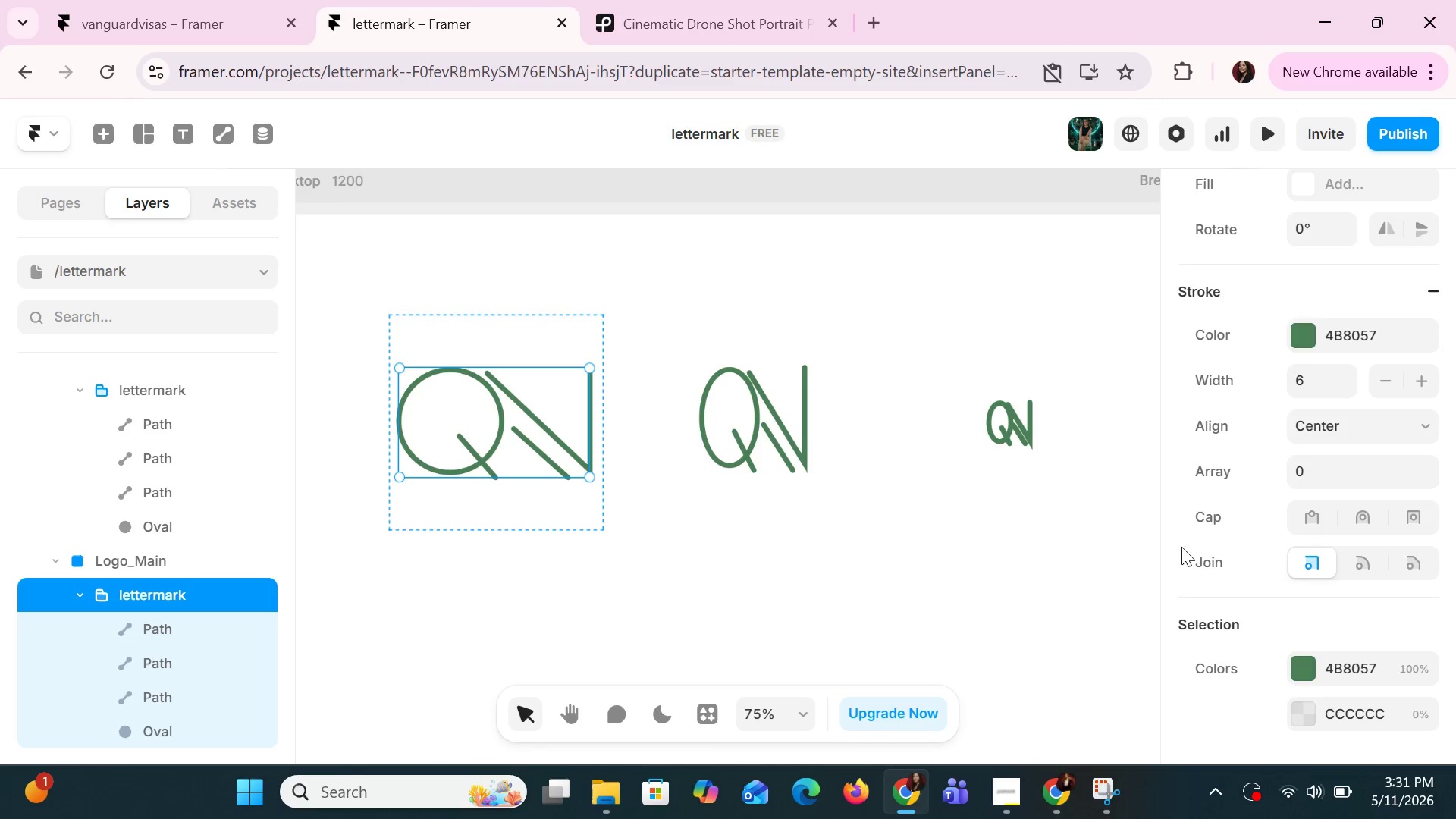 
left_click([1370, 516])
 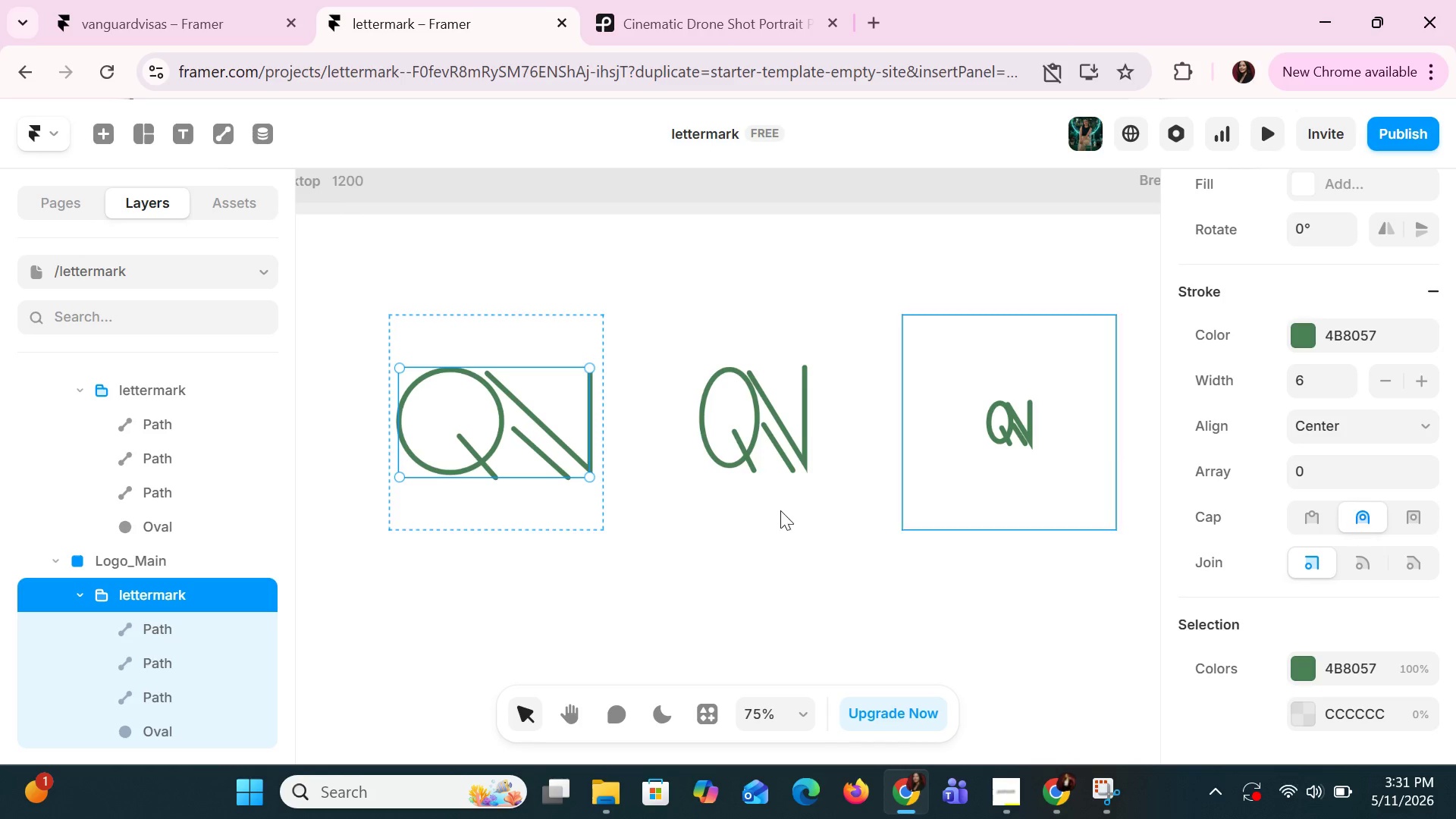 
left_click([517, 474])
 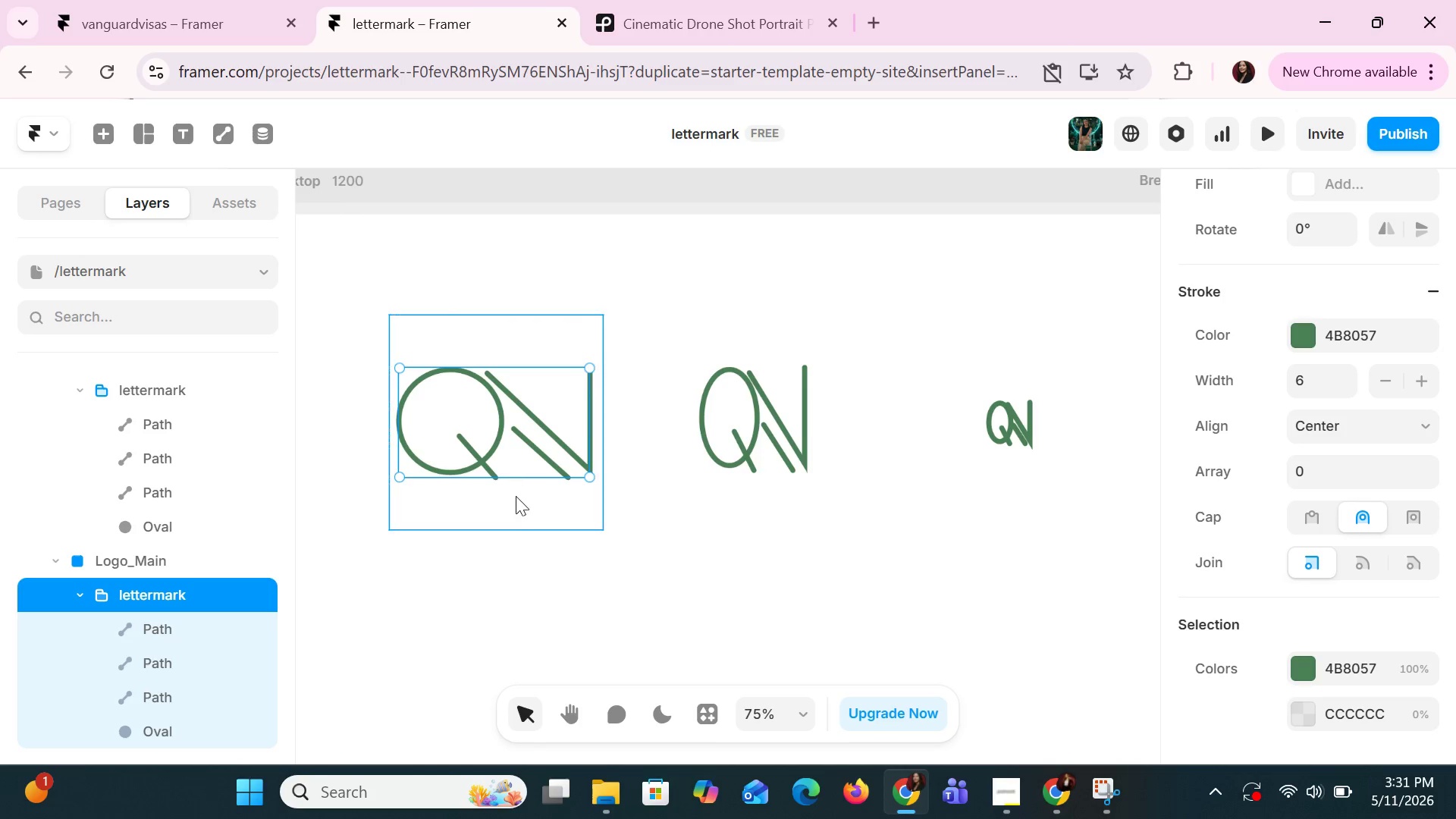 
left_click([523, 525])
 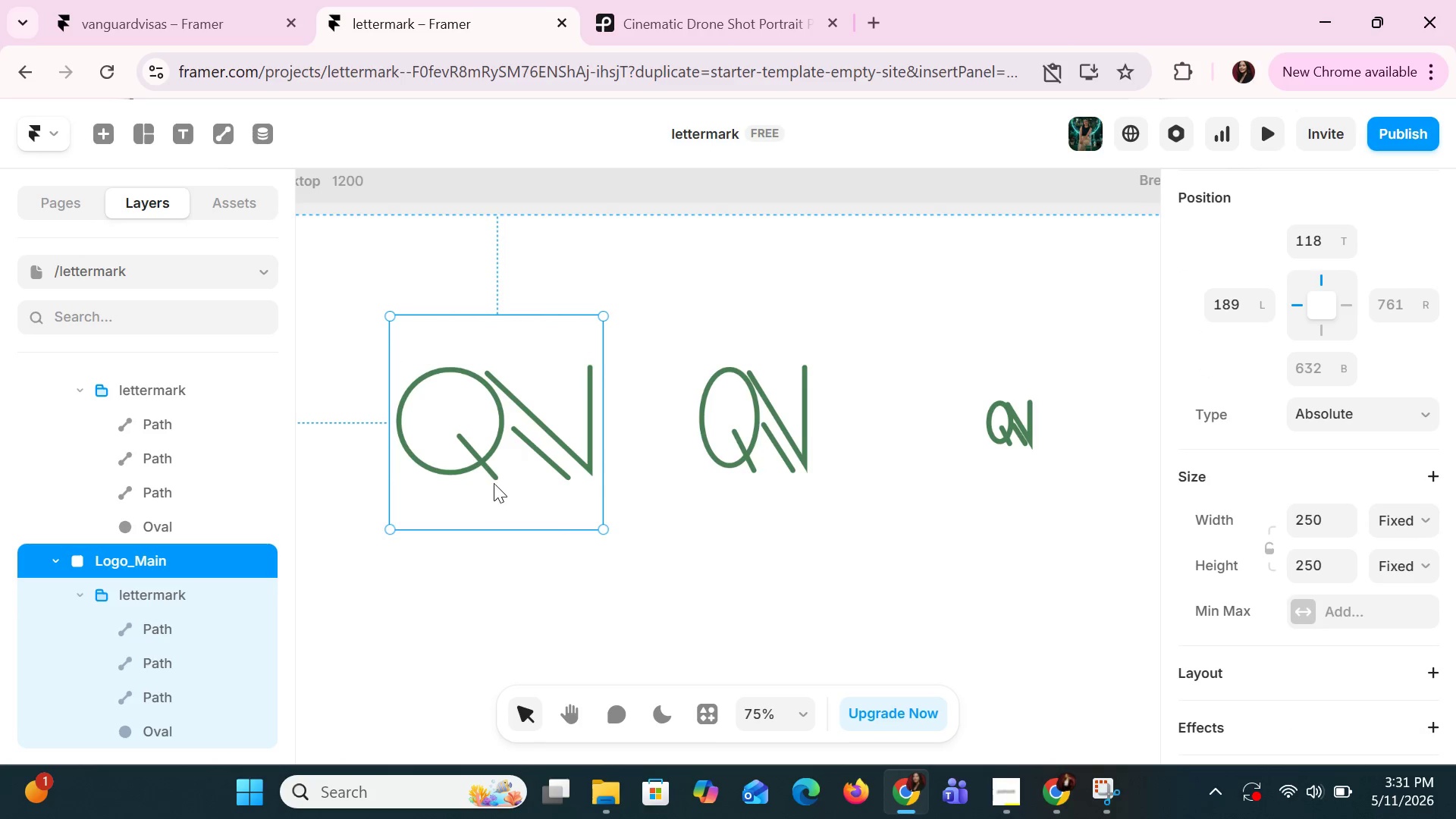 
double_click([489, 469])
 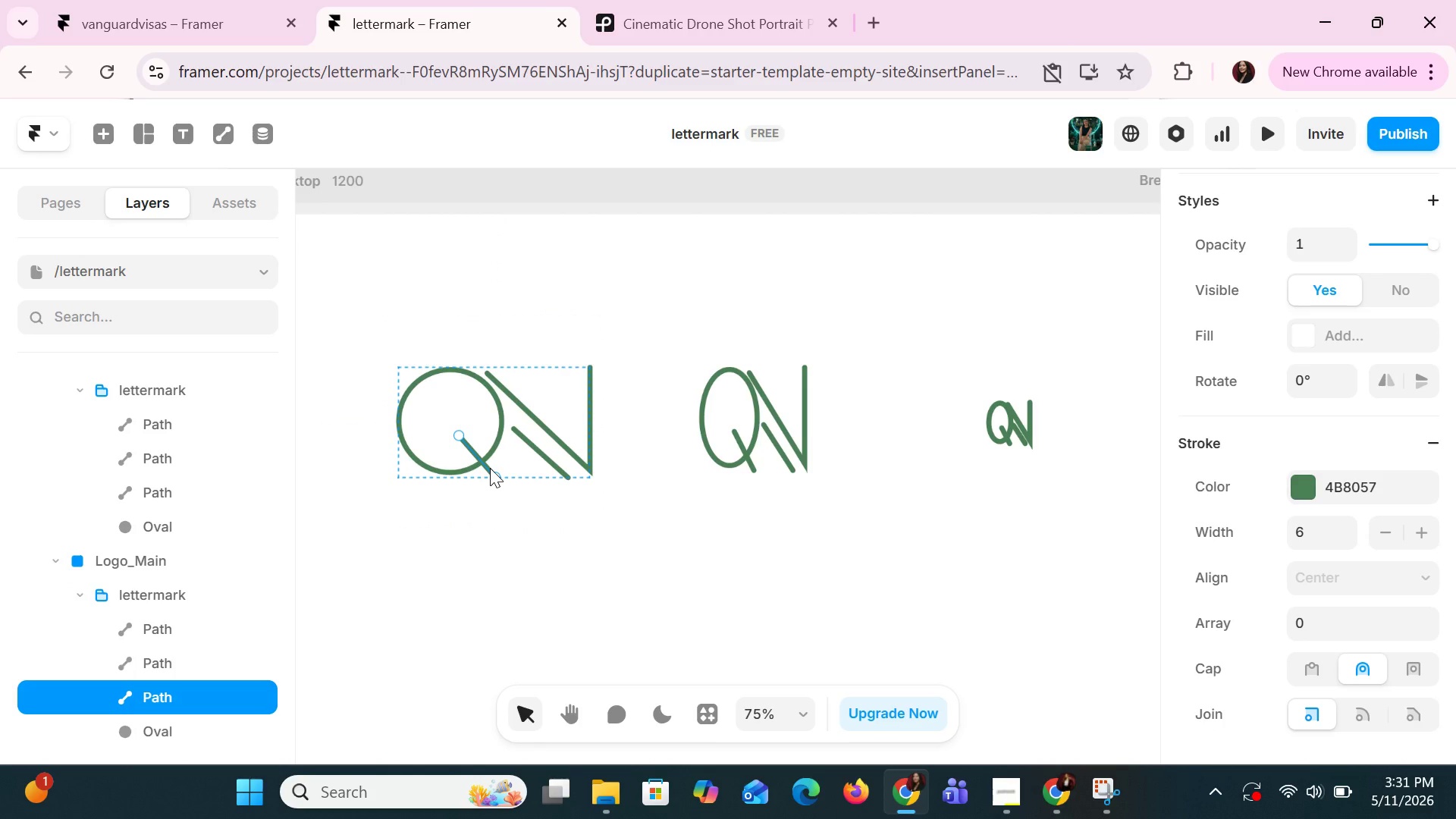 
hold_key(key=ArrowRight, duration=0.44)
 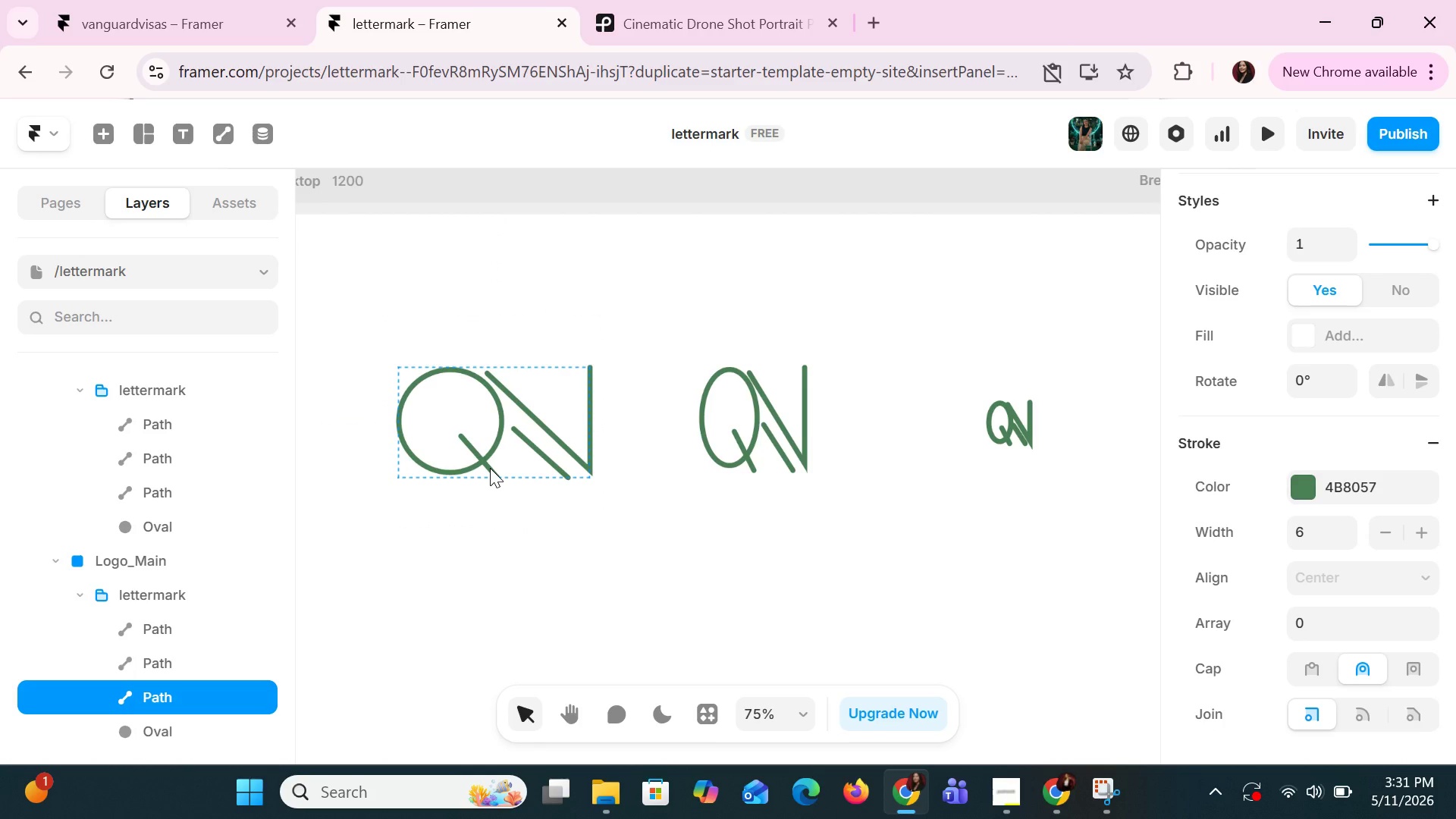 
hold_key(key=ArrowRight, duration=1.67)
 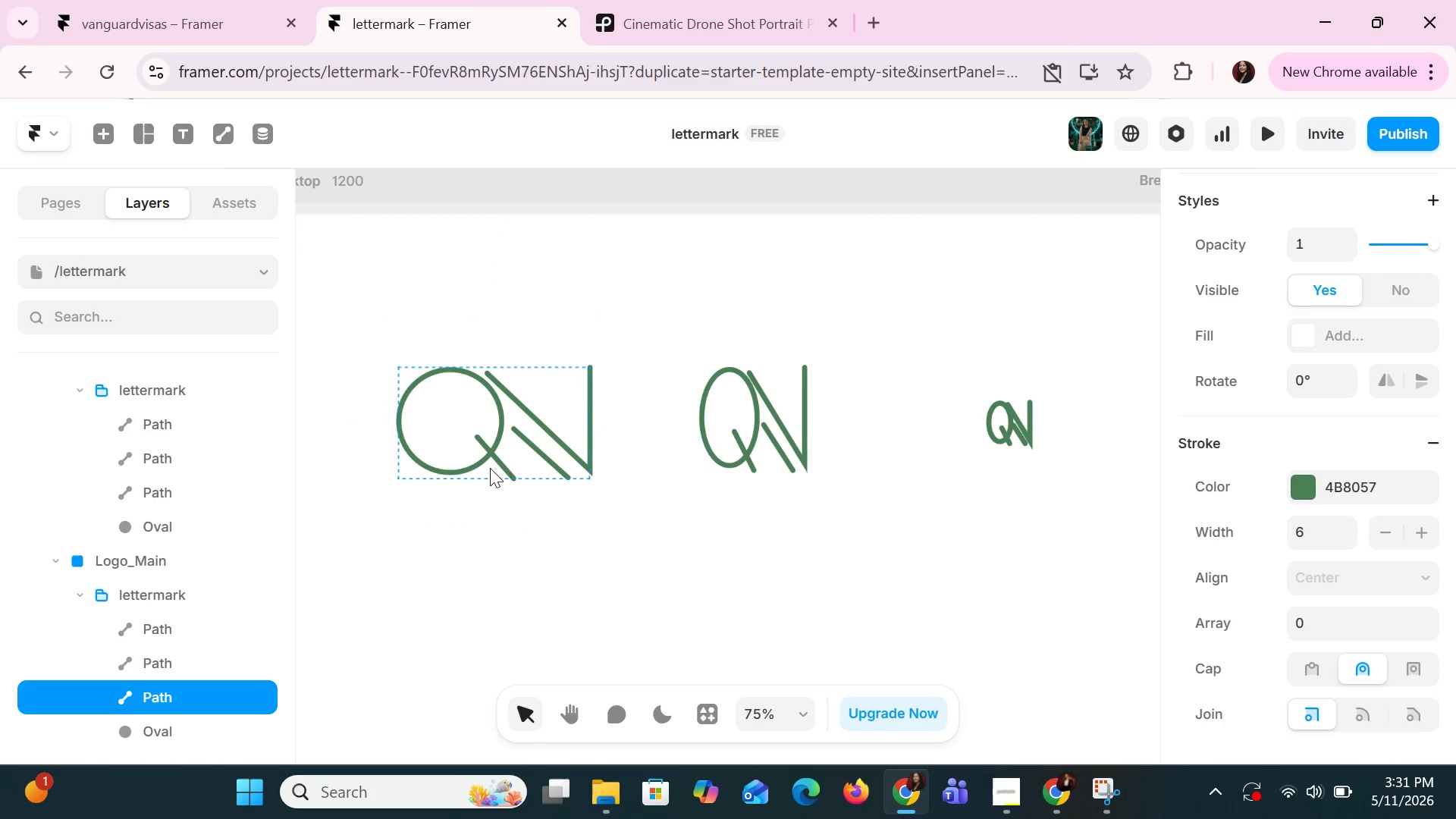 
hold_key(key=ArrowDown, duration=0.36)
 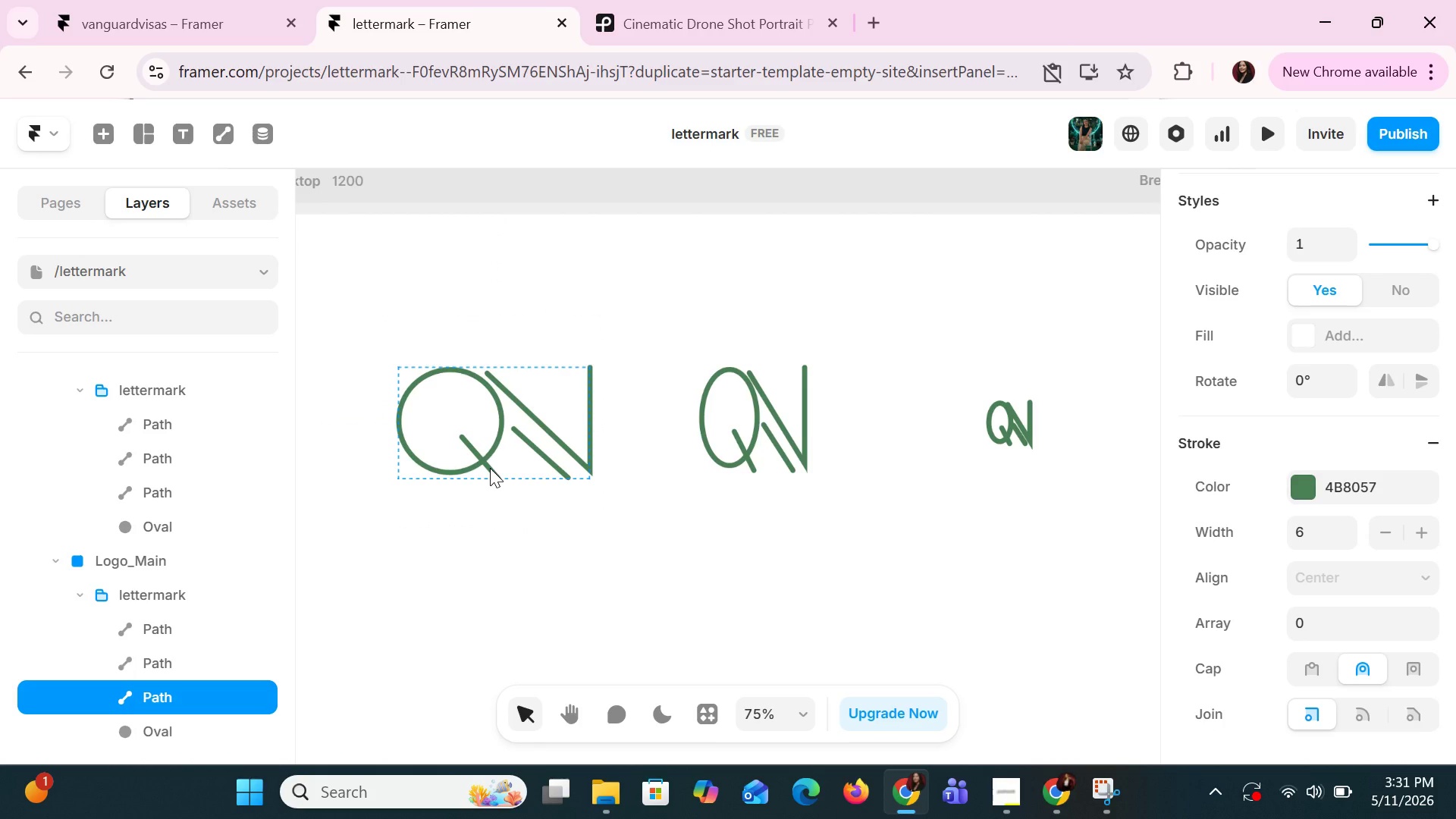 
hold_key(key=ArrowRight, duration=0.42)
 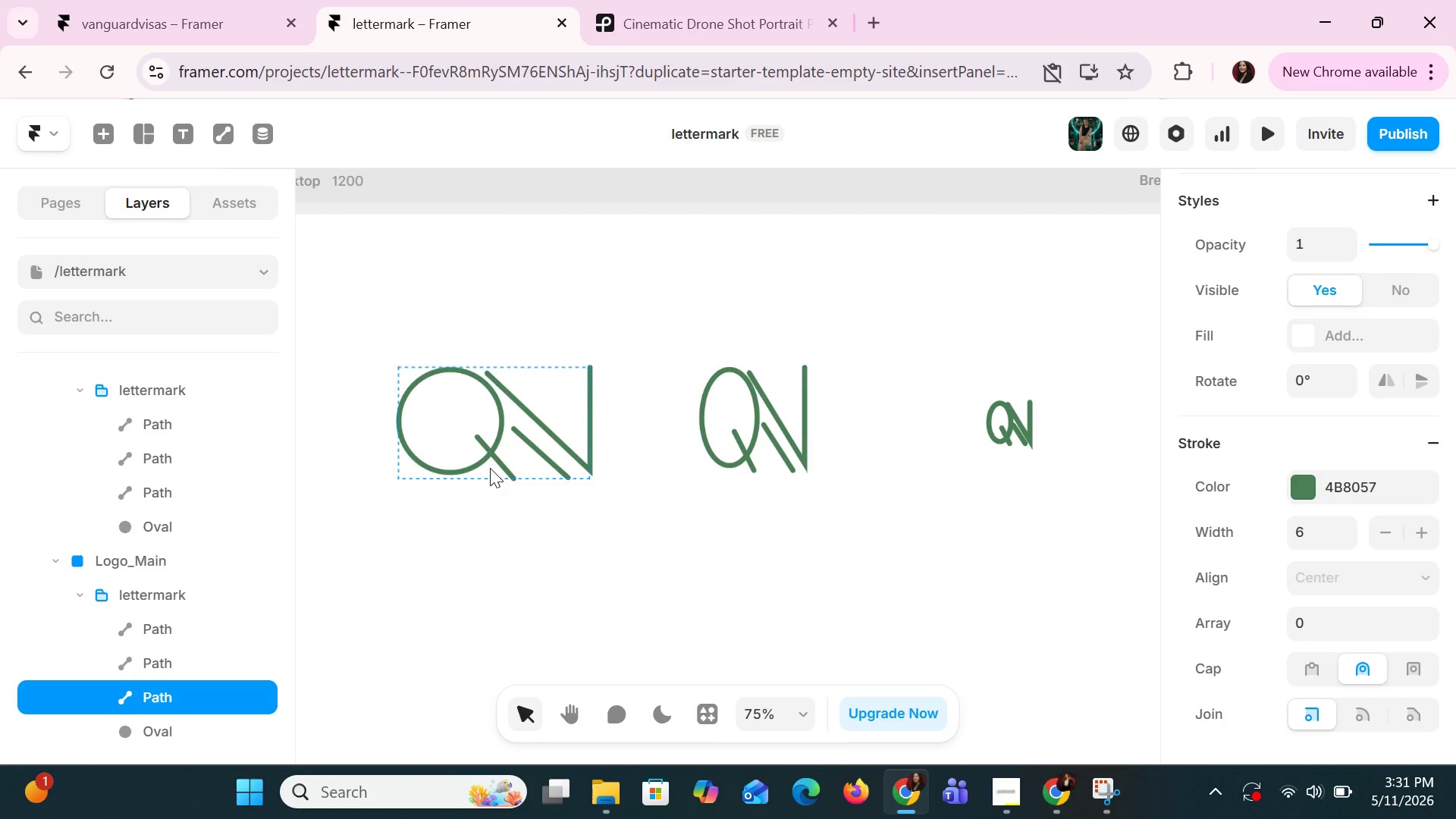 
key(ArrowRight)
 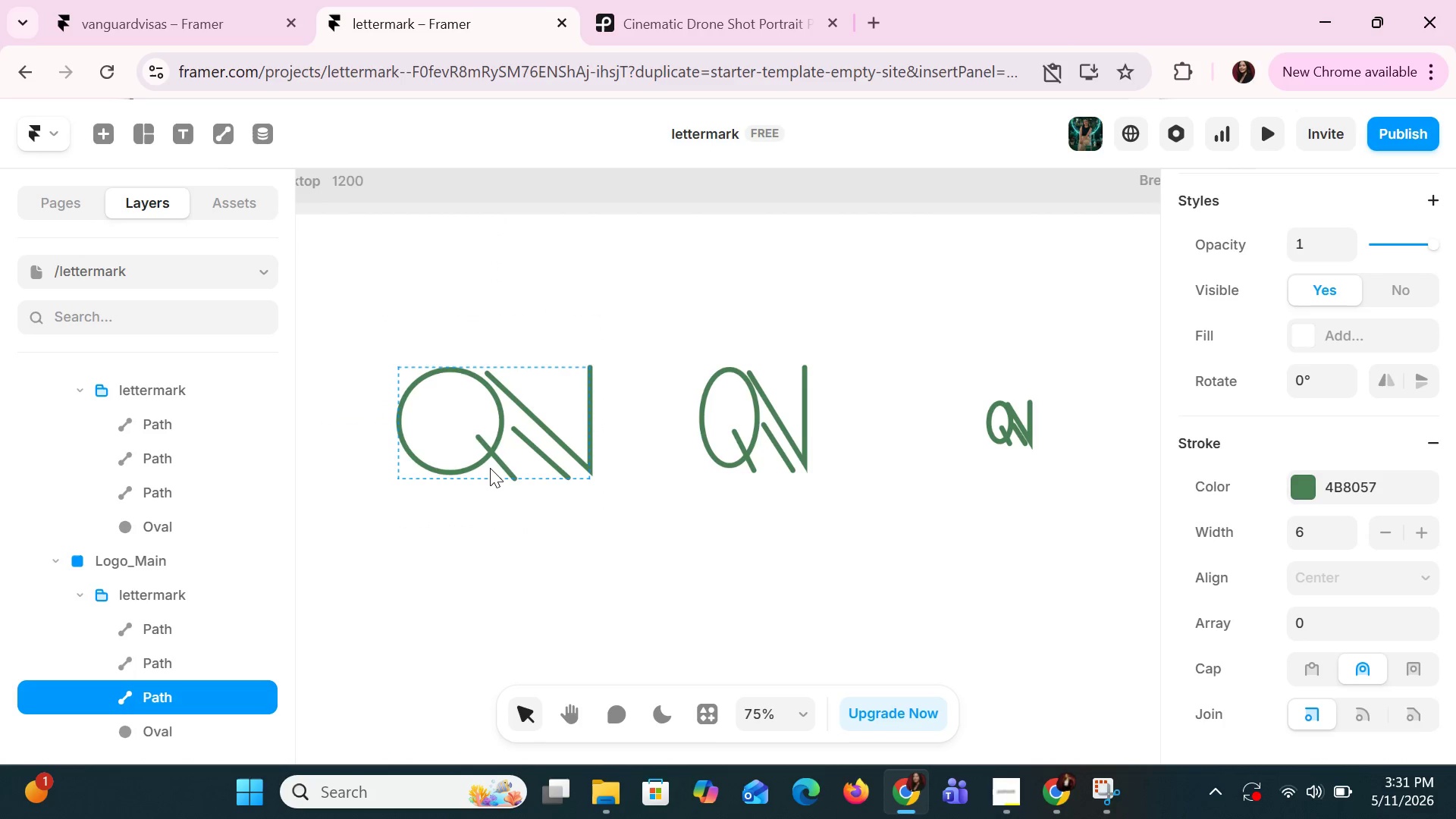 
key(ArrowRight)
 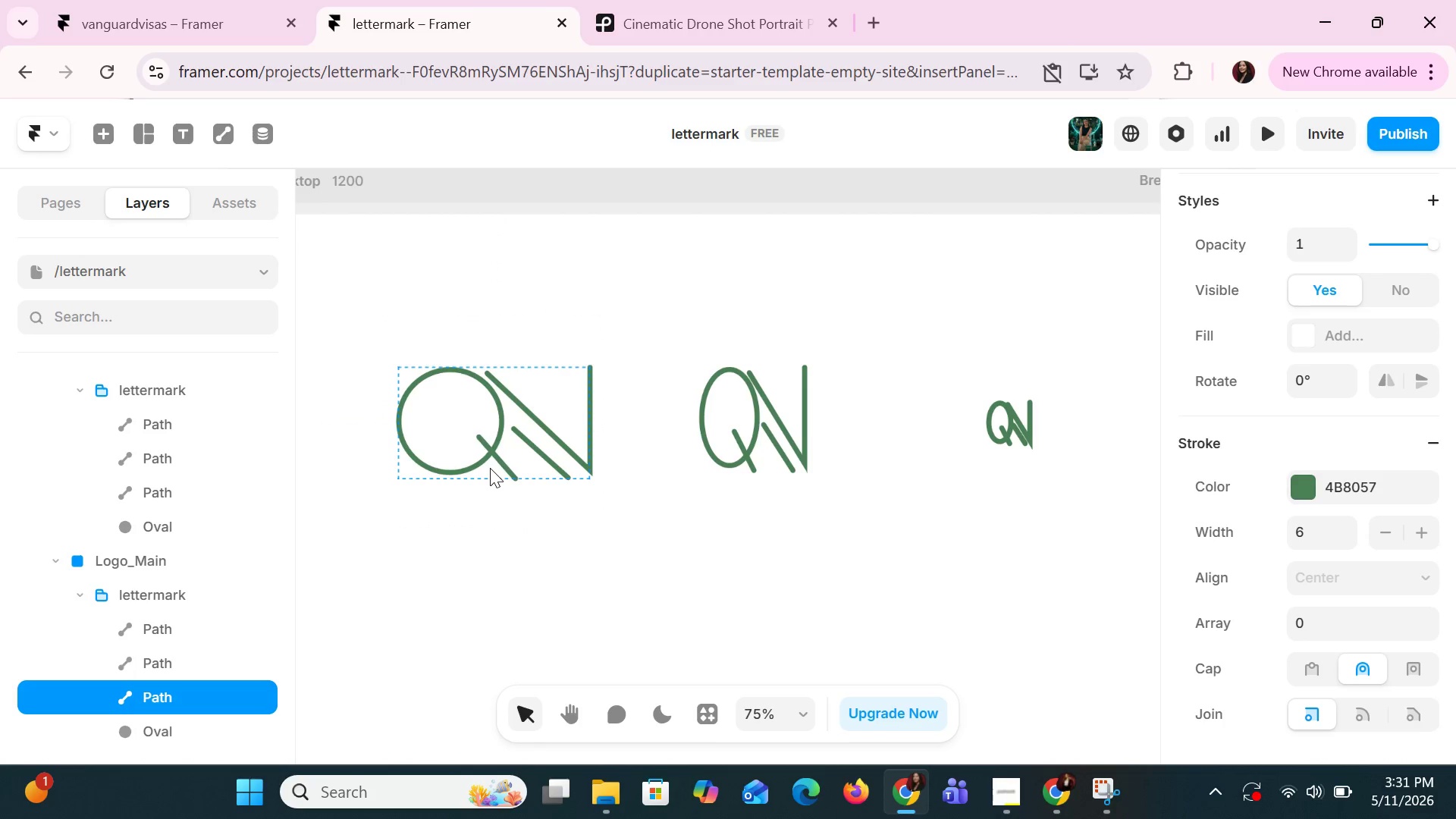 
key(ArrowRight)
 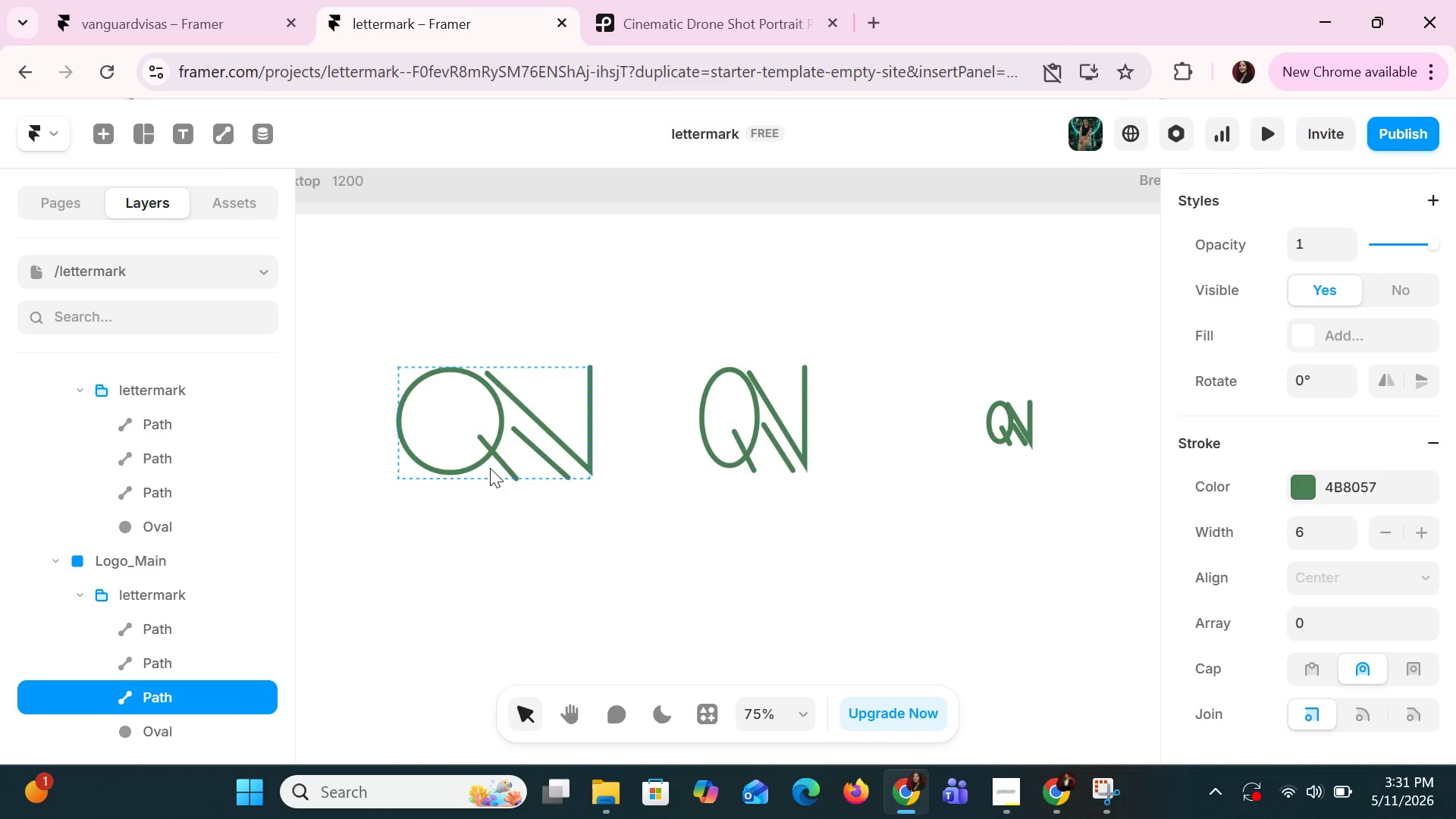 
key(ArrowRight)
 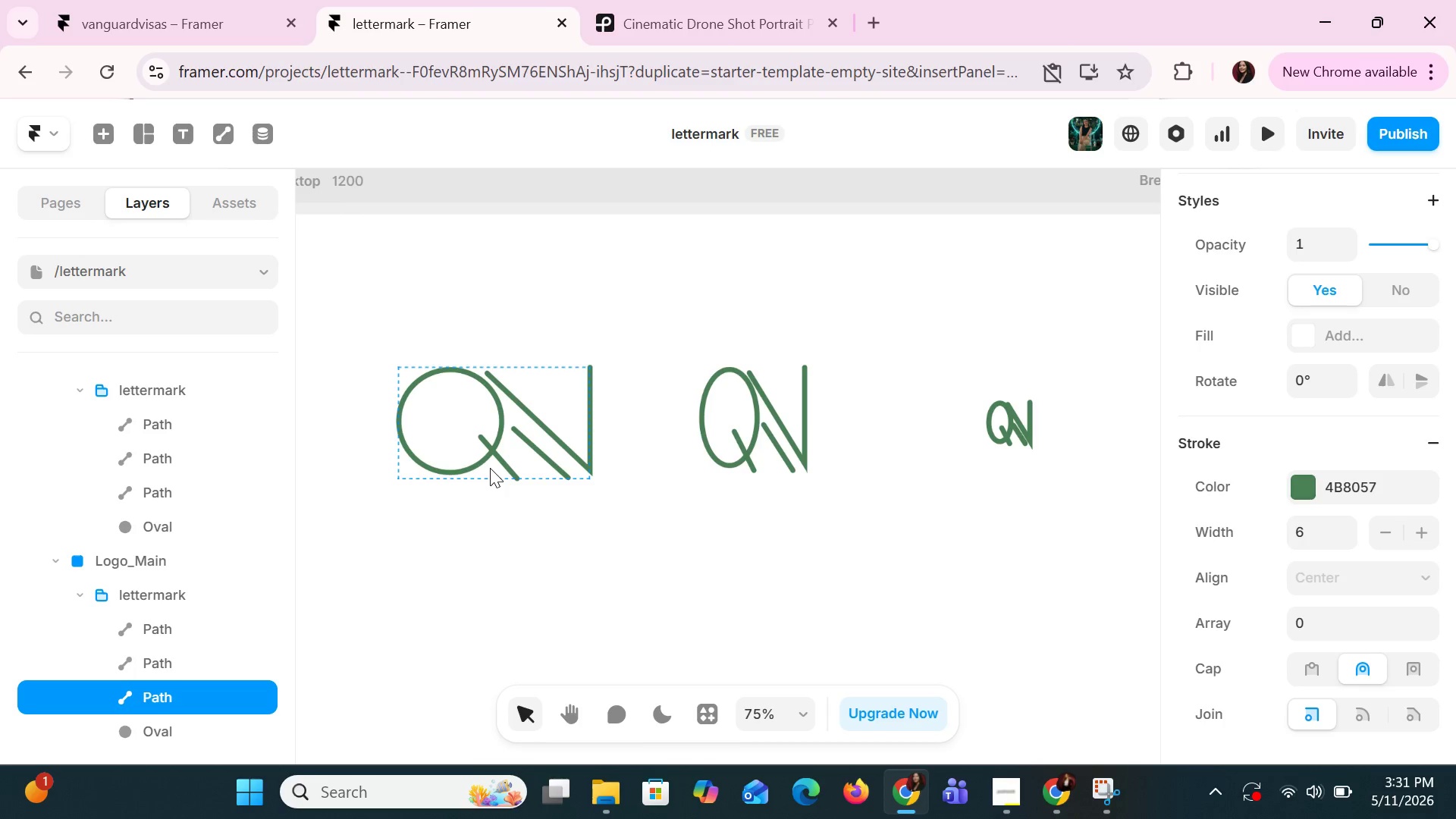 
key(ArrowRight)
 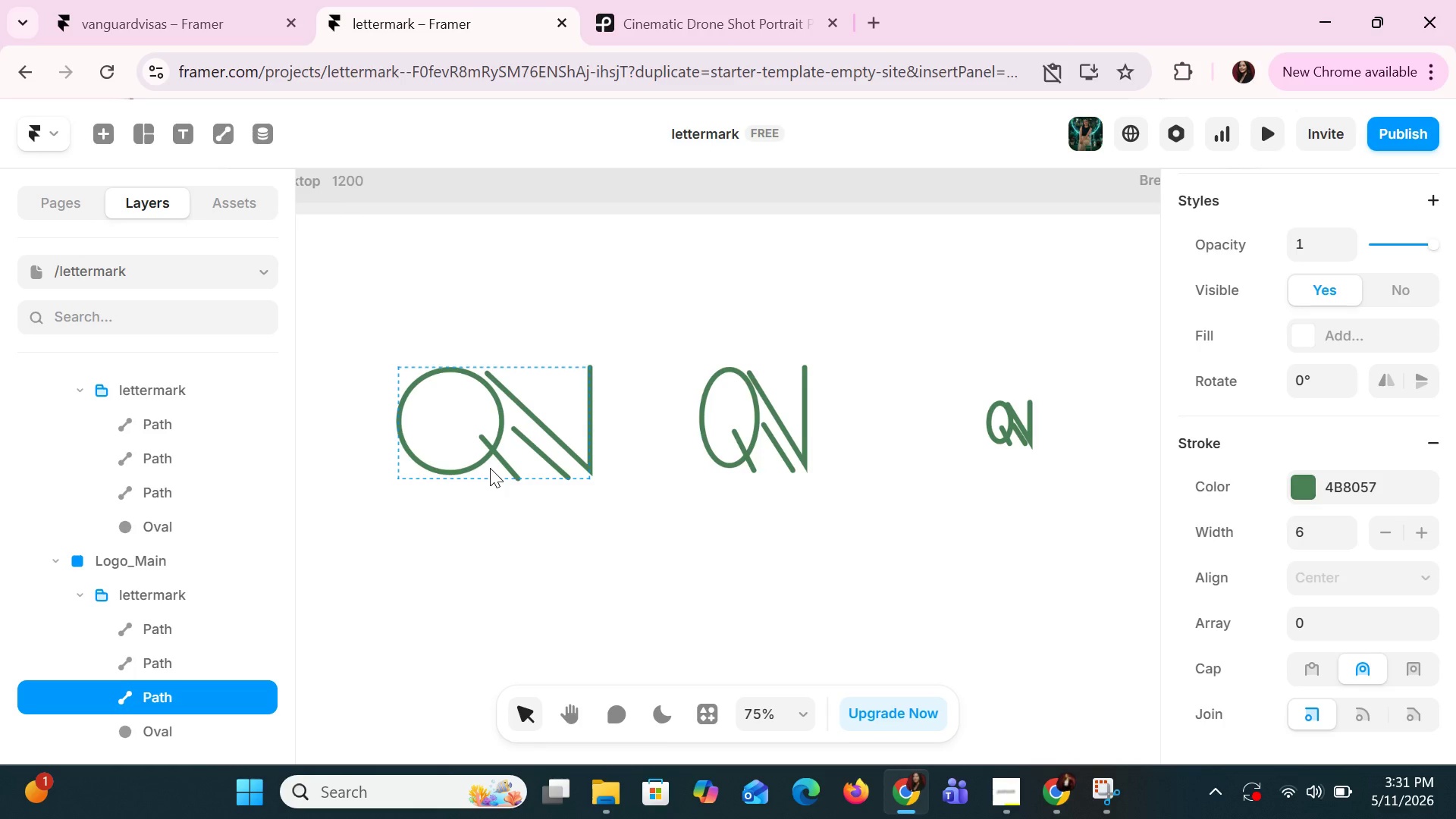 
hold_key(key=ArrowLeft, duration=0.77)
 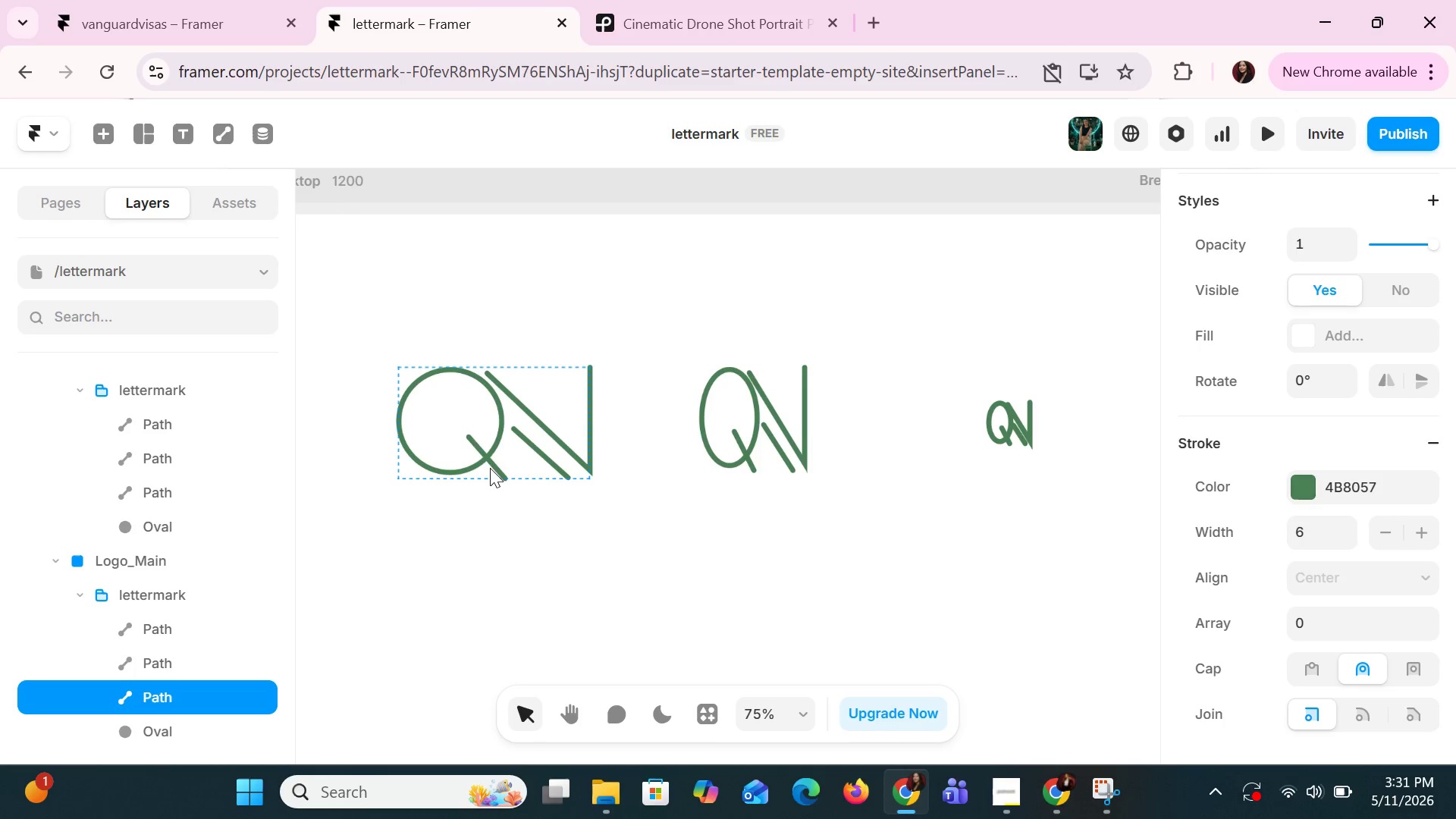 
key(ArrowLeft)
 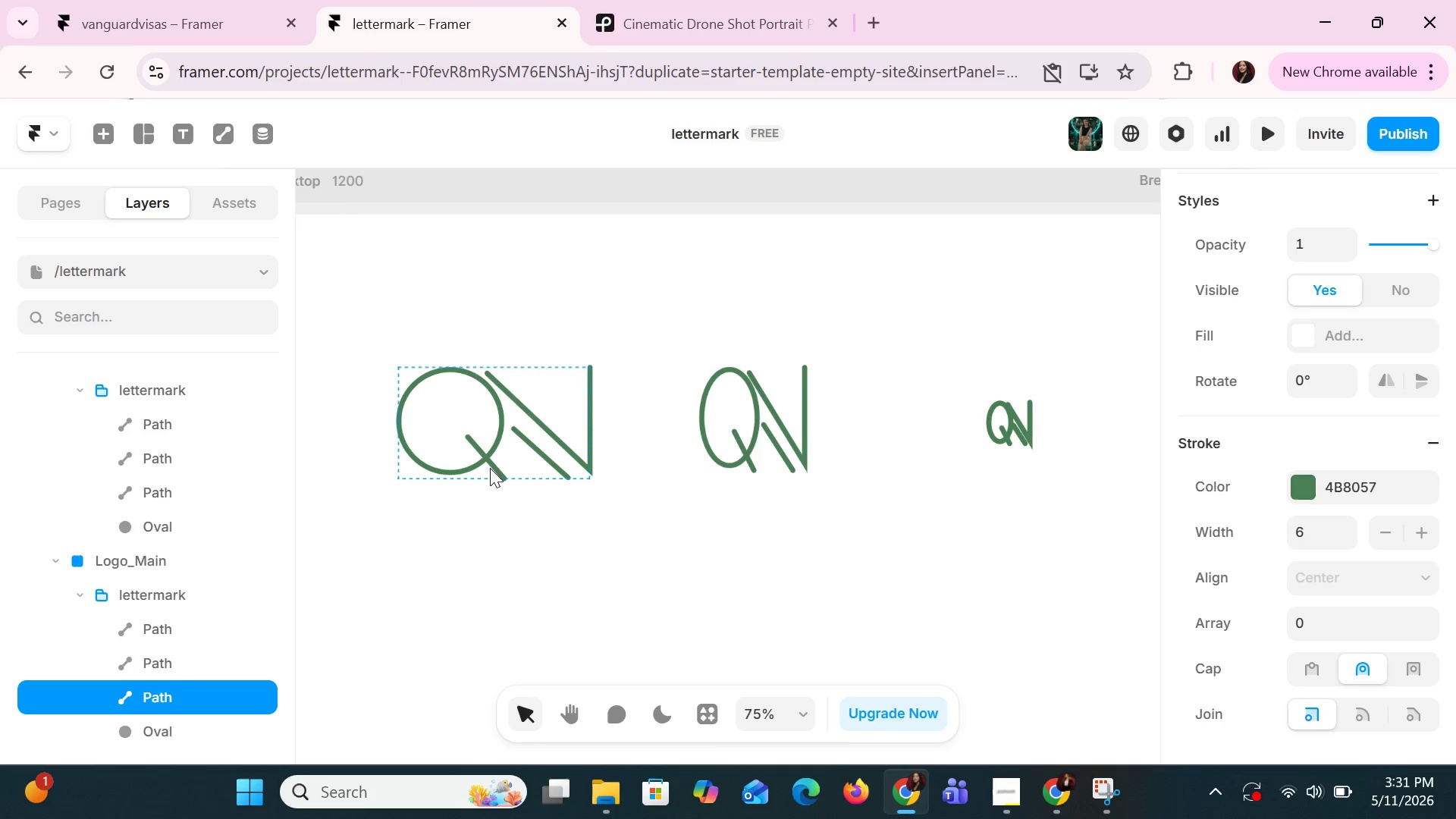 
key(ArrowLeft)
 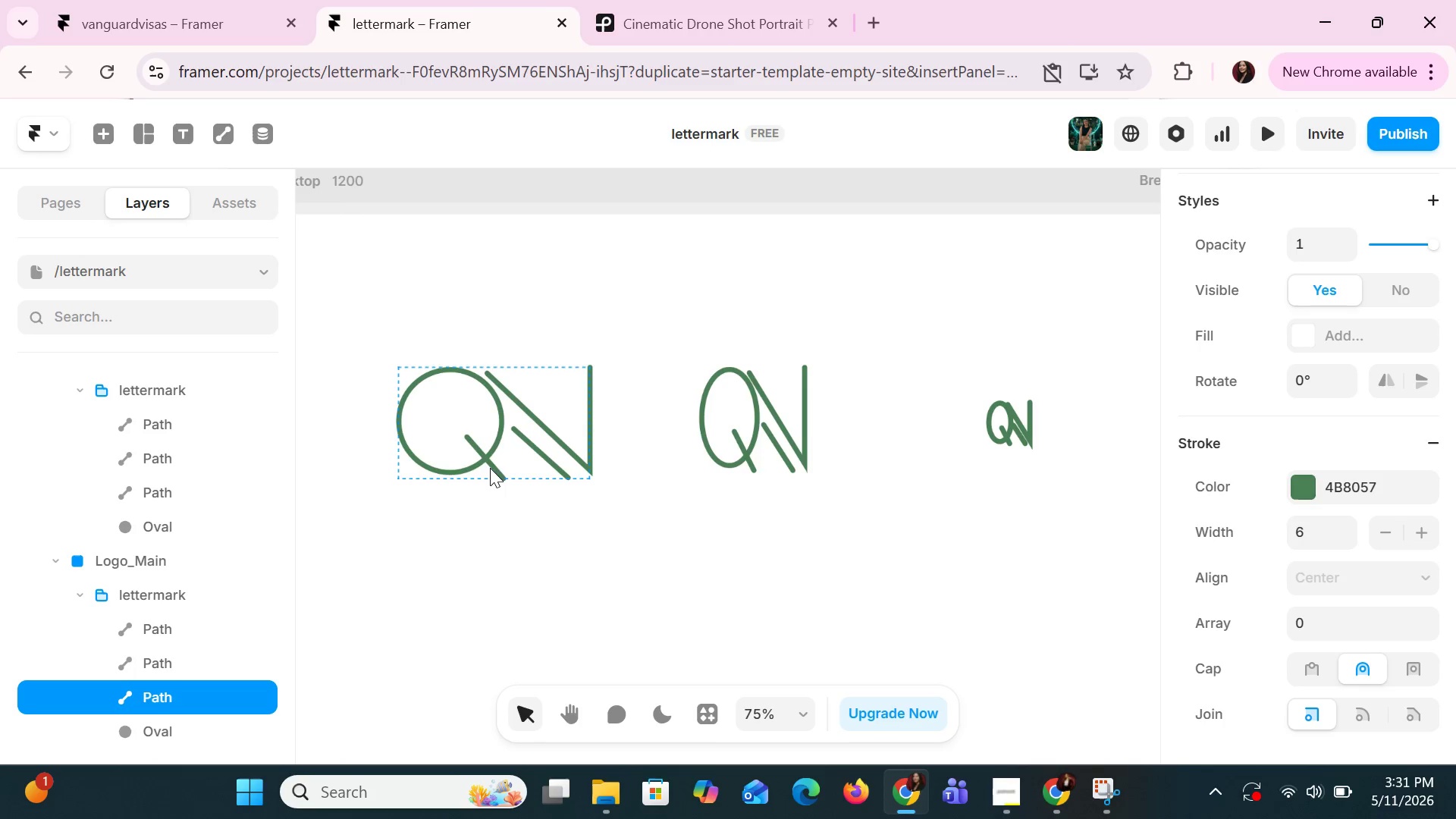 
key(ArrowLeft)
 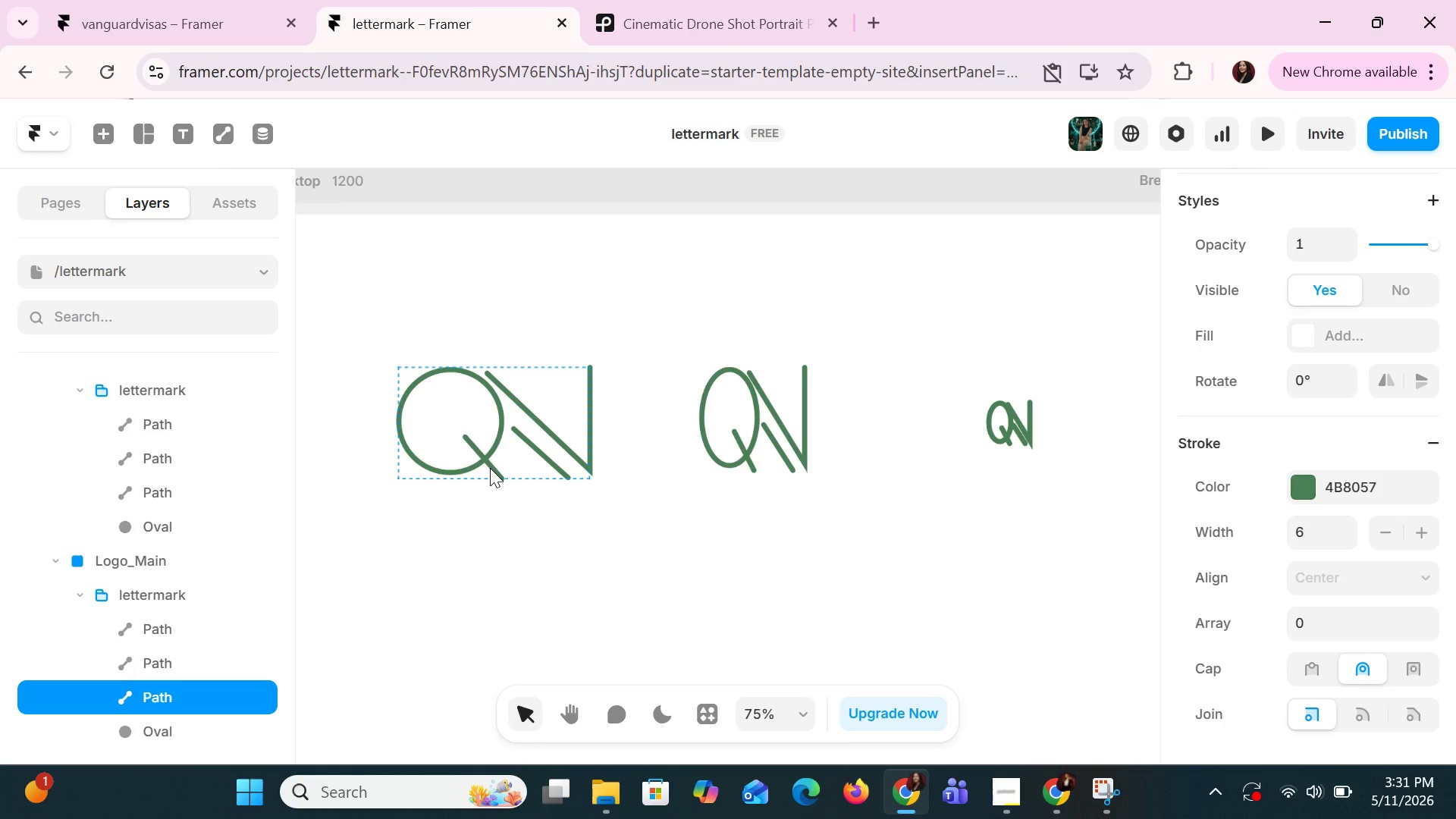 
key(ArrowLeft)
 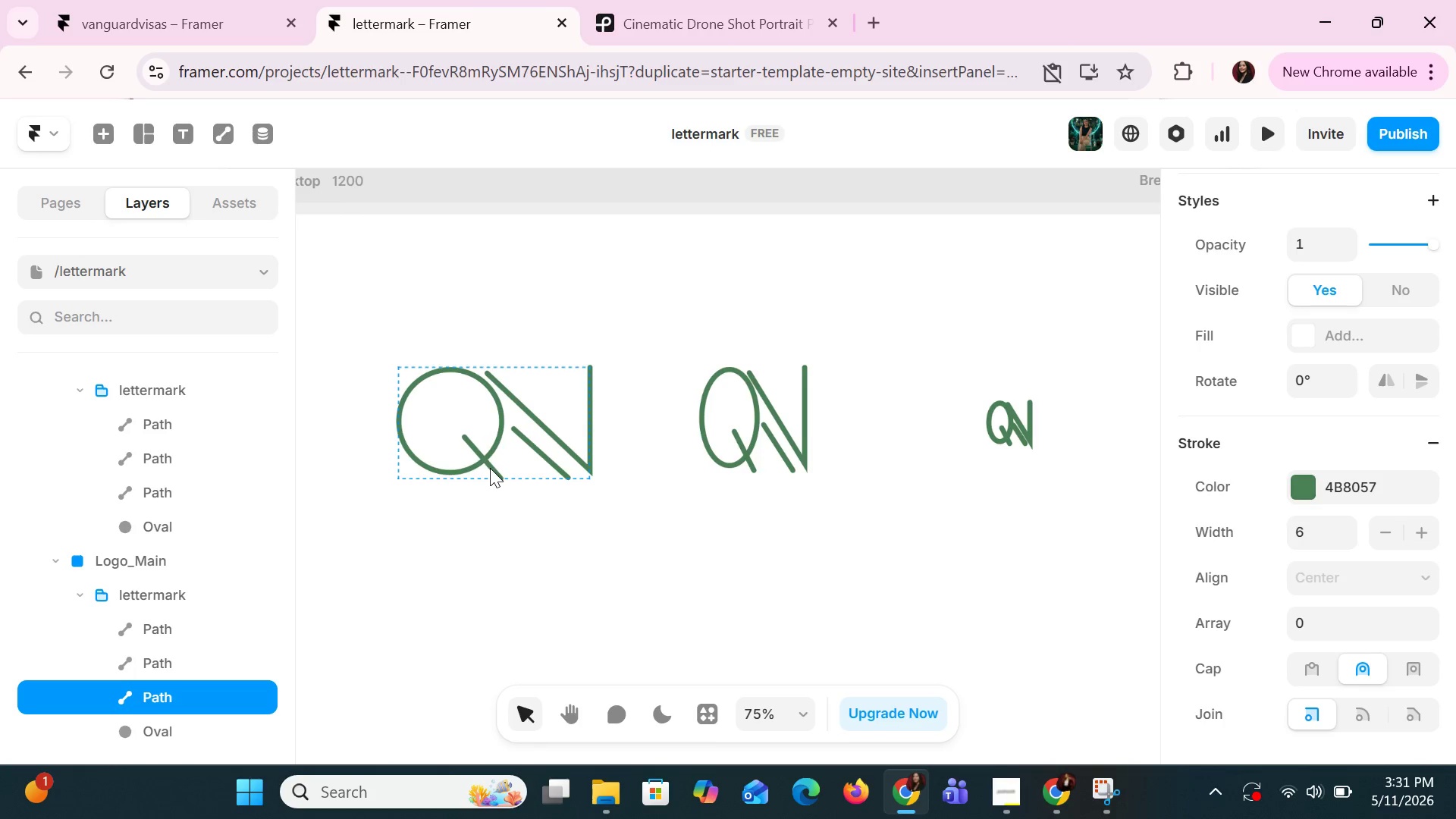 
key(ArrowLeft)
 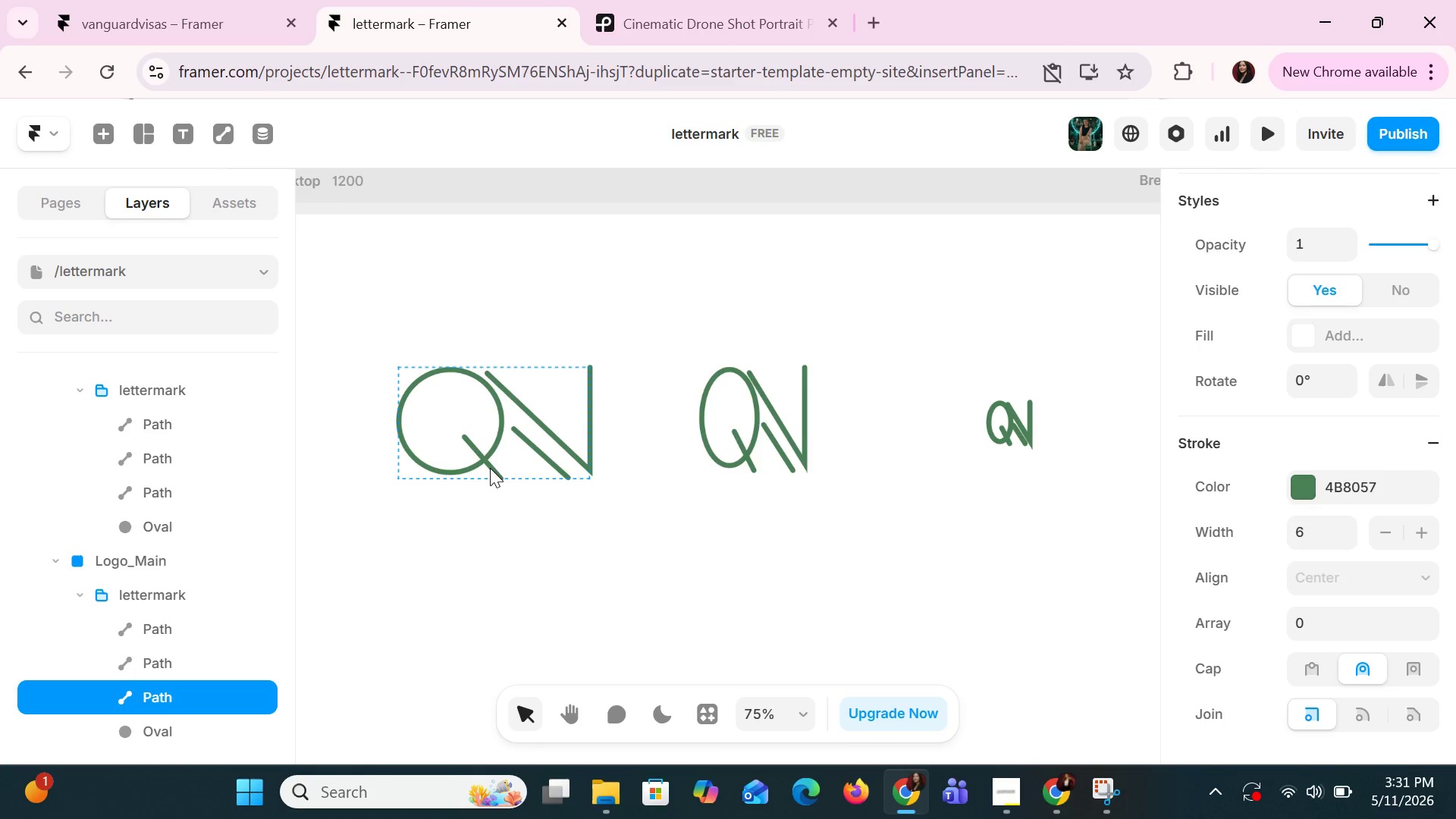 
key(ArrowLeft)
 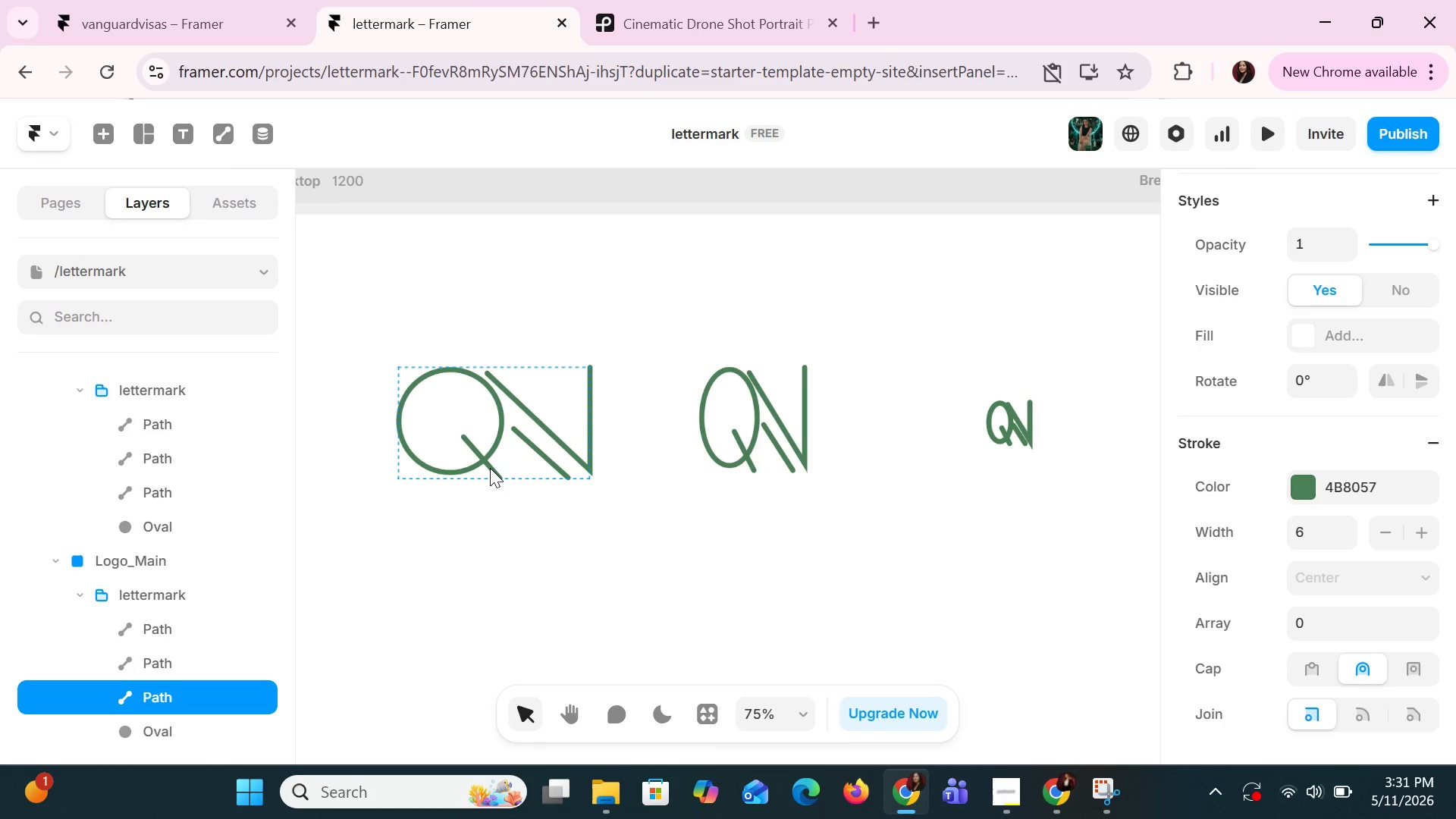 
key(ArrowLeft)
 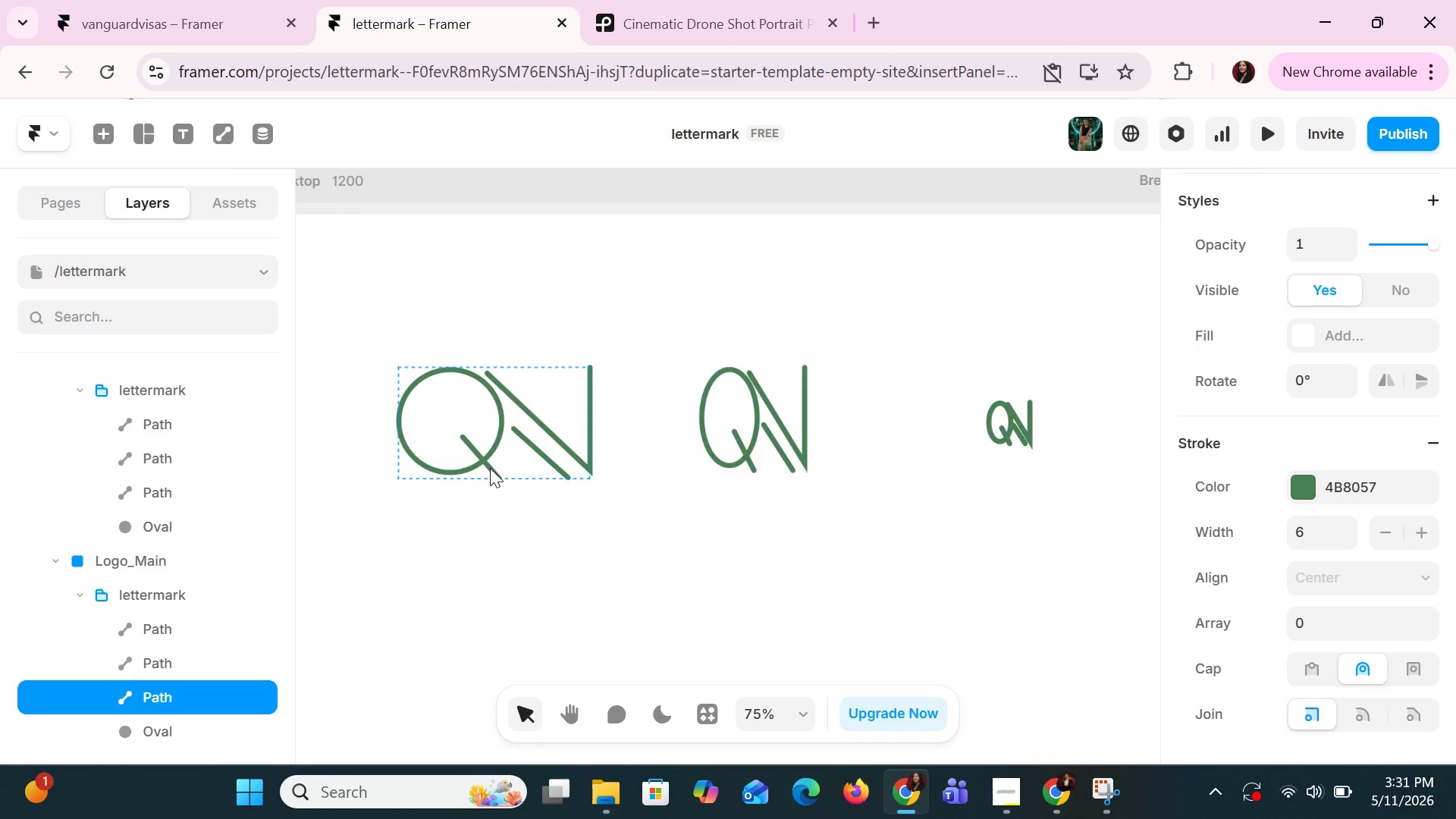 
key(ArrowLeft)
 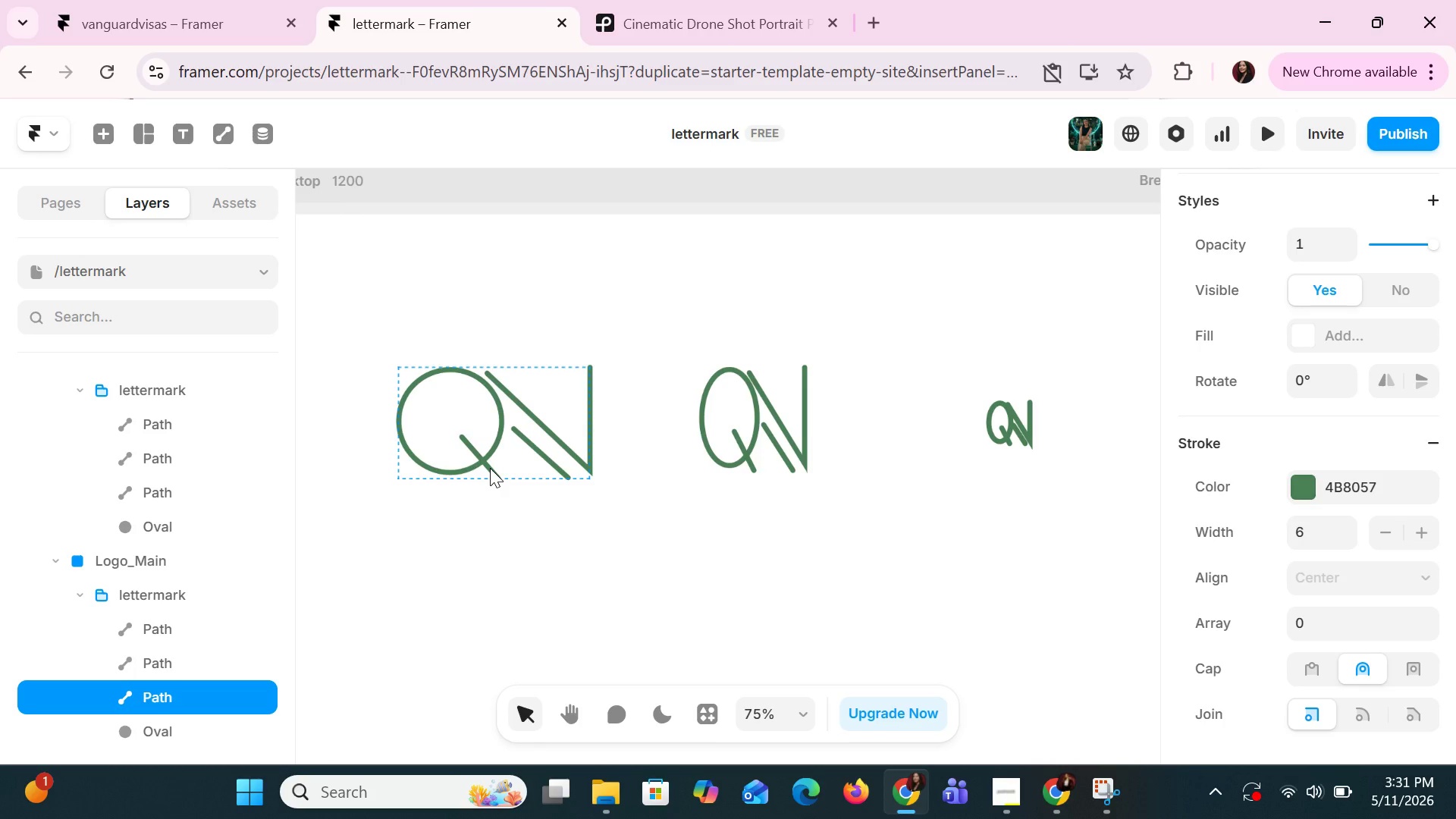 
key(ArrowLeft)
 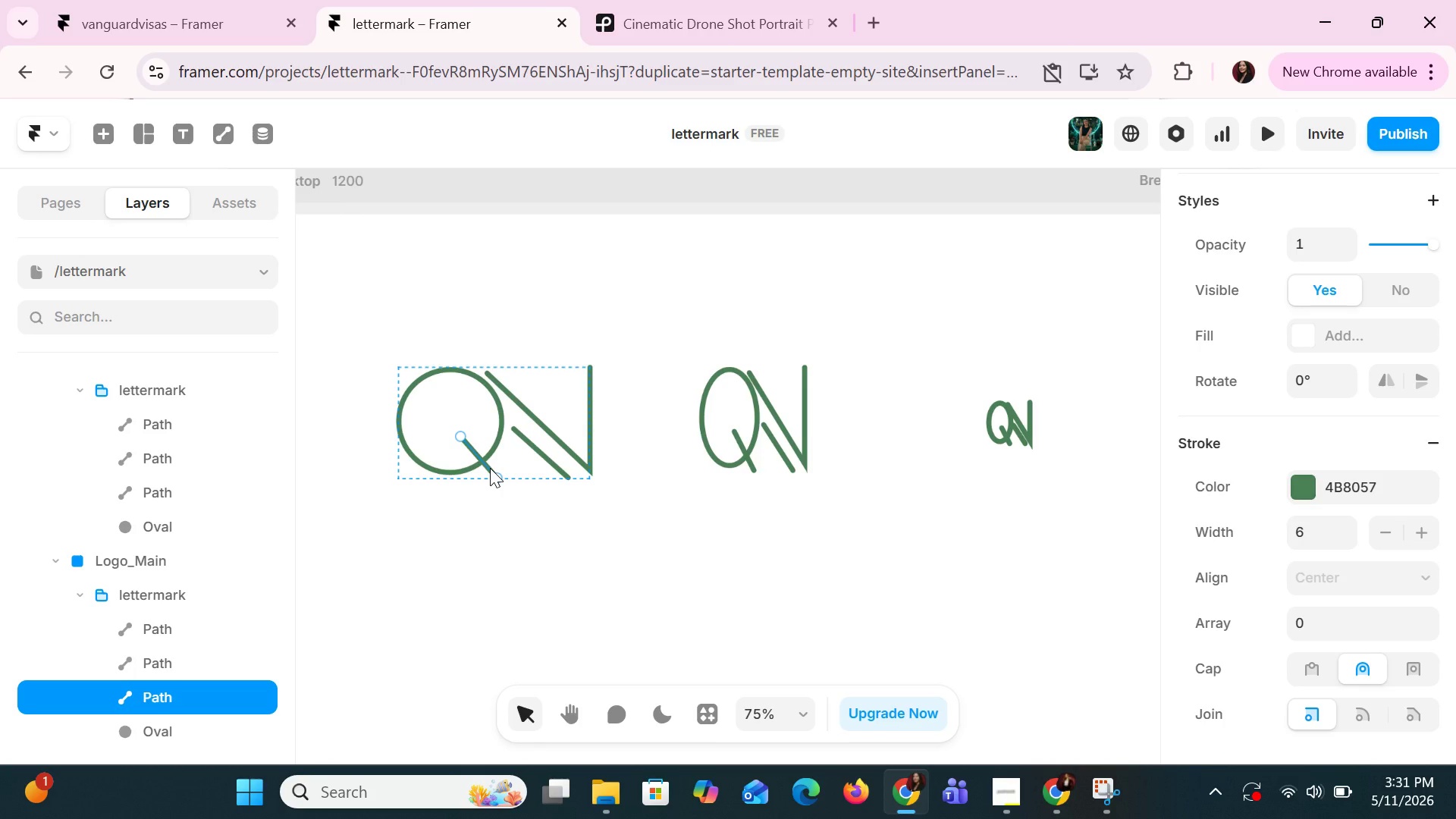 
wait(10.16)
 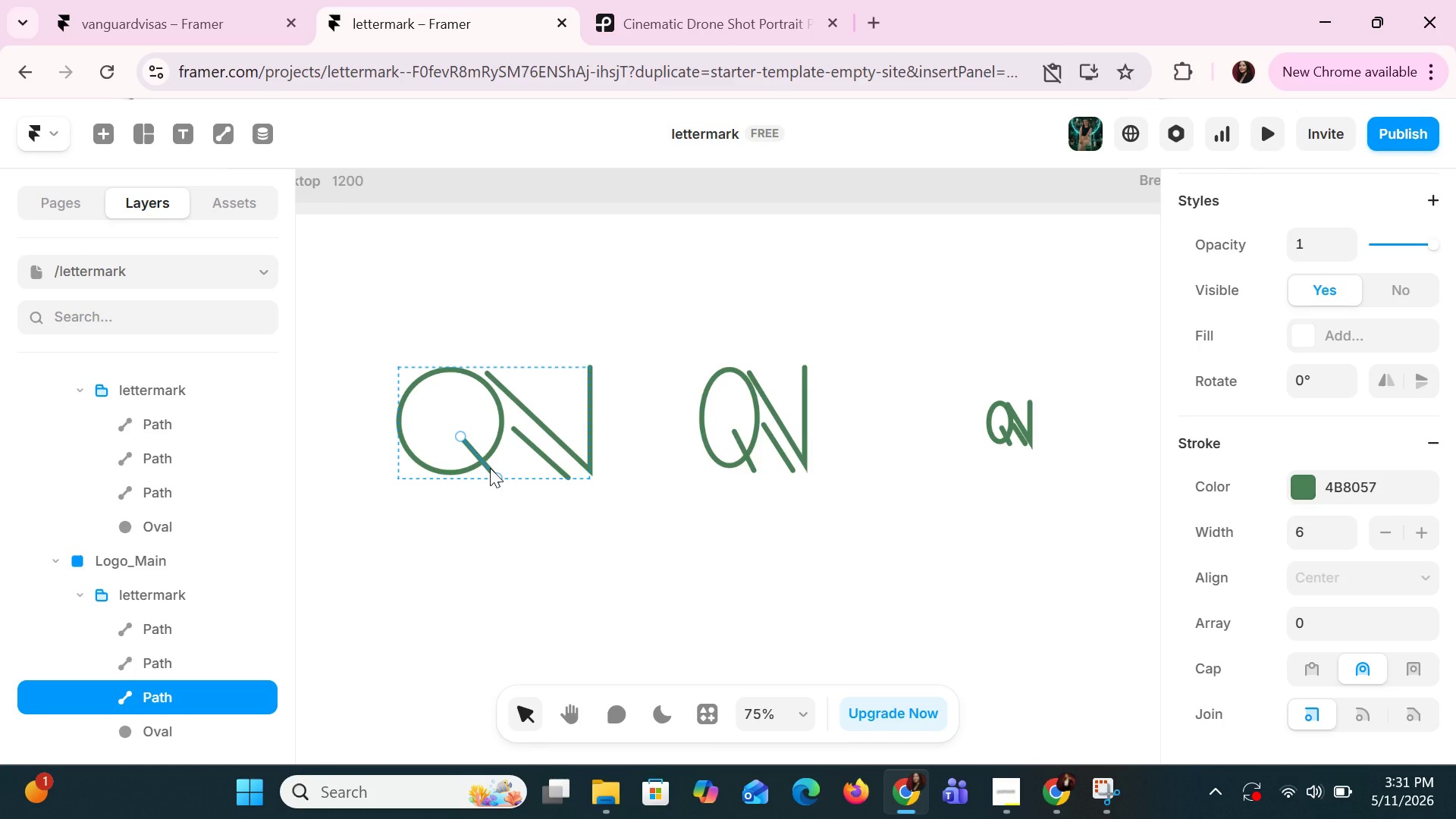 
left_click([529, 466])
 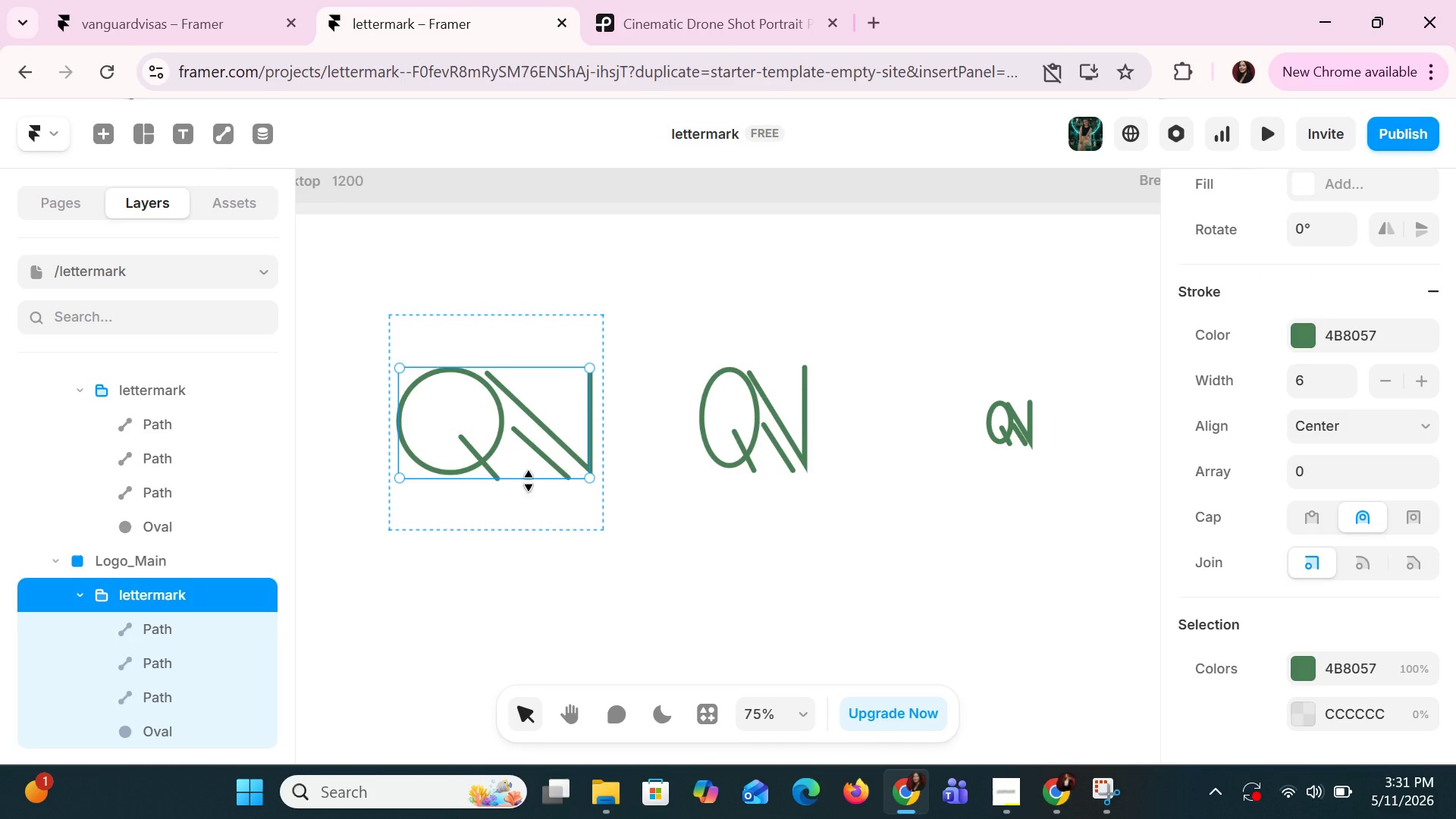 
left_click([534, 503])
 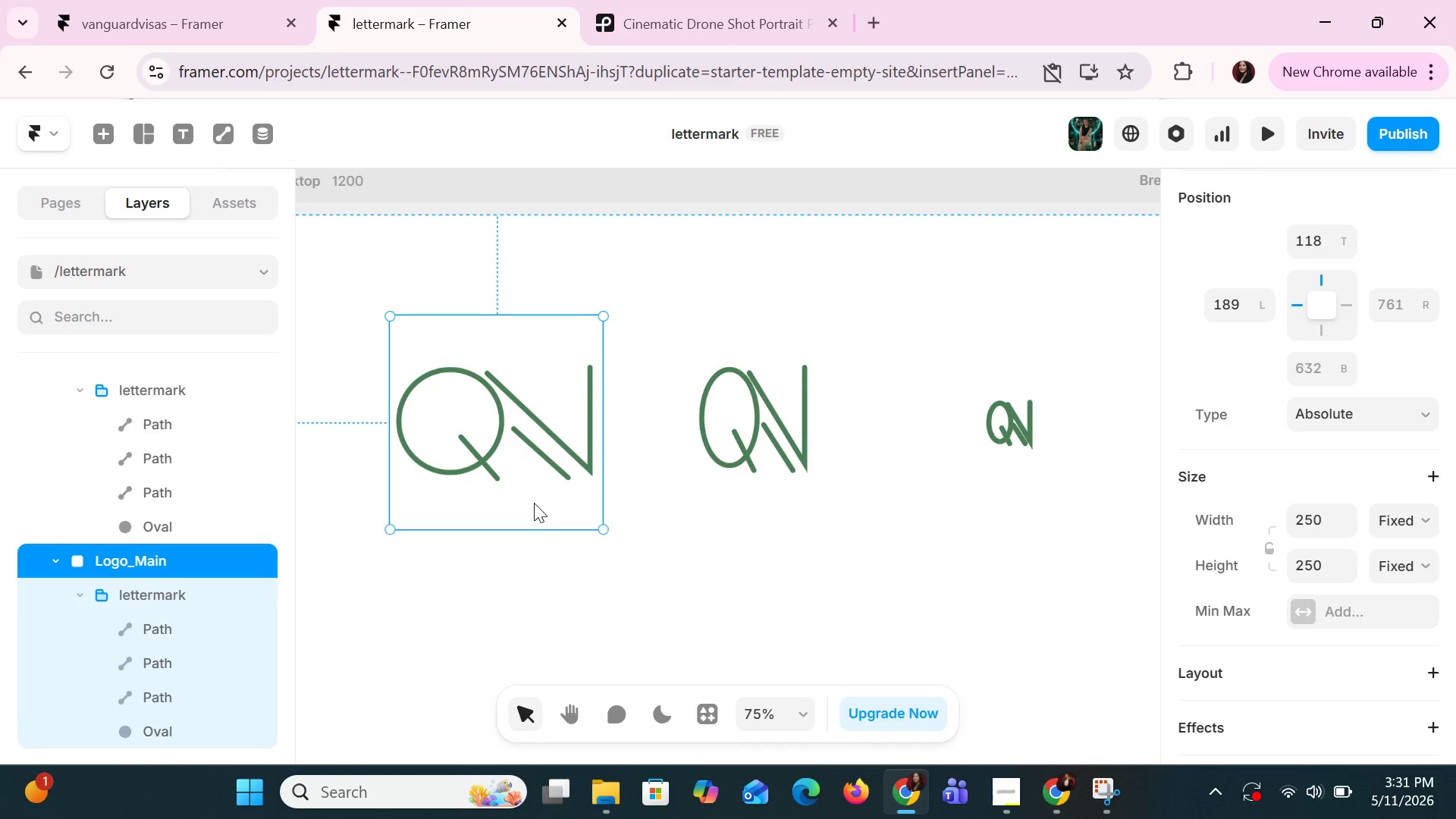 
left_click([534, 503])
 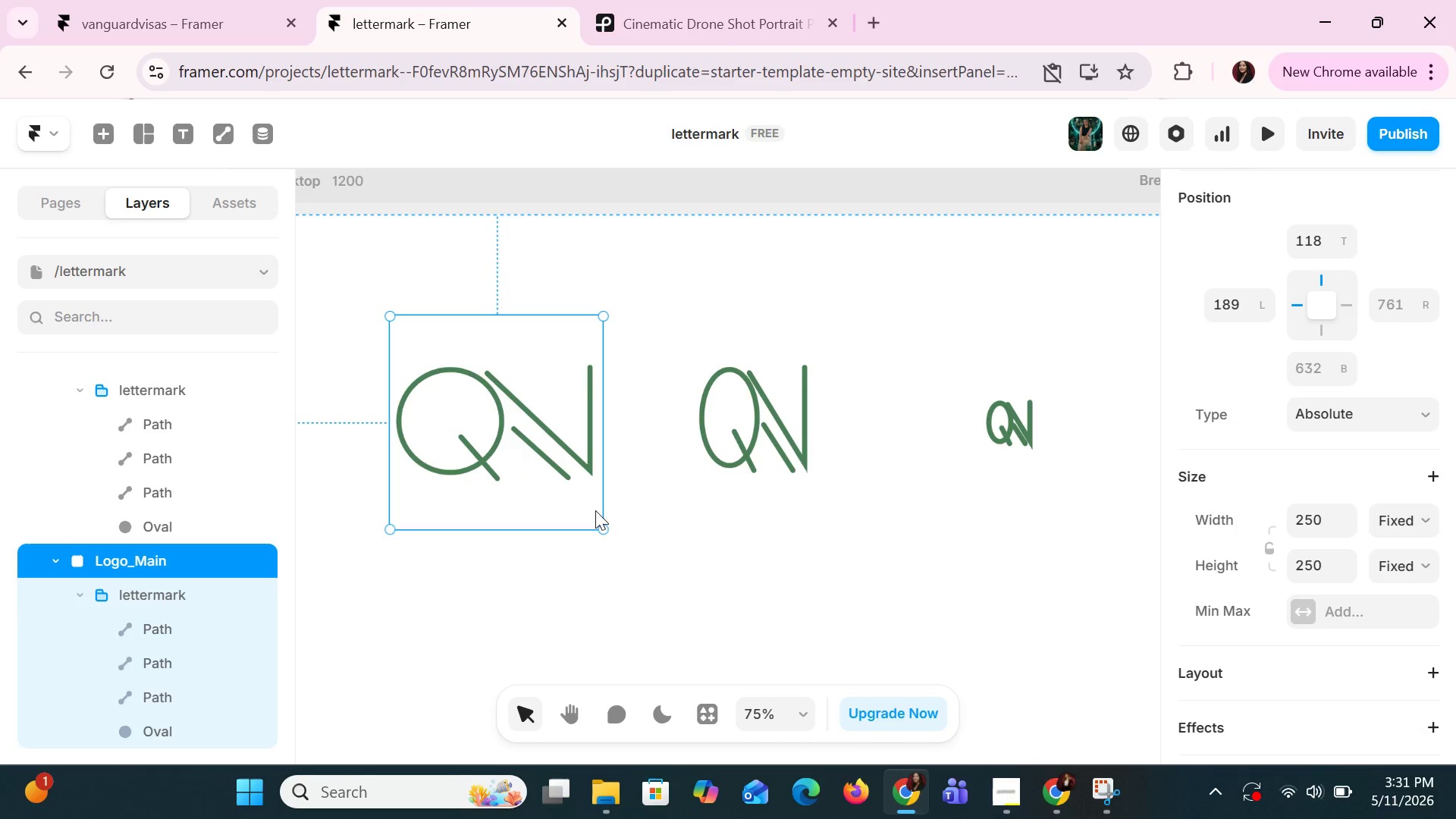 
left_click([792, 369])
 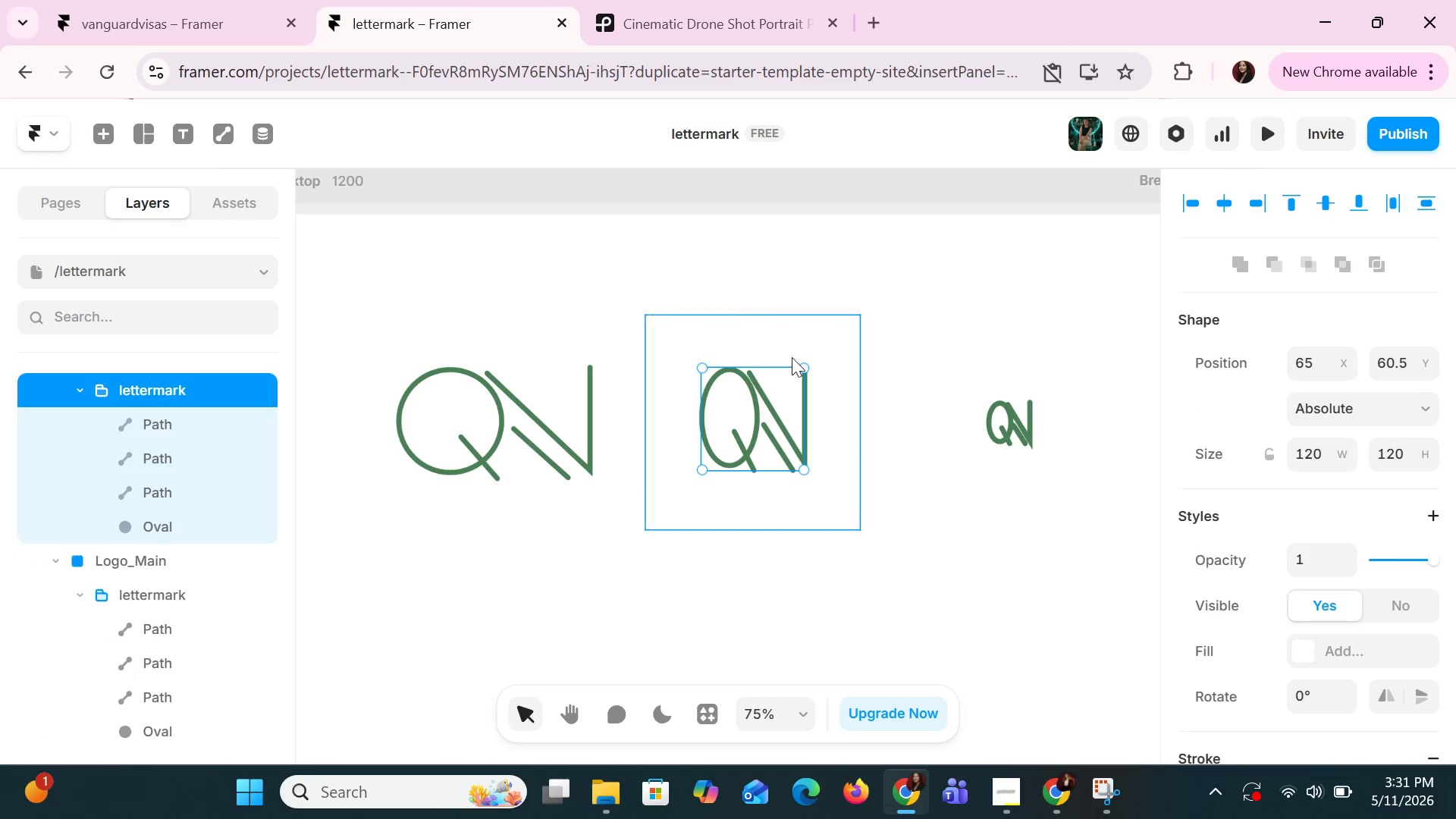 
left_click([789, 353])
 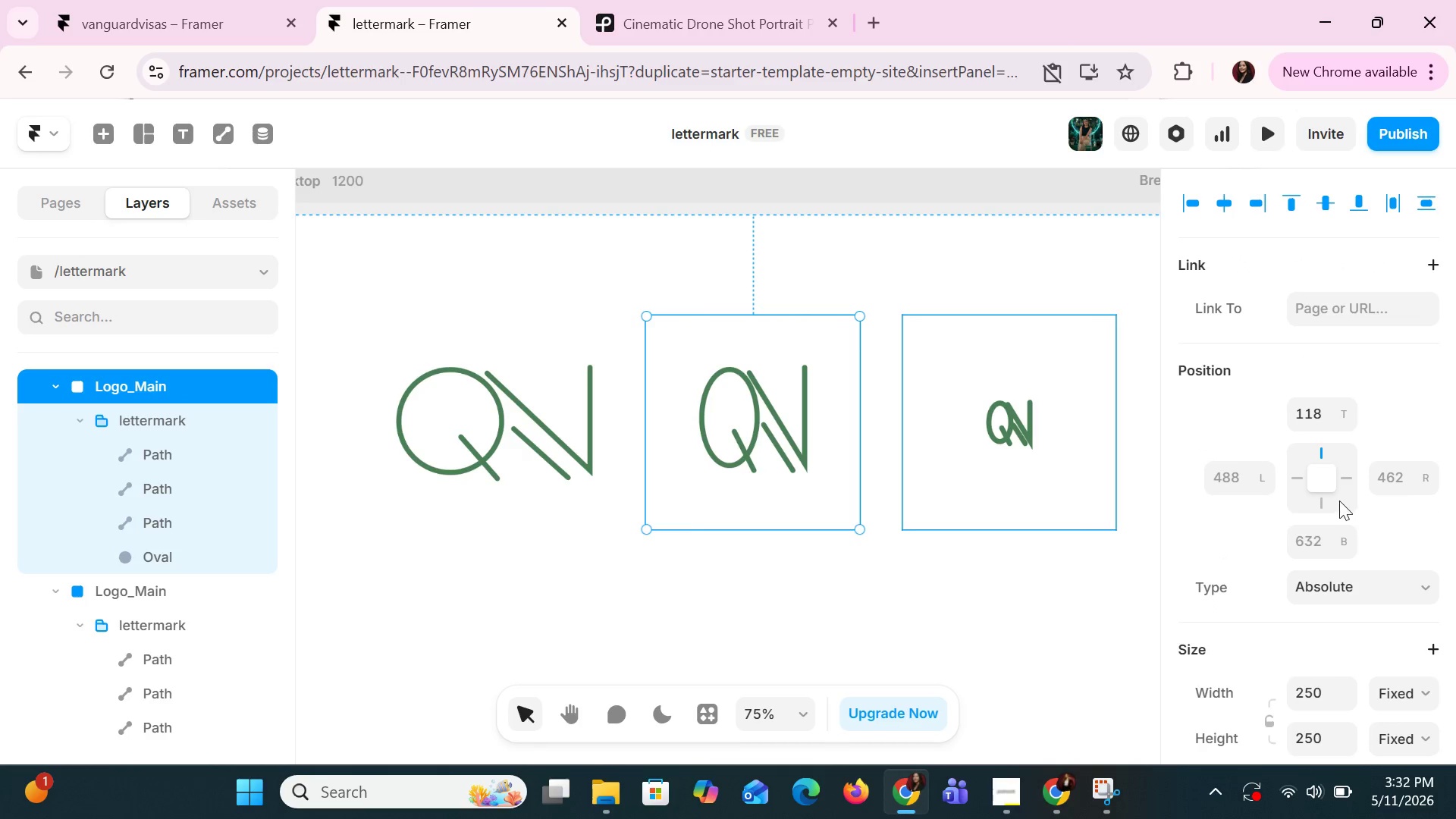 
scroll: coordinate [1338, 501], scroll_direction: down, amount: 3.0
 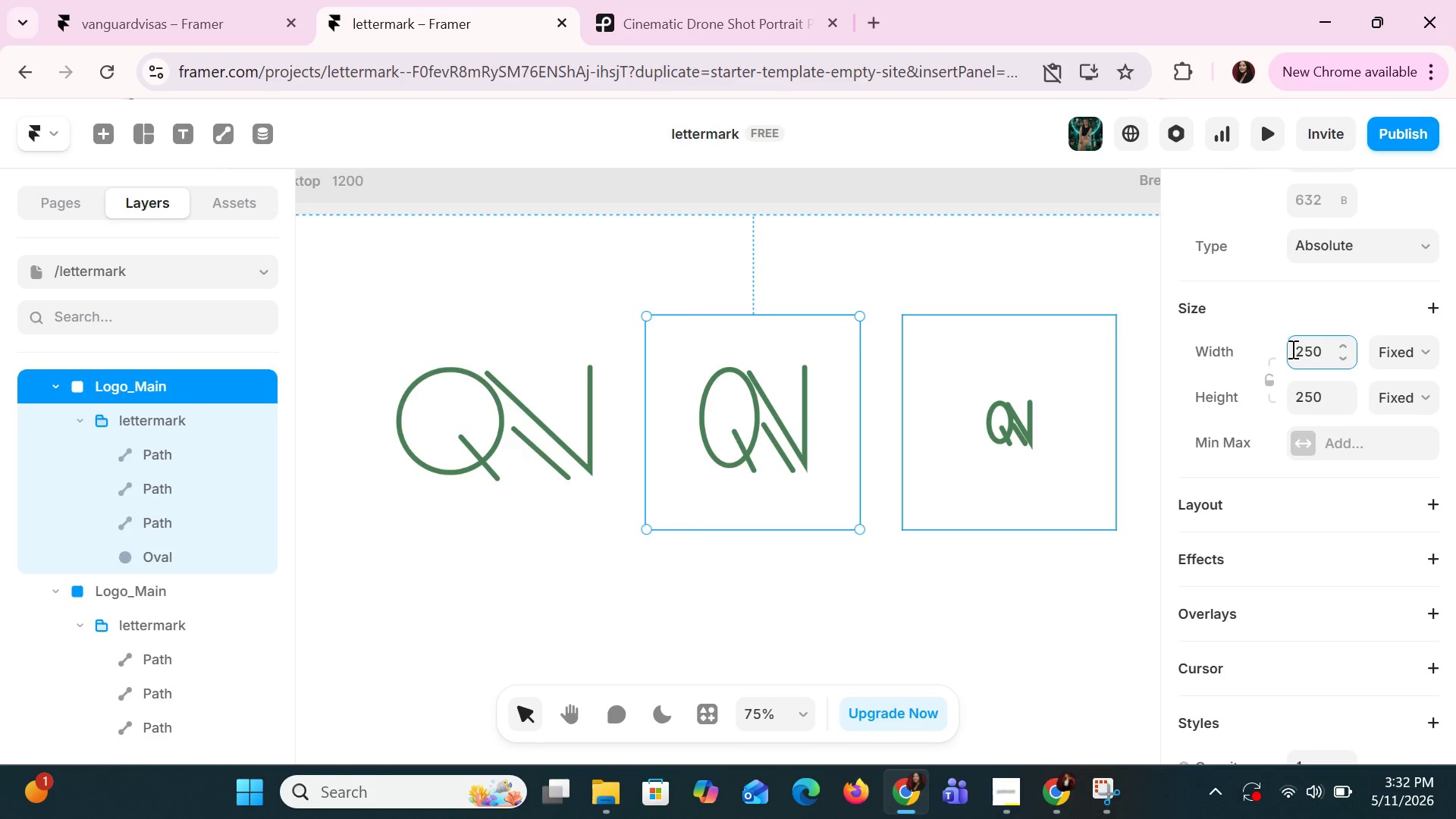 
type([Delete][Delete][Delete]120)
 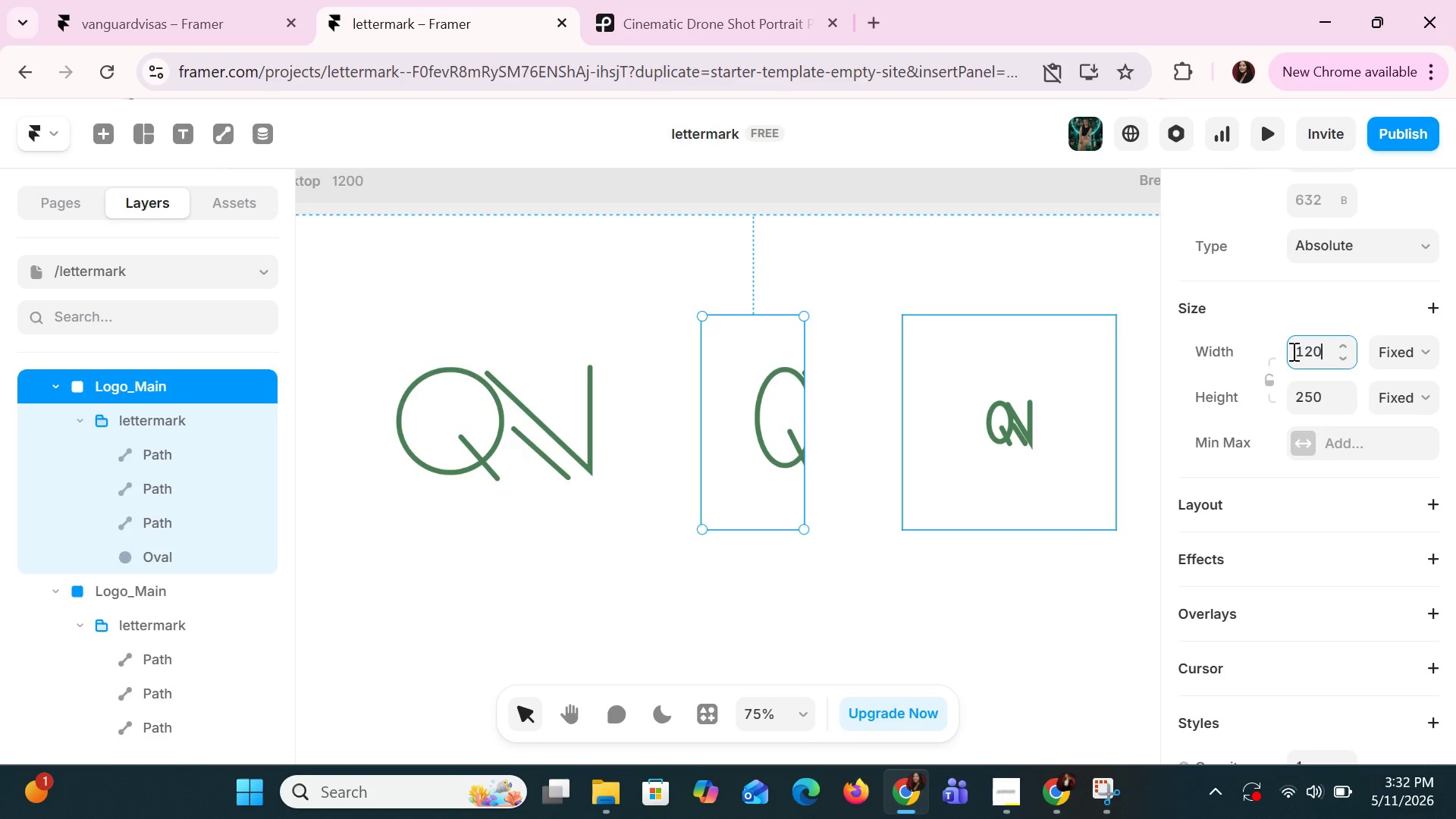 
key(Enter)
 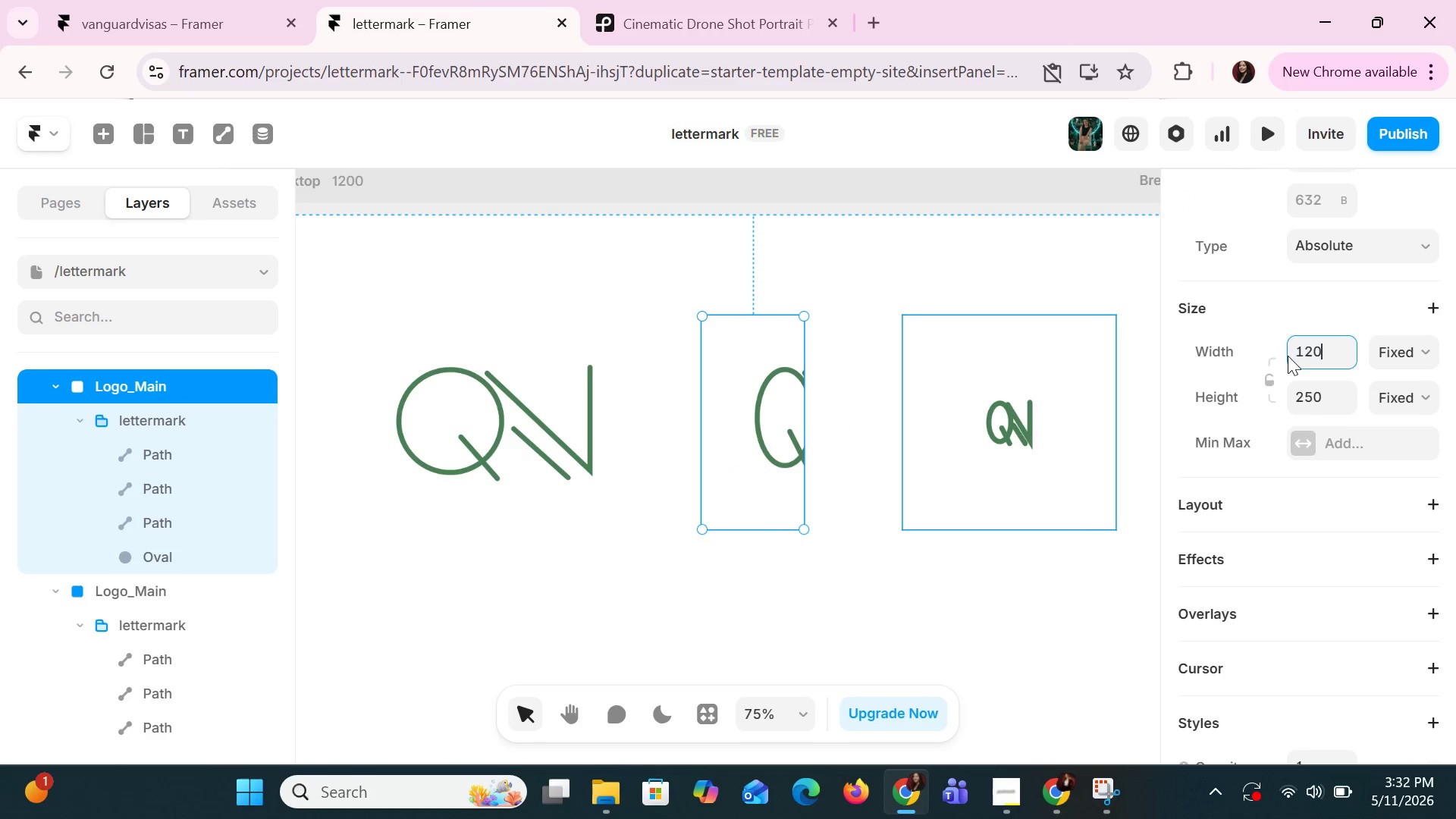 
left_click([1314, 387])
 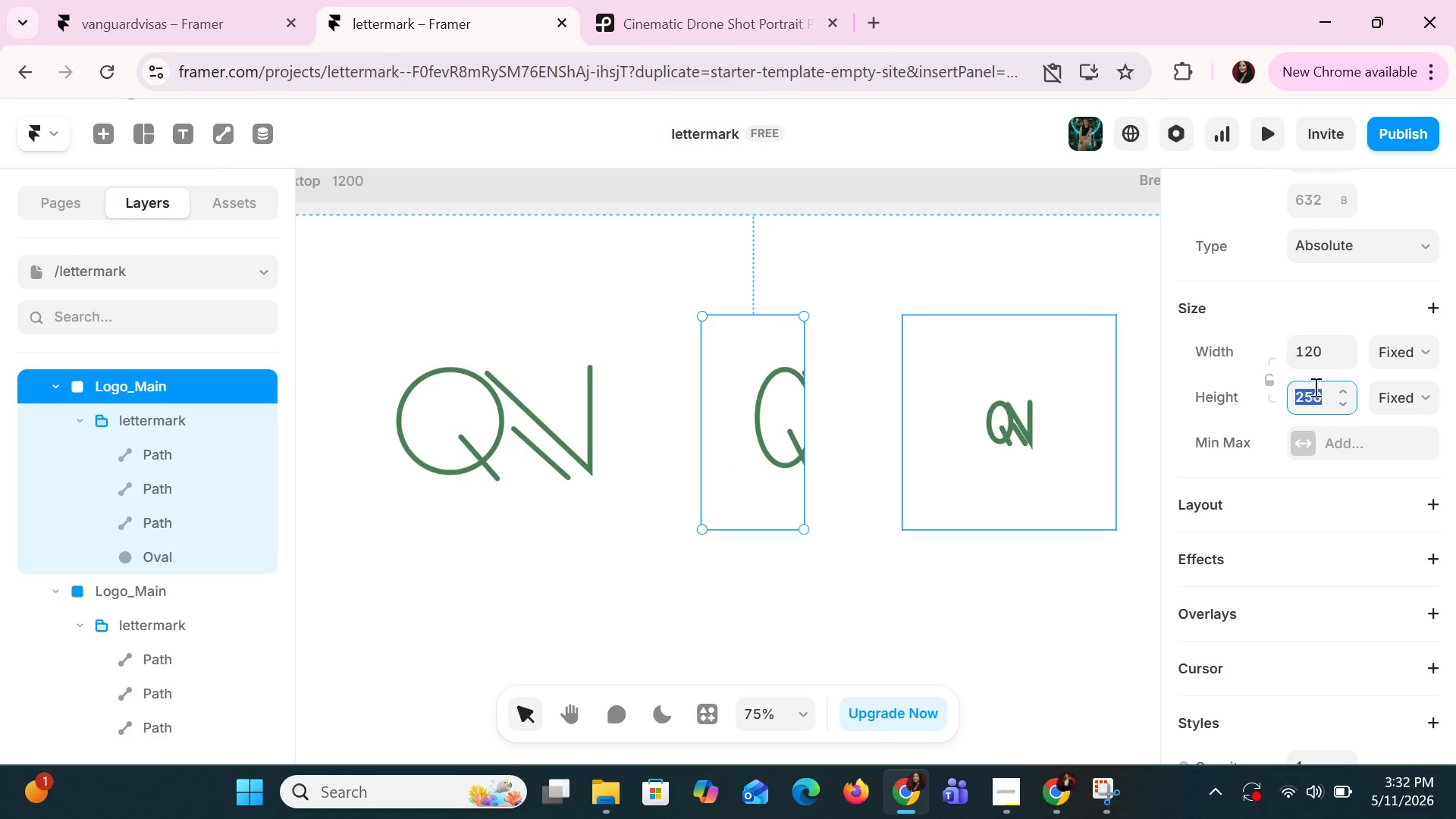 
type(120)
 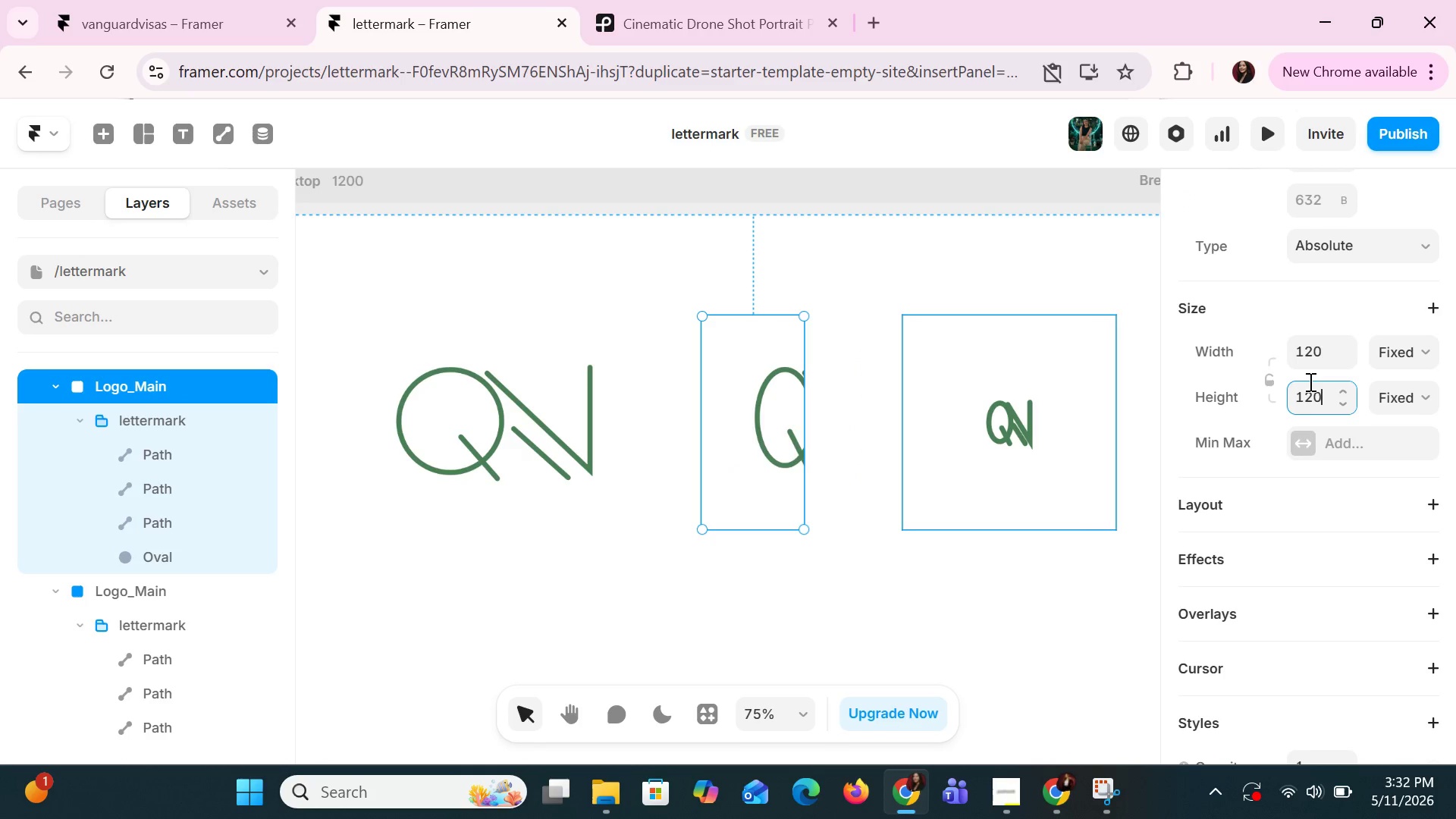 
key(Enter)
 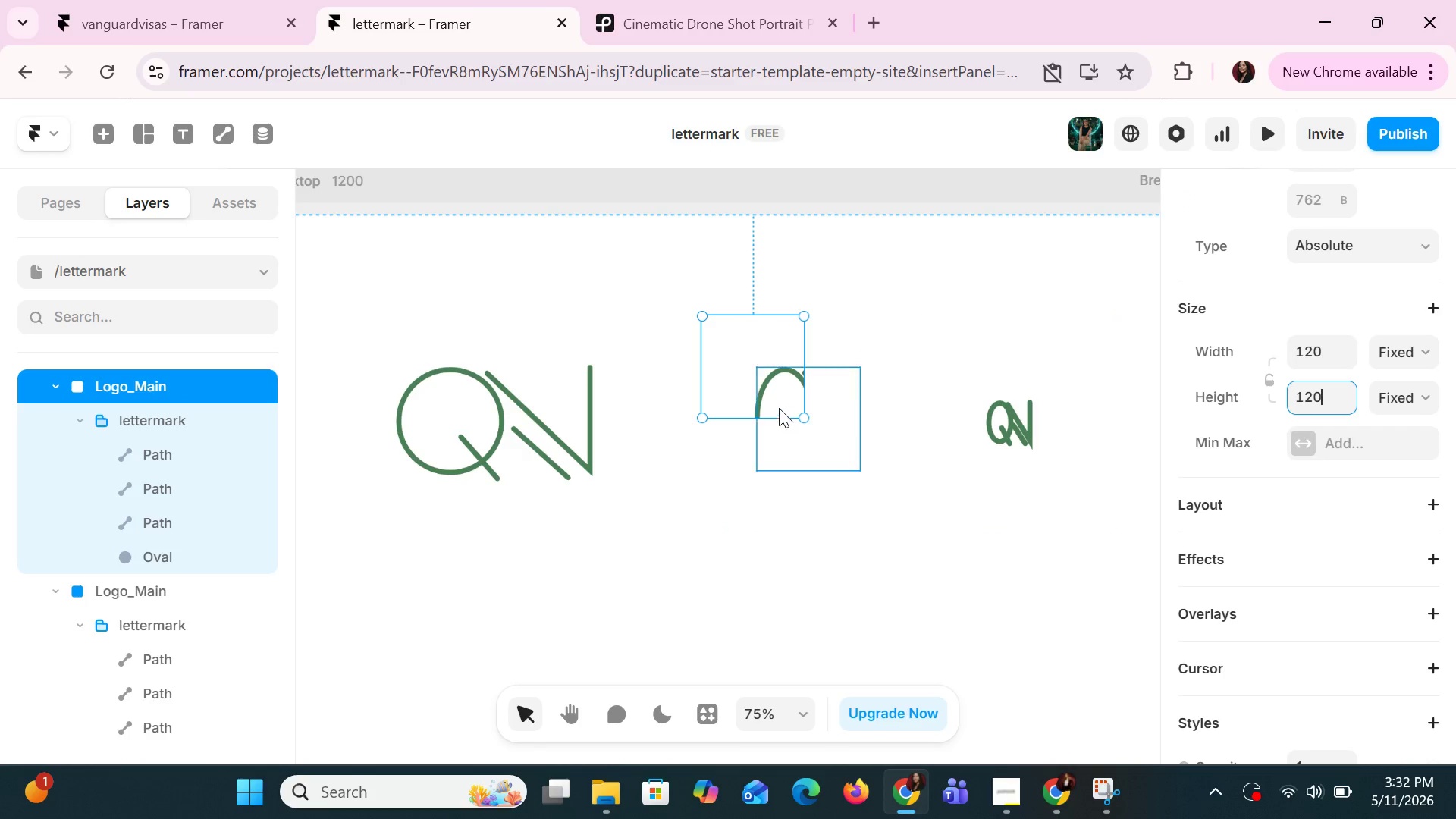 
left_click([780, 388])
 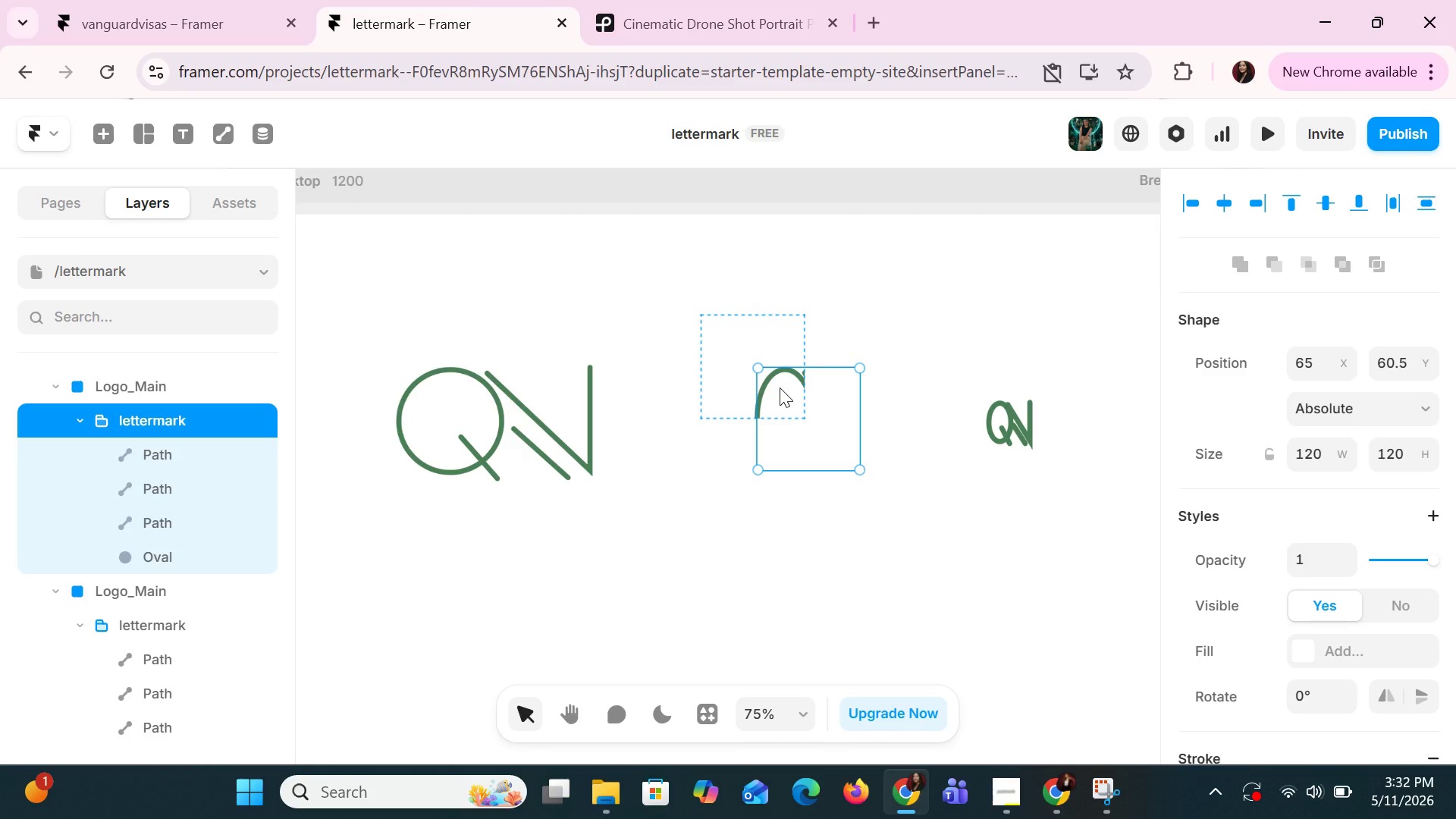 
left_click_drag(start_coordinate=[780, 388], to_coordinate=[726, 332])
 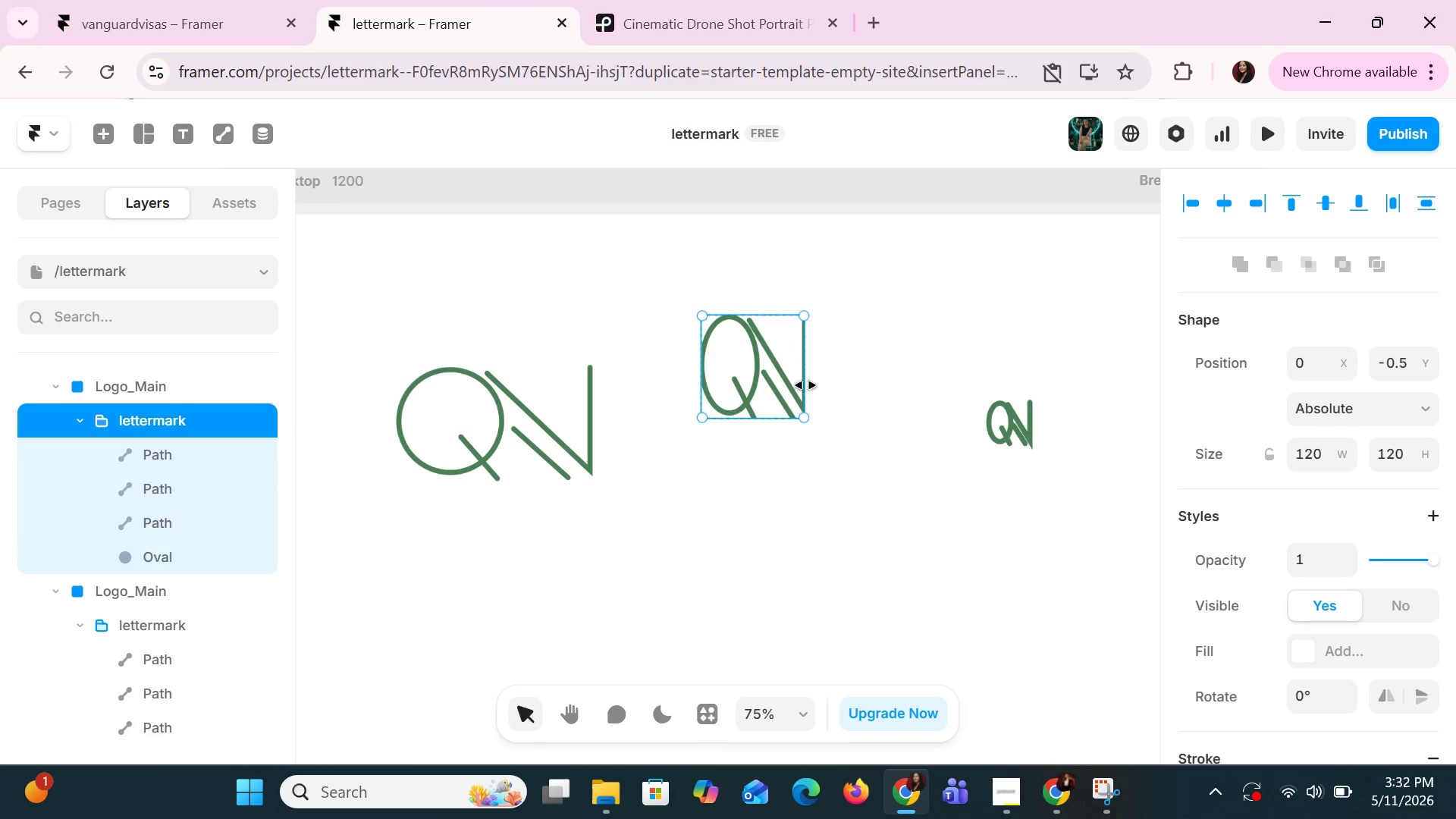 
double_click([732, 360])
 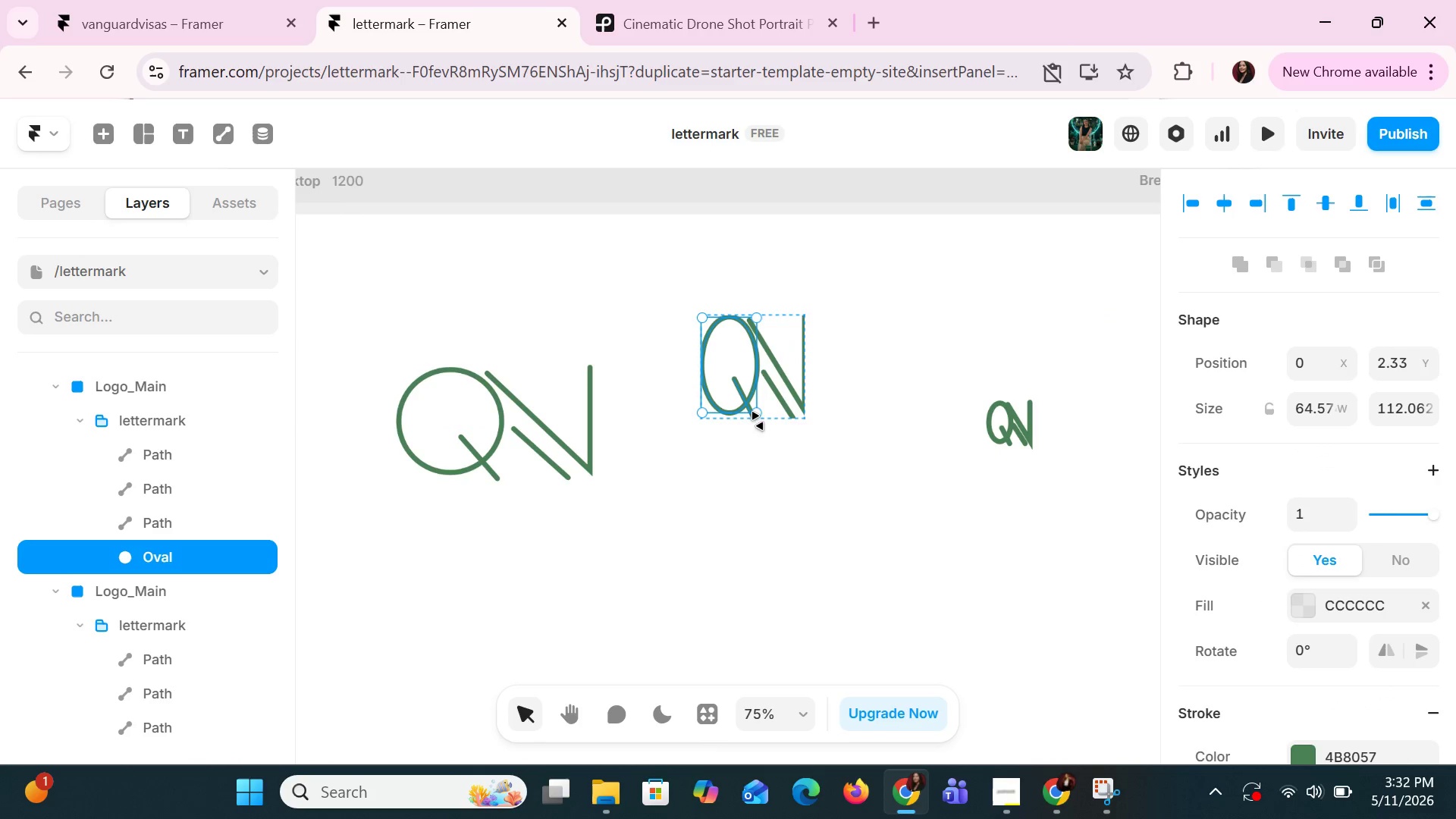 
left_click([774, 452])
 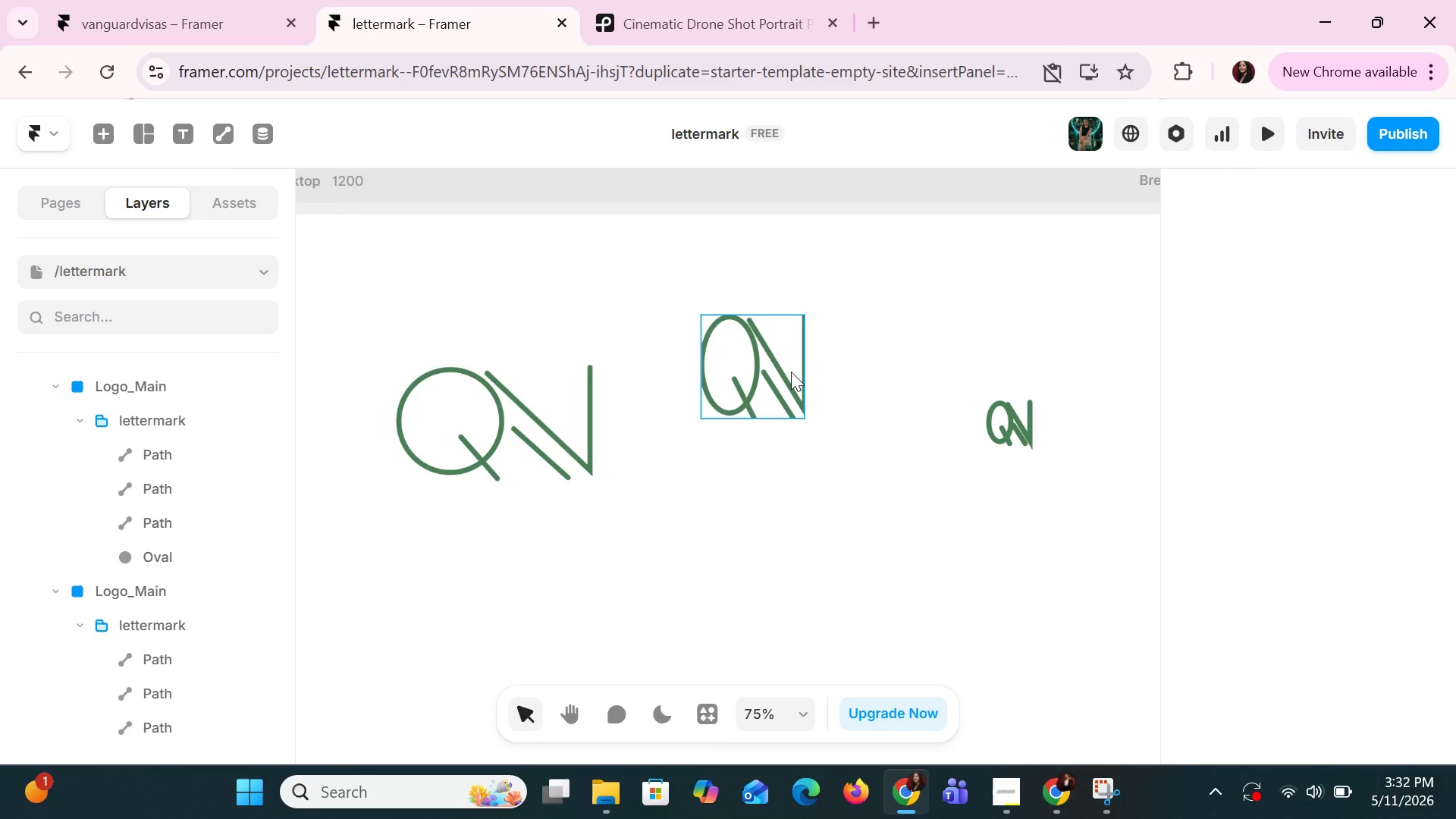 
double_click([808, 431])
 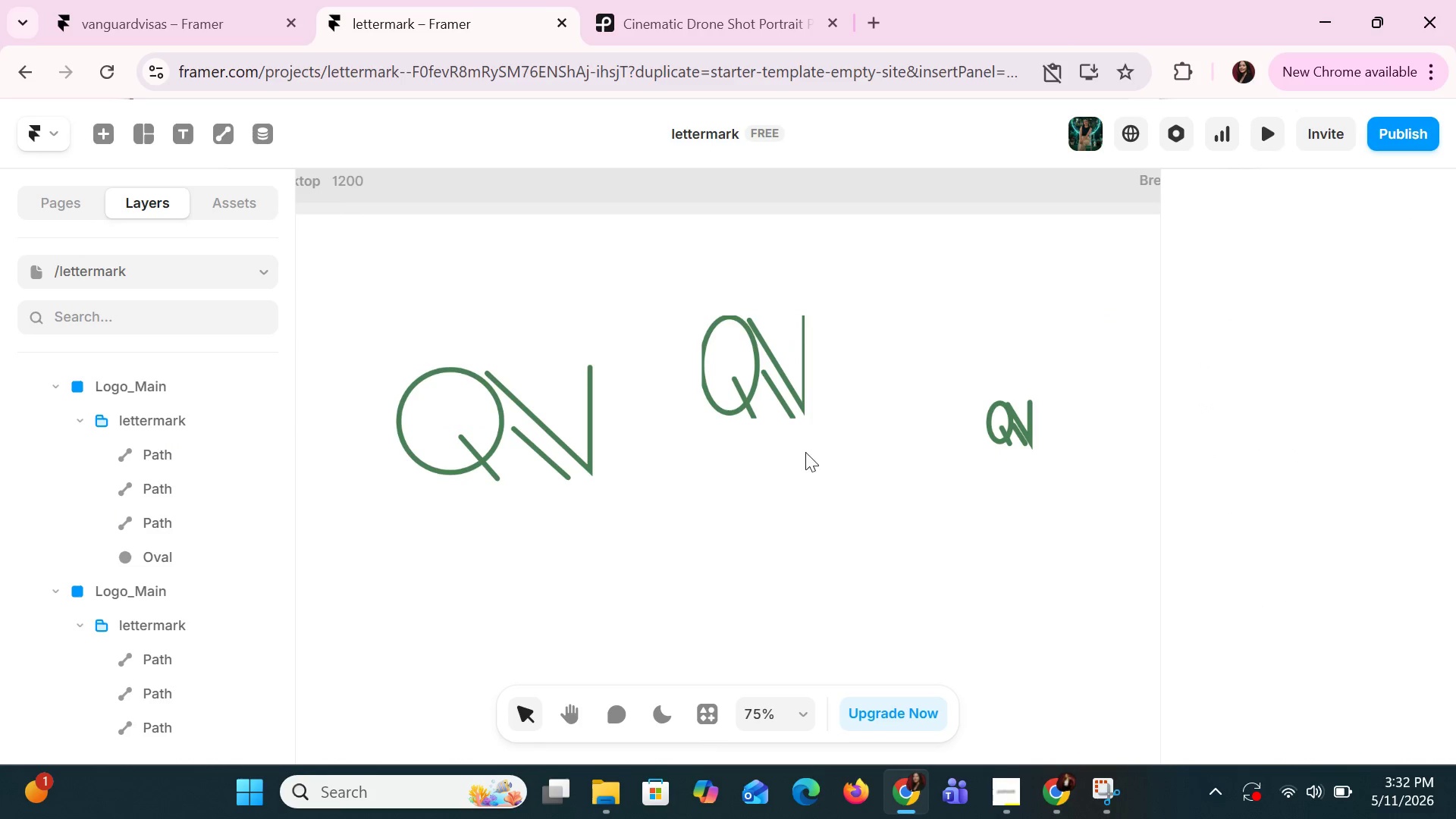 
left_click([786, 399])
 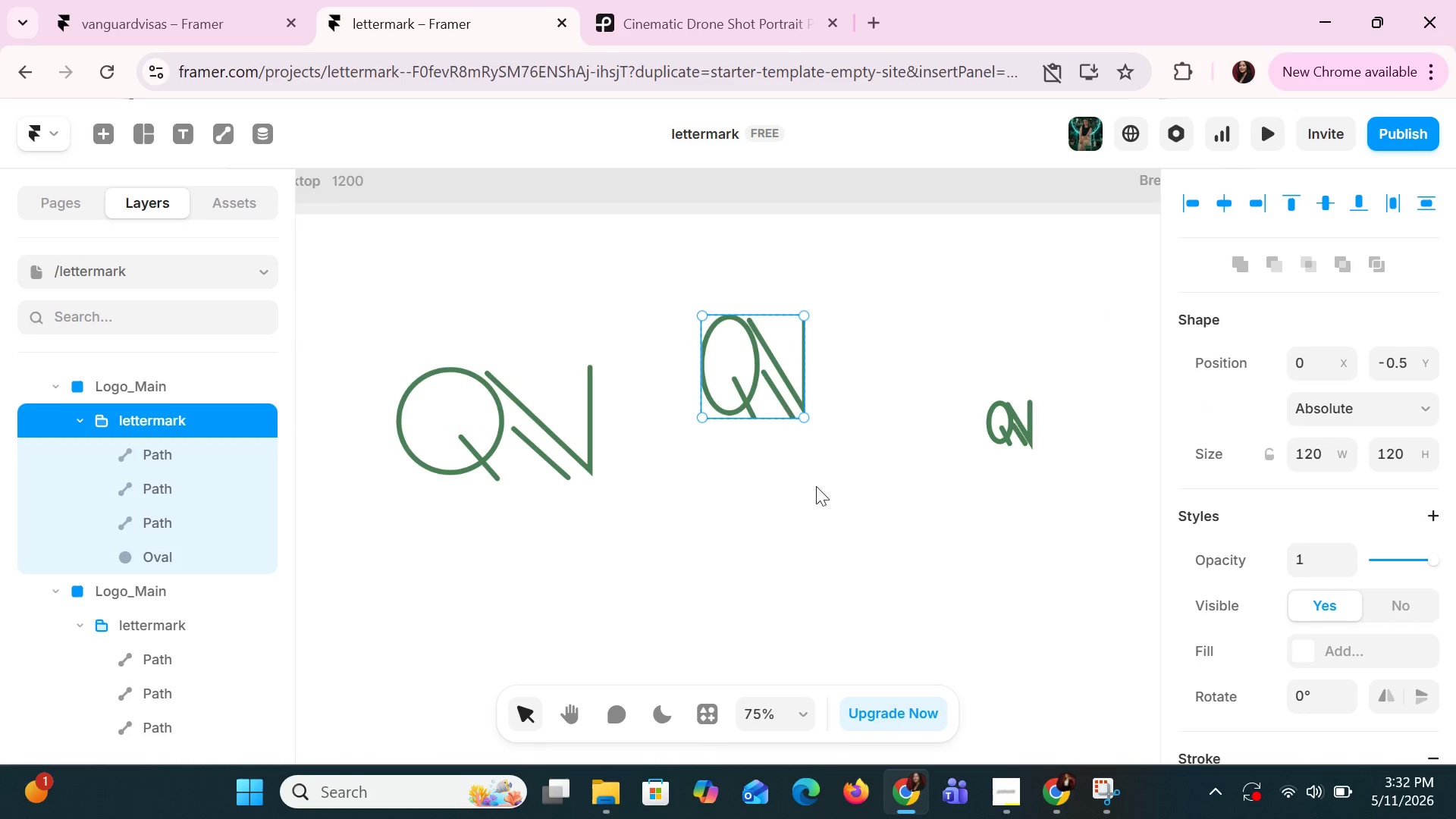 
left_click([818, 494])
 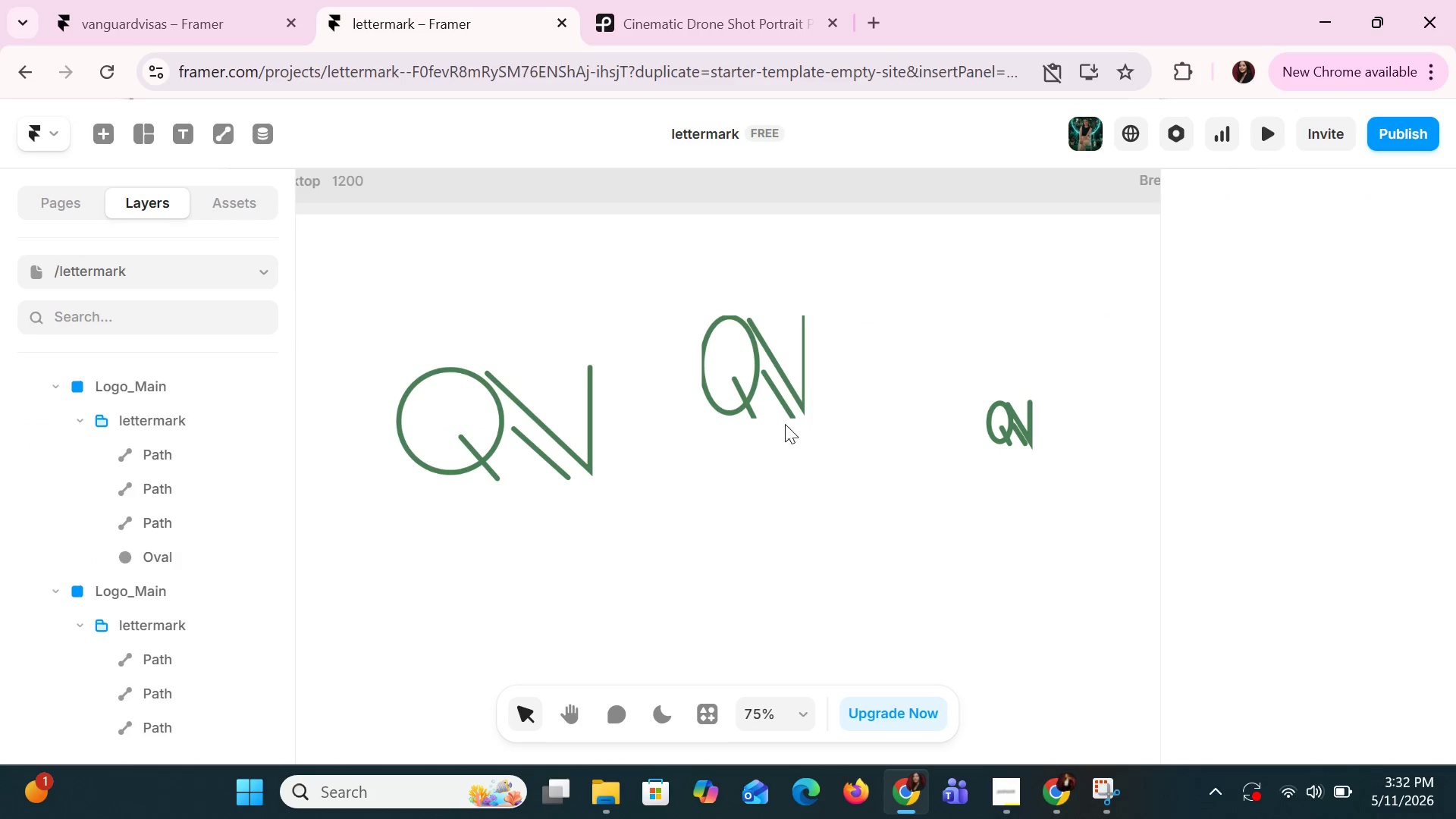 
left_click([786, 387])
 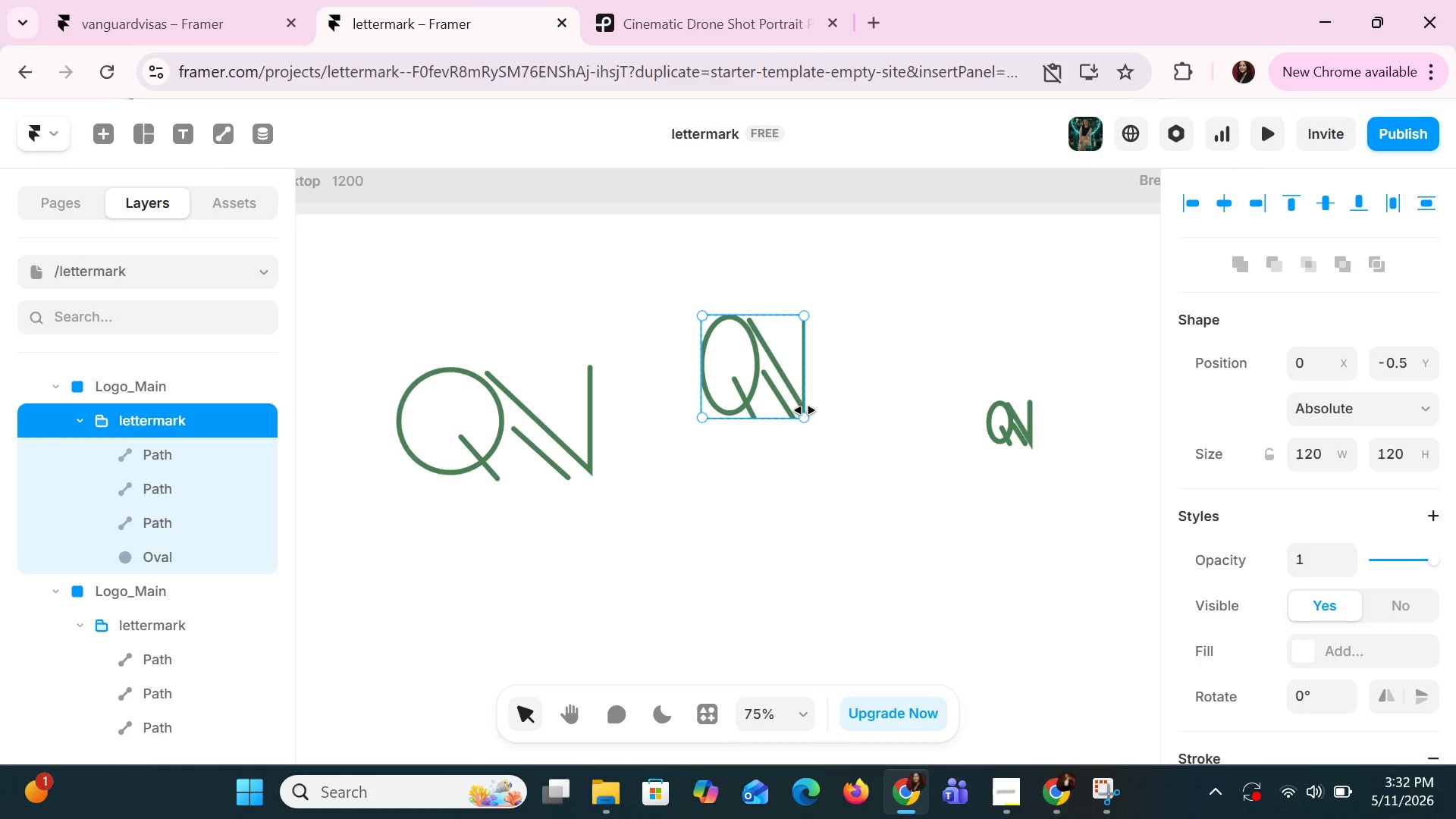 
left_click_drag(start_coordinate=[807, 418], to_coordinate=[792, 408])
 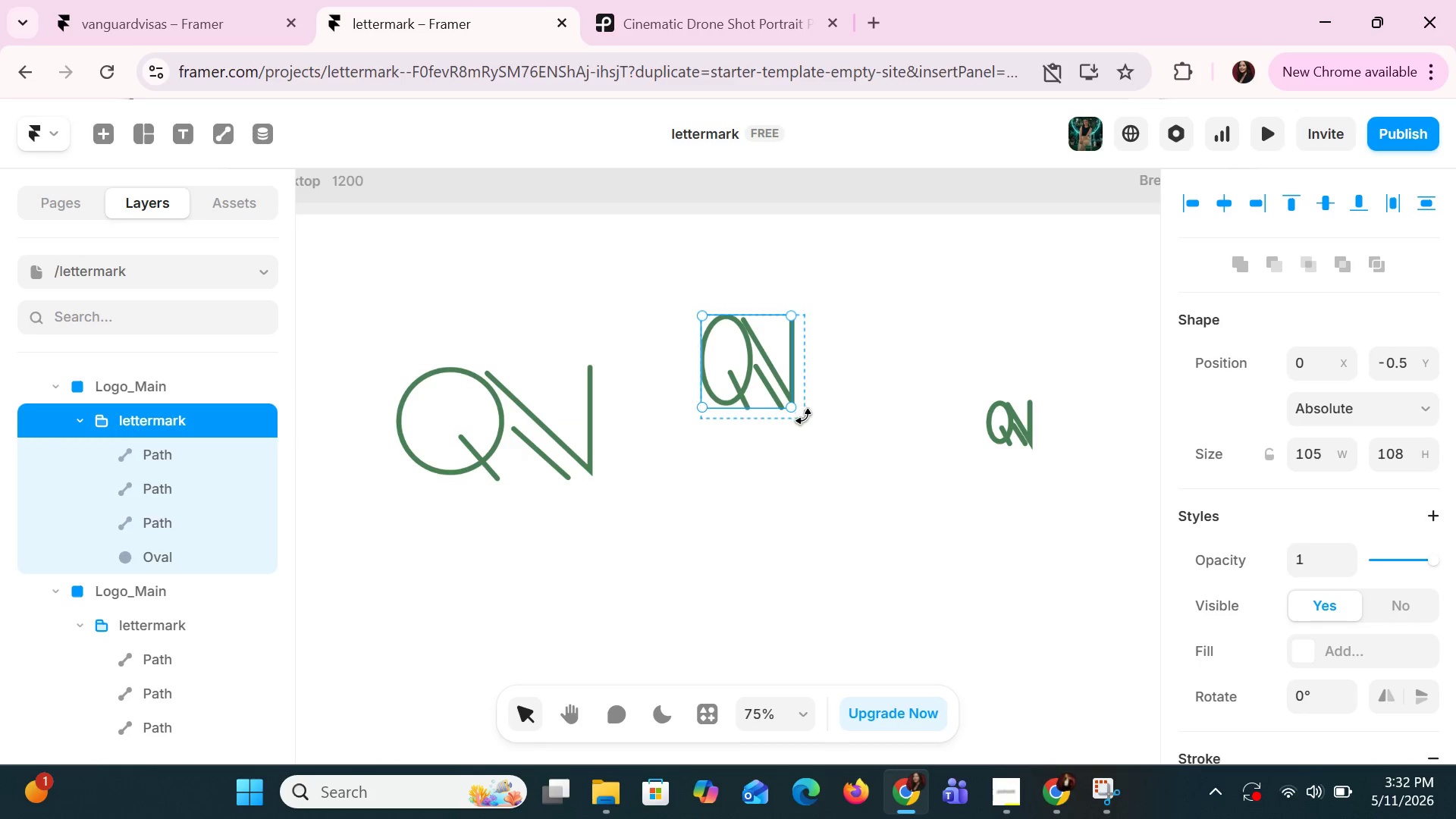 
left_click([804, 417])
 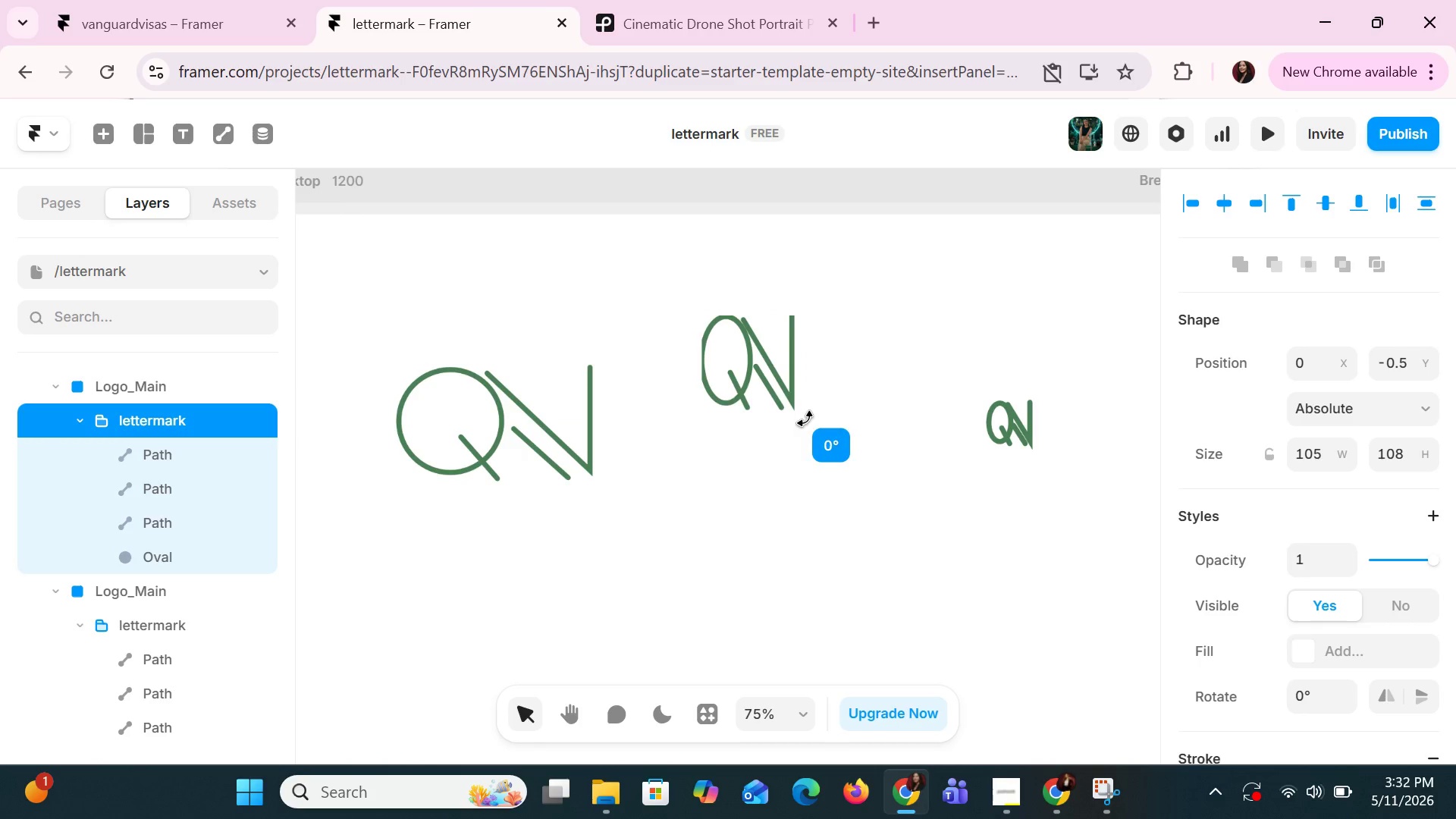 
left_click([795, 413])
 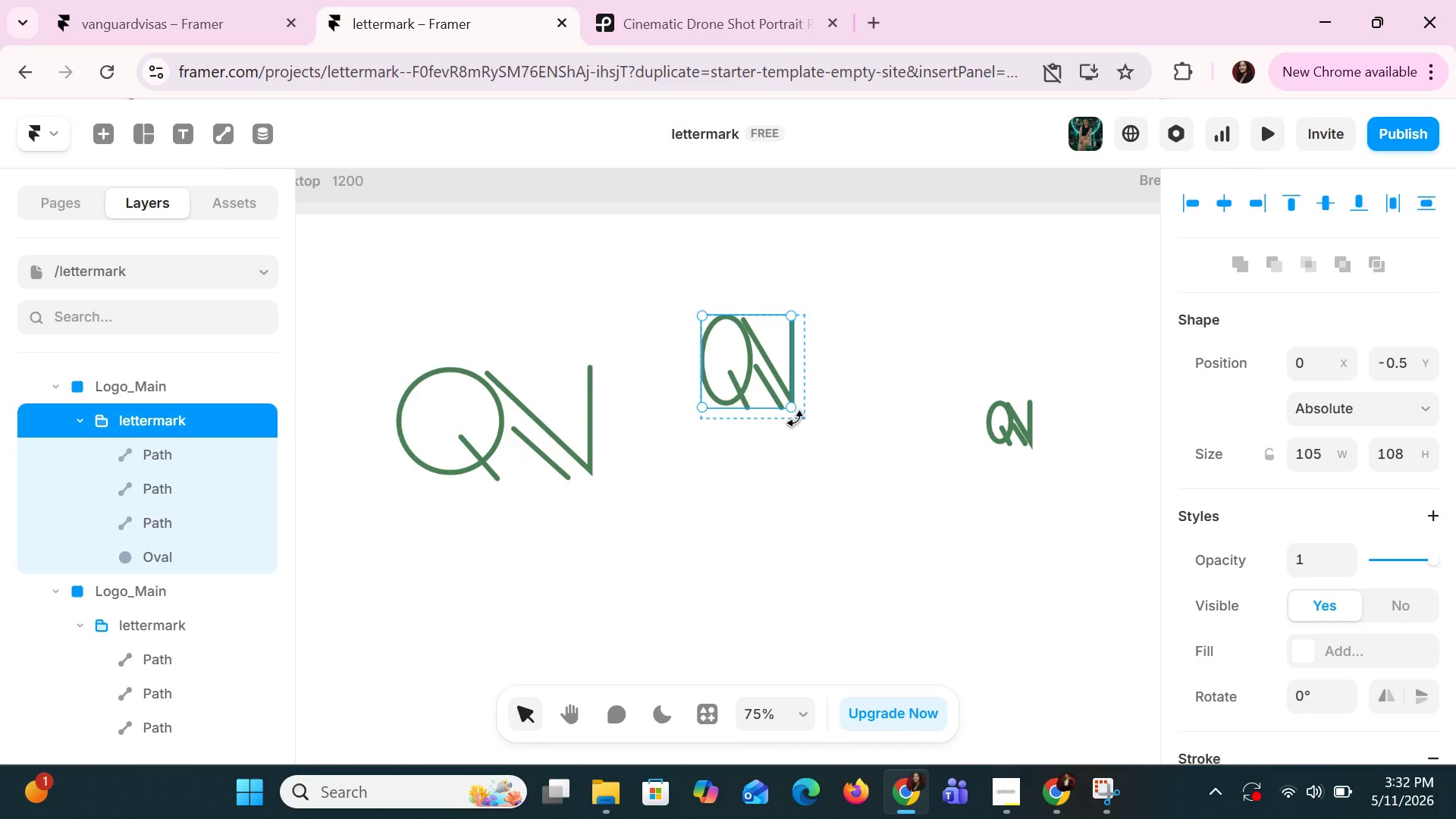 
left_click([795, 419])
 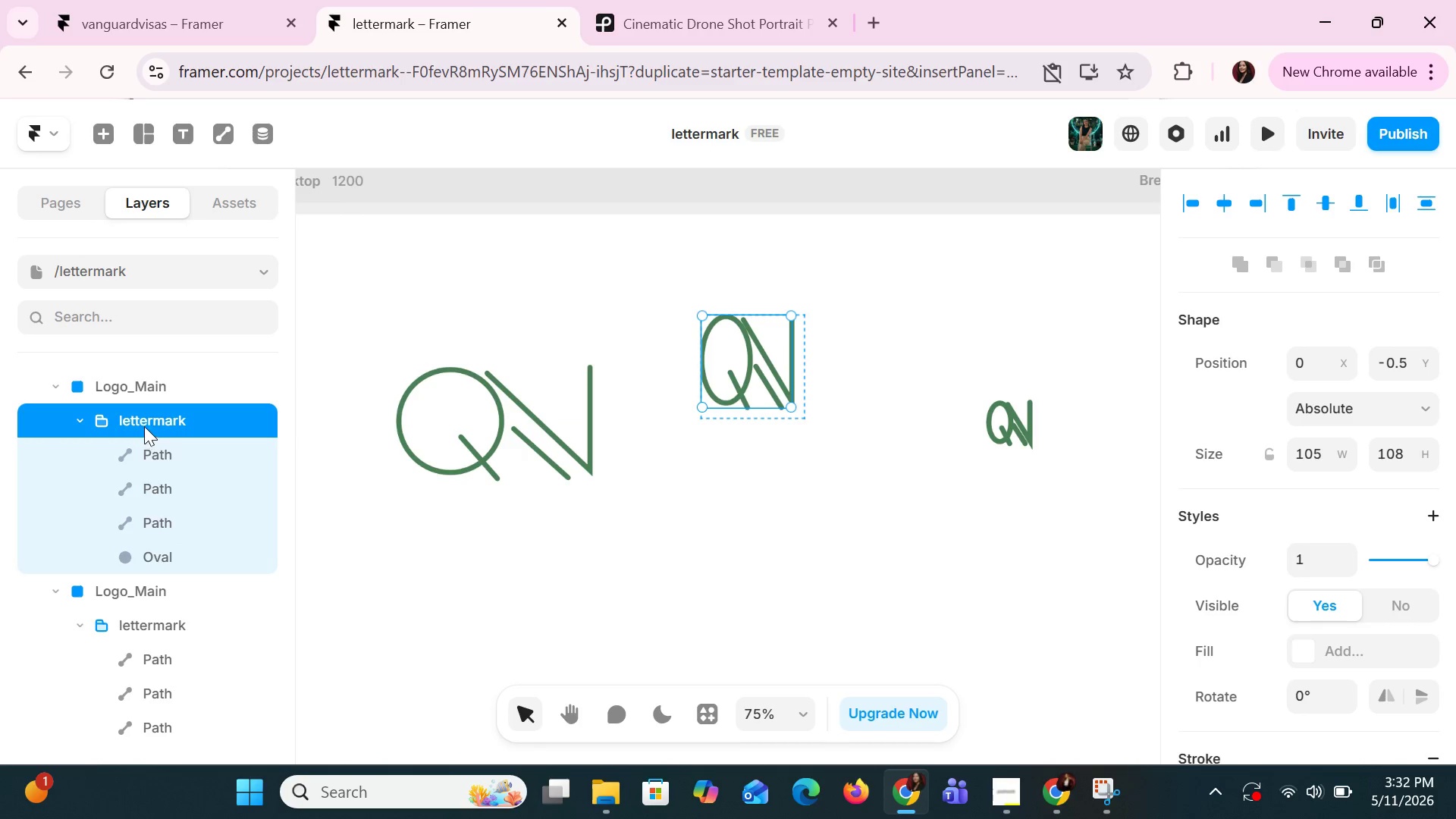 
double_click([142, 389])
 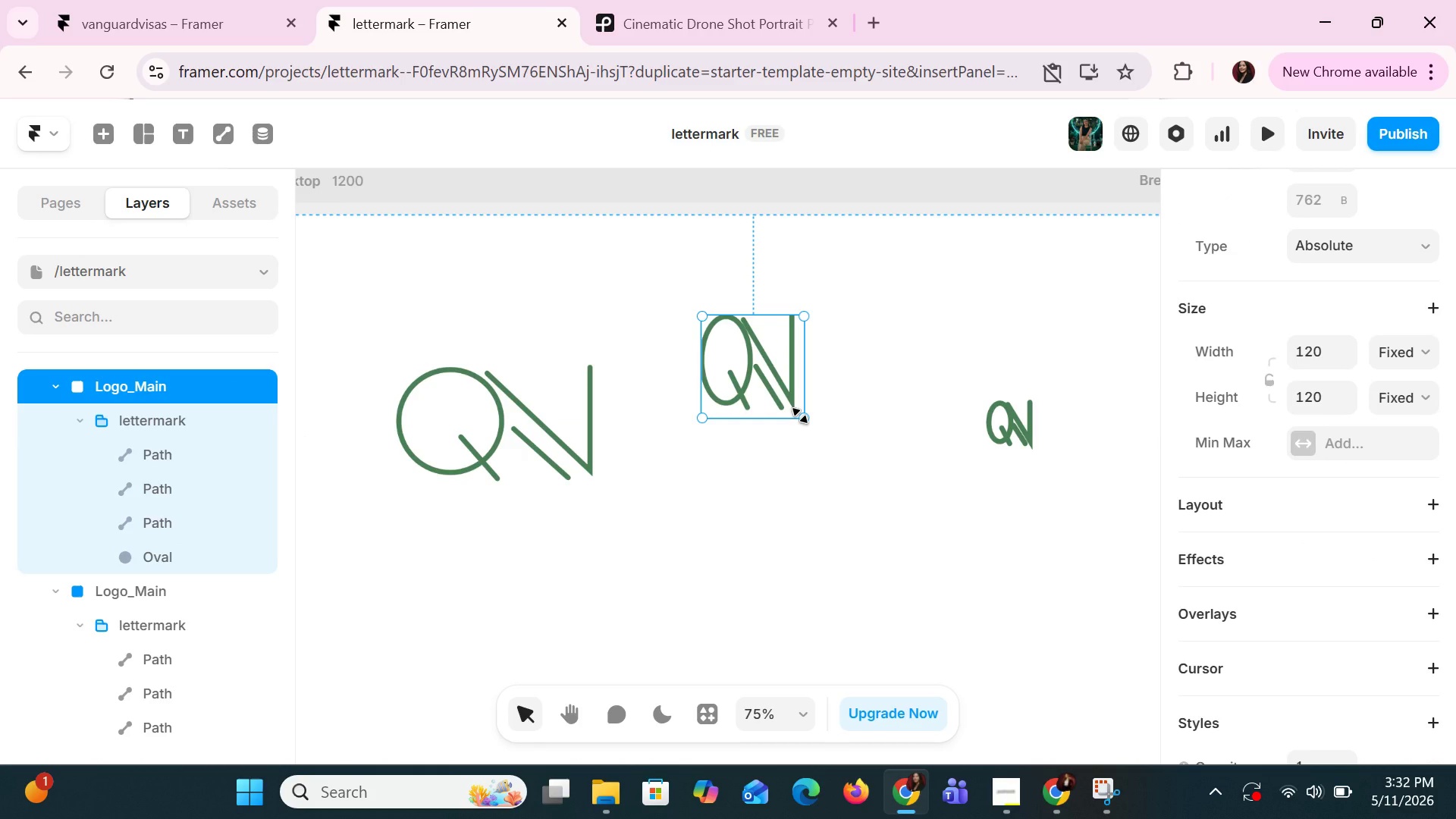 
left_click_drag(start_coordinate=[800, 416], to_coordinate=[799, 410])
 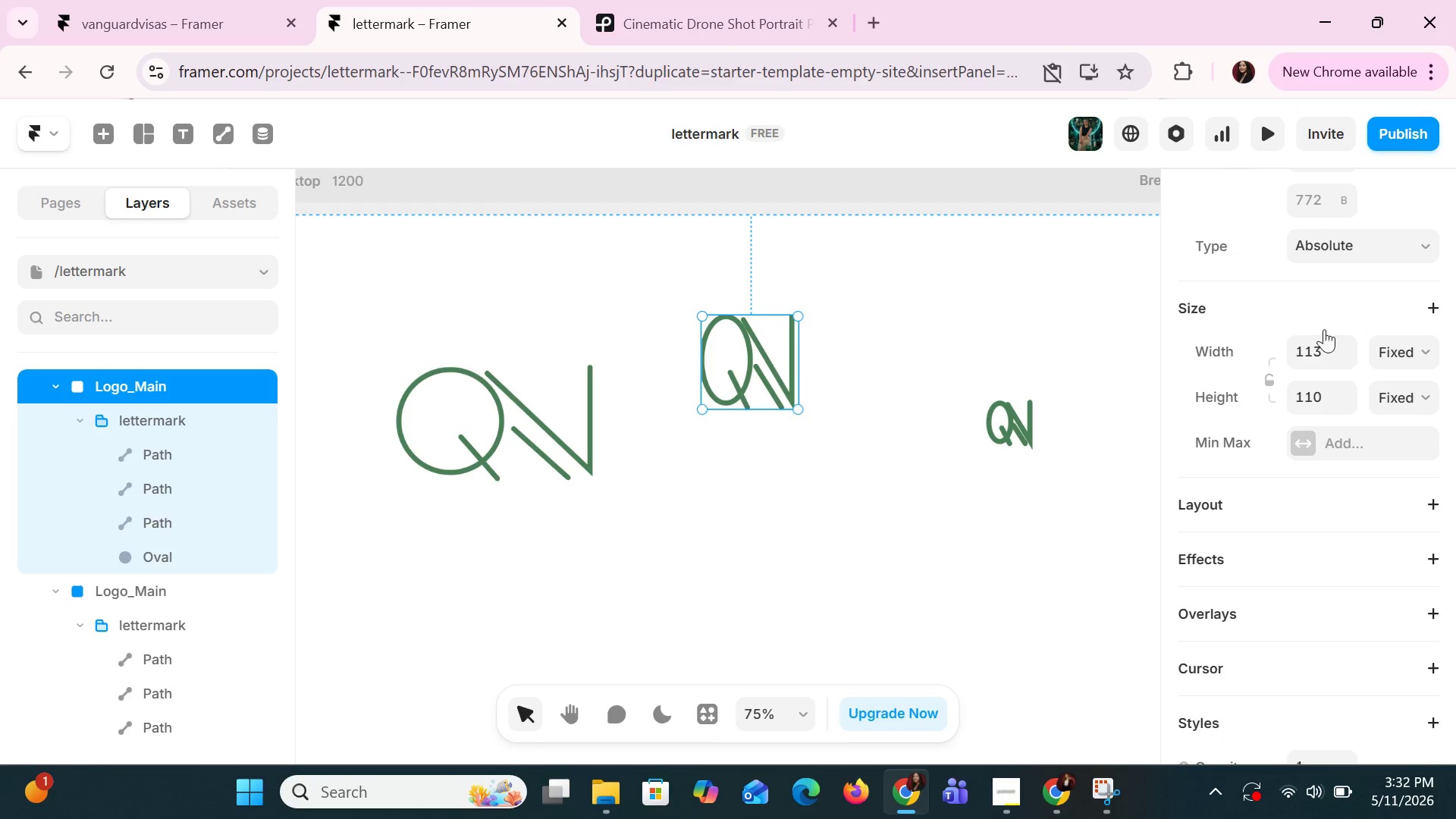 
left_click([1331, 346])
 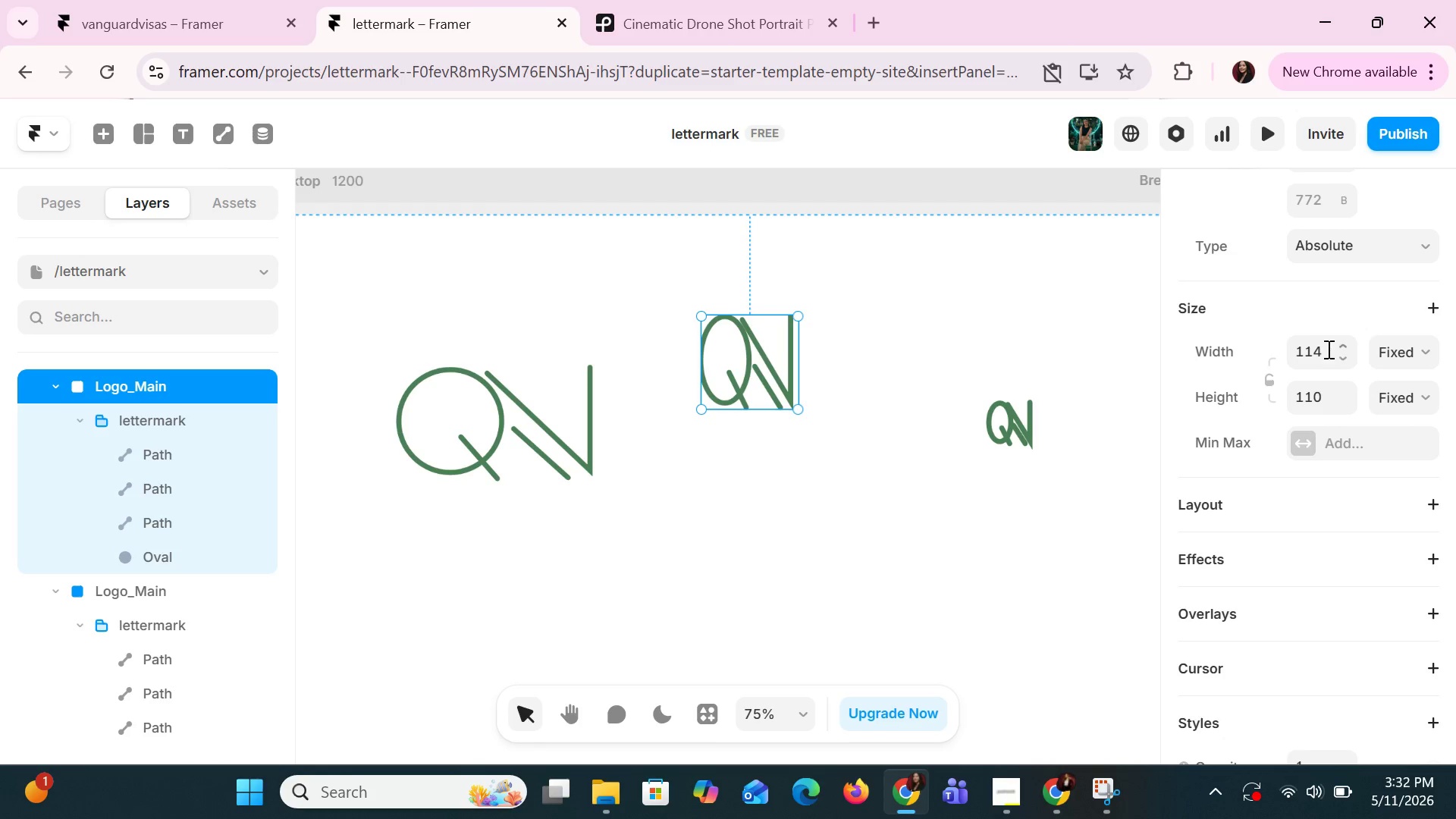 
left_click([1326, 350])
 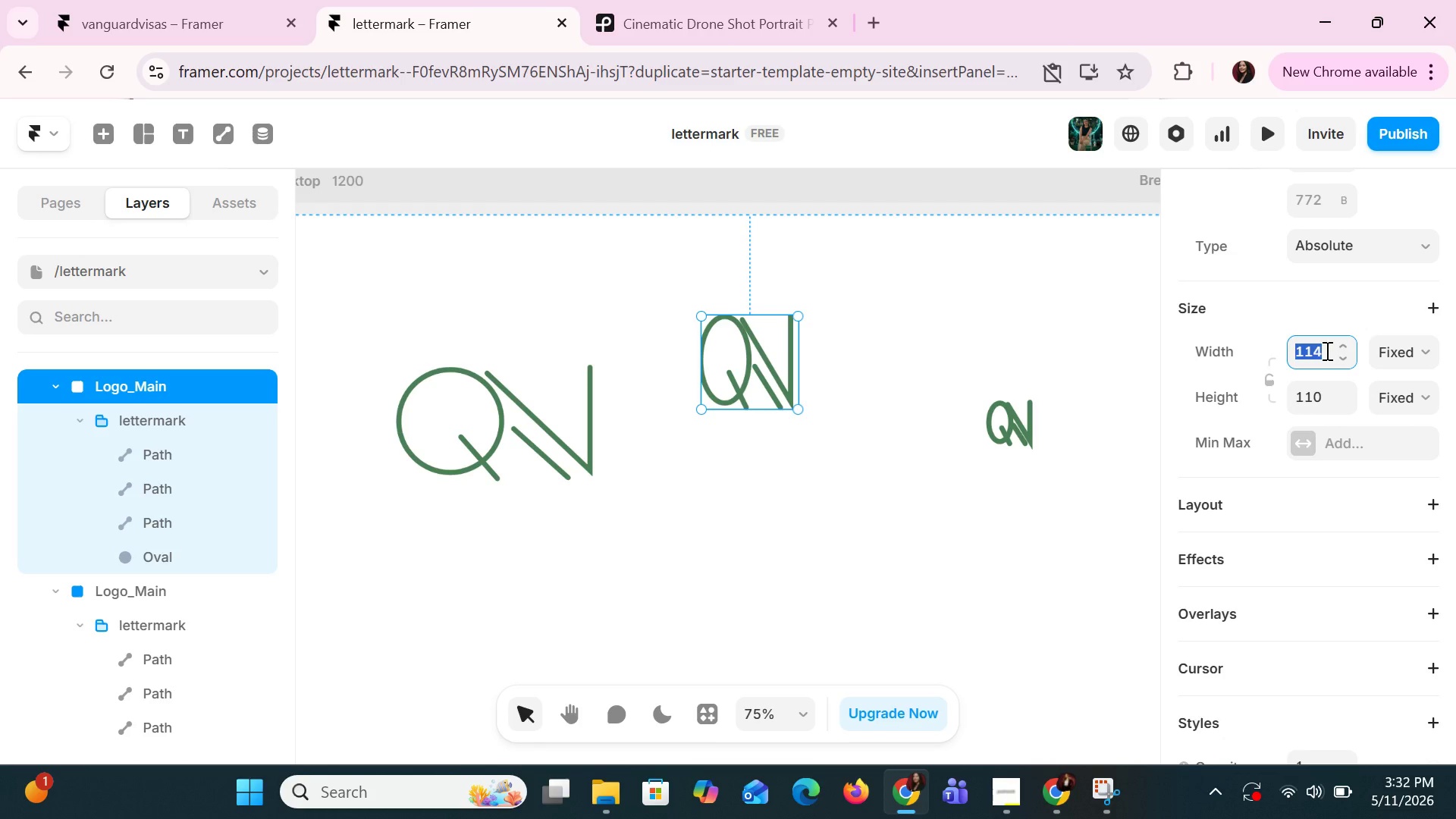 
hold_key(key=1, duration=0.33)
 